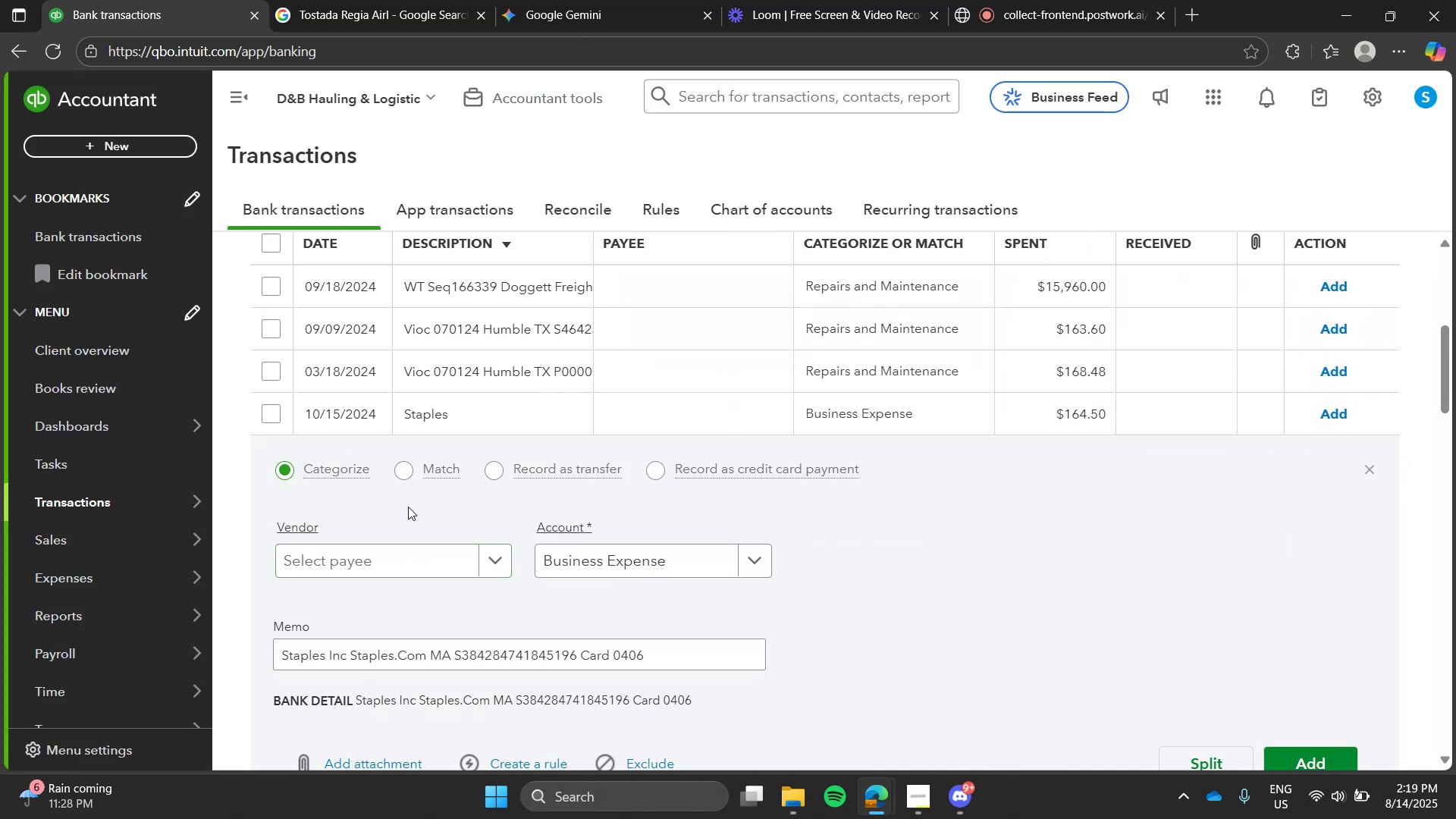 
left_click([388, 27])
 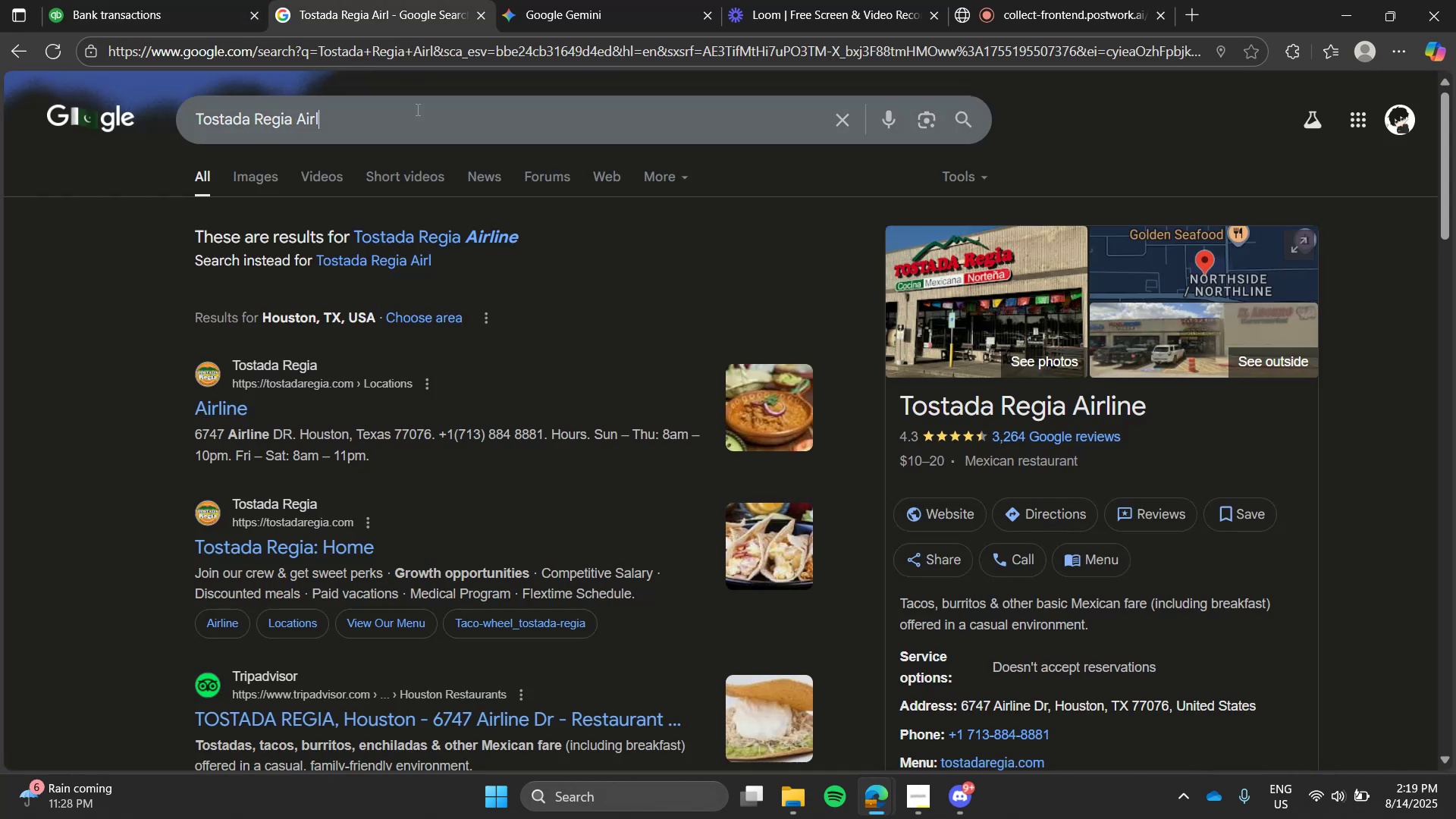 
double_click([416, 109])
 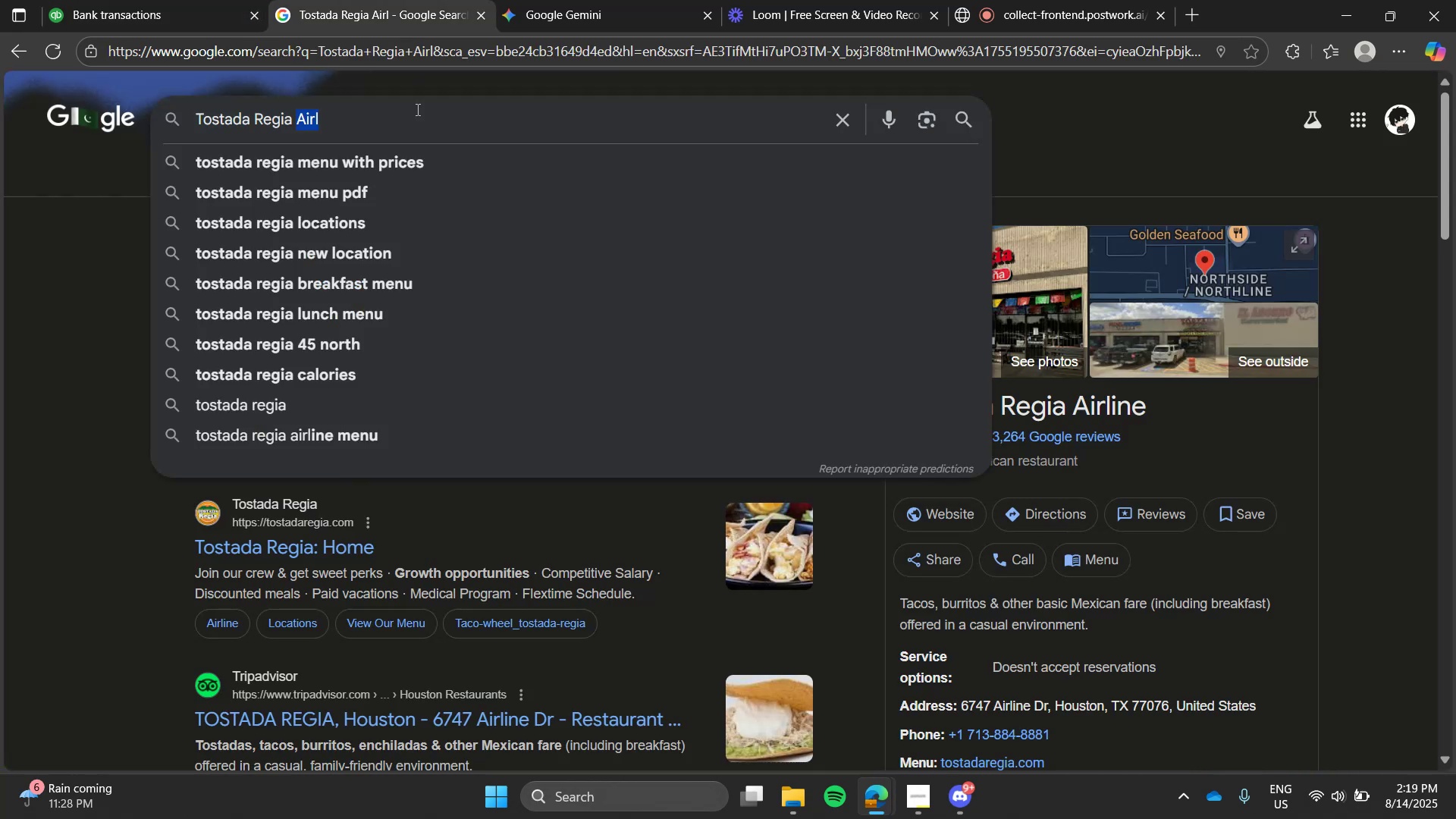 
key(S)
 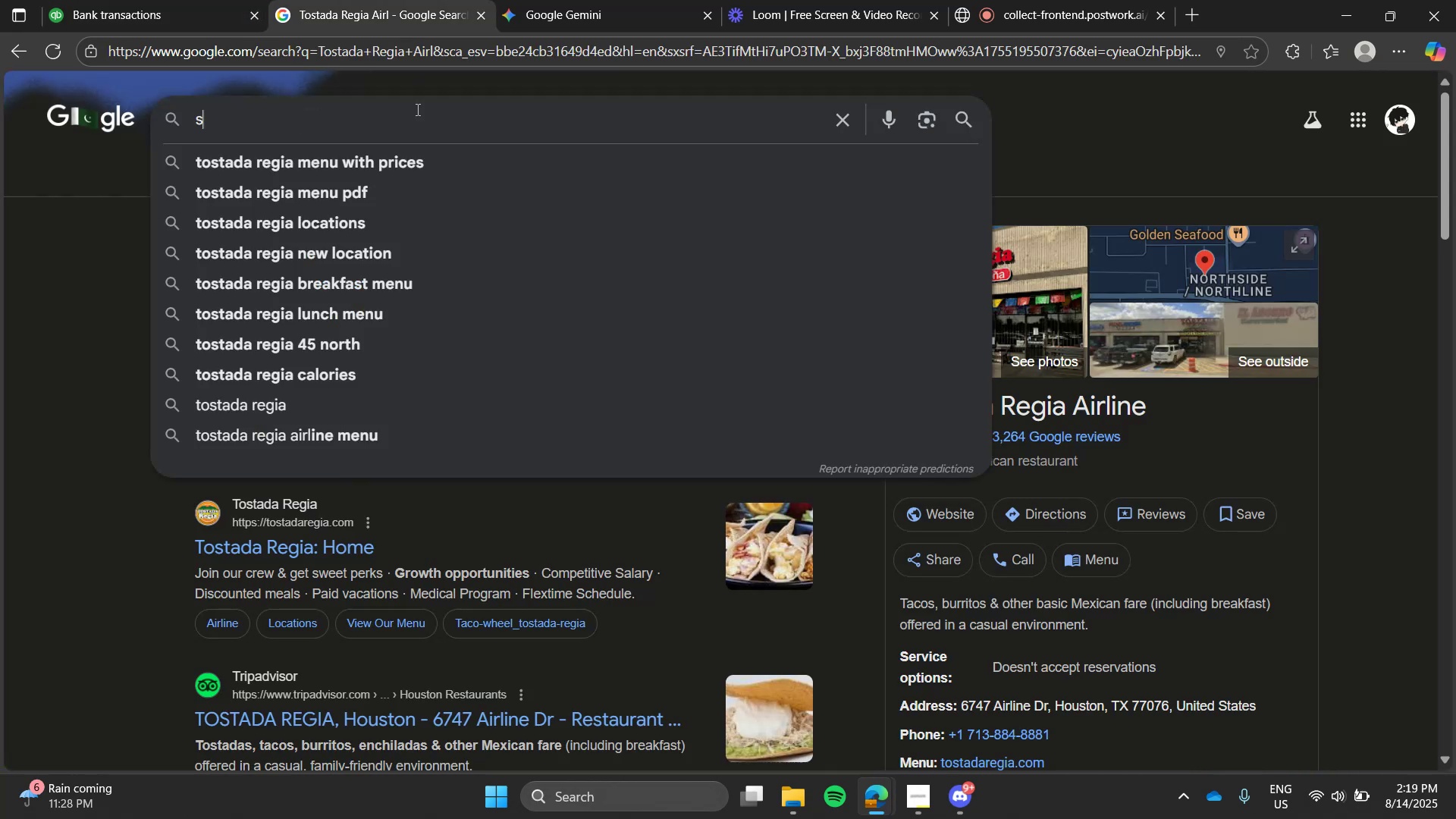 
triple_click([416, 109])
 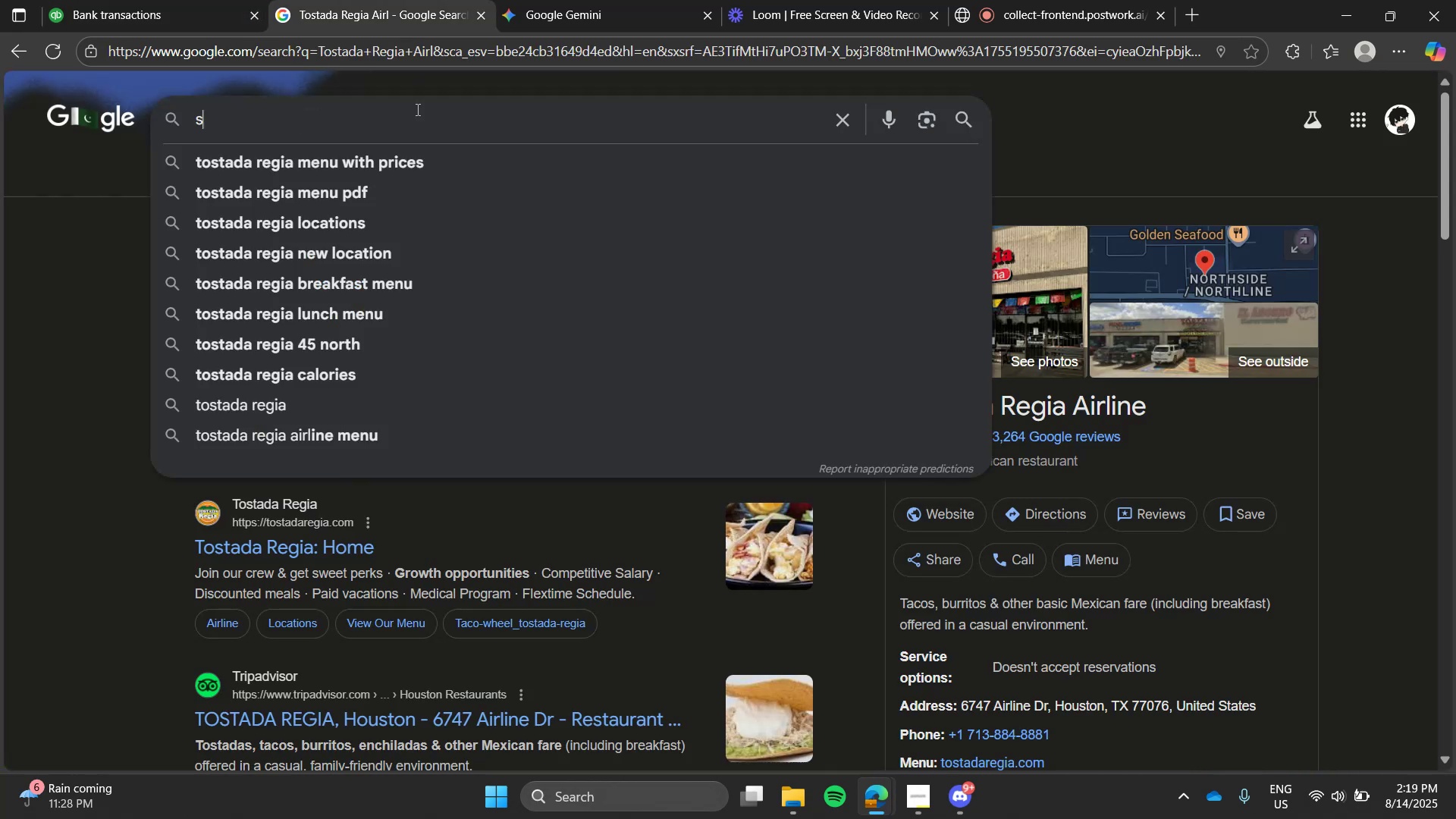 
type(taples te)
key(Backspace)
key(Backspace)
 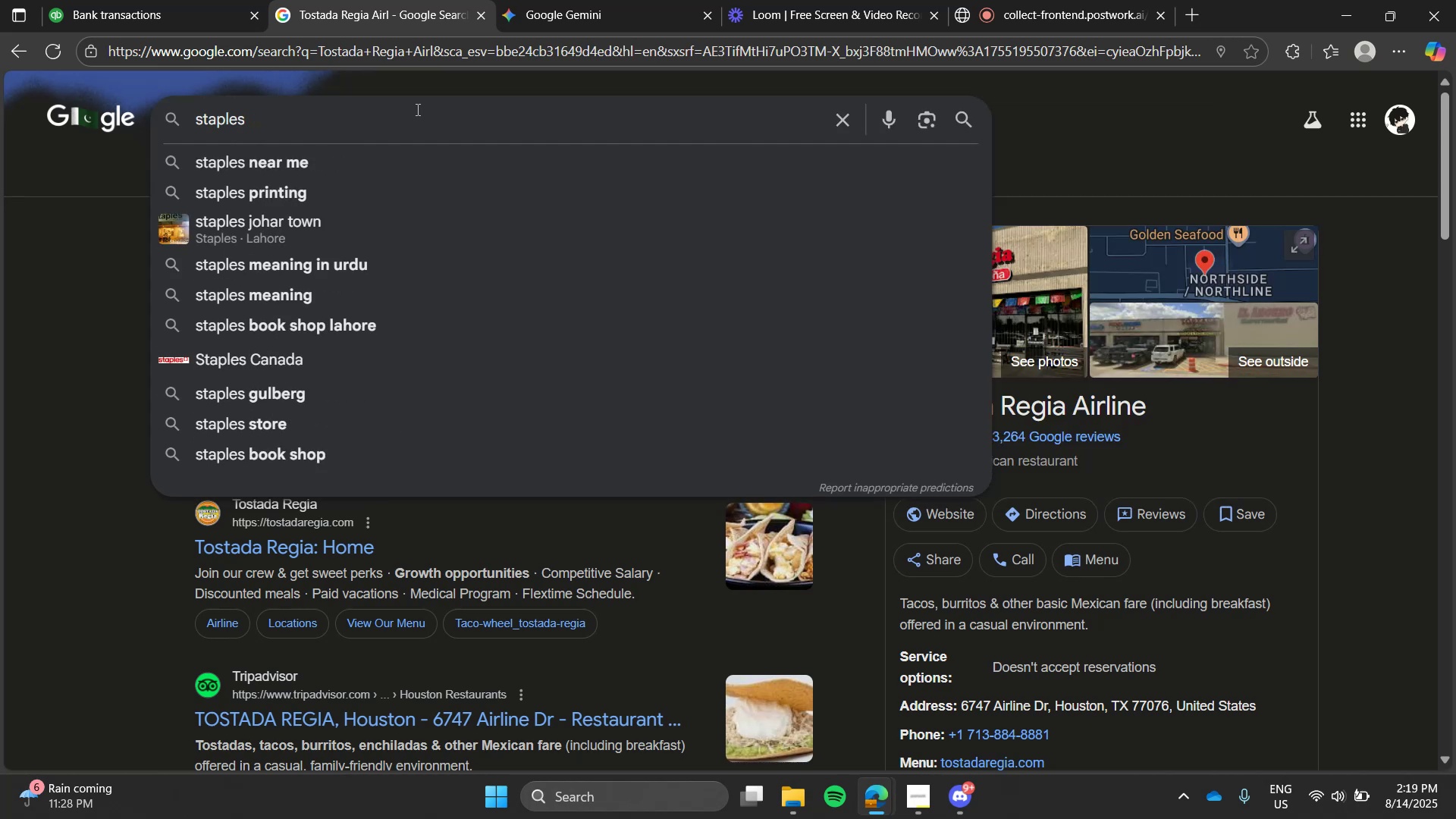 
key(Enter)
 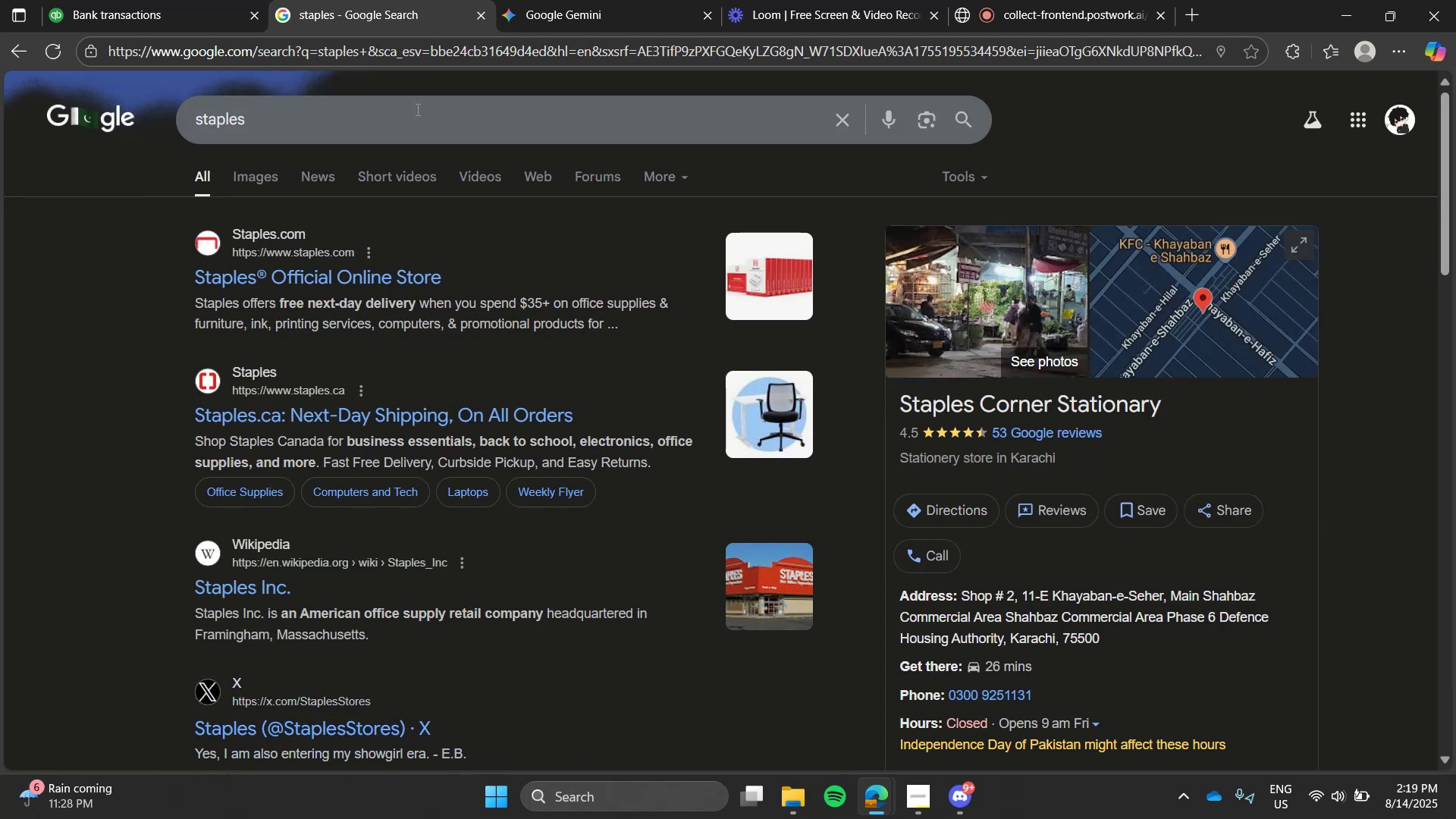 
wait(5.73)
 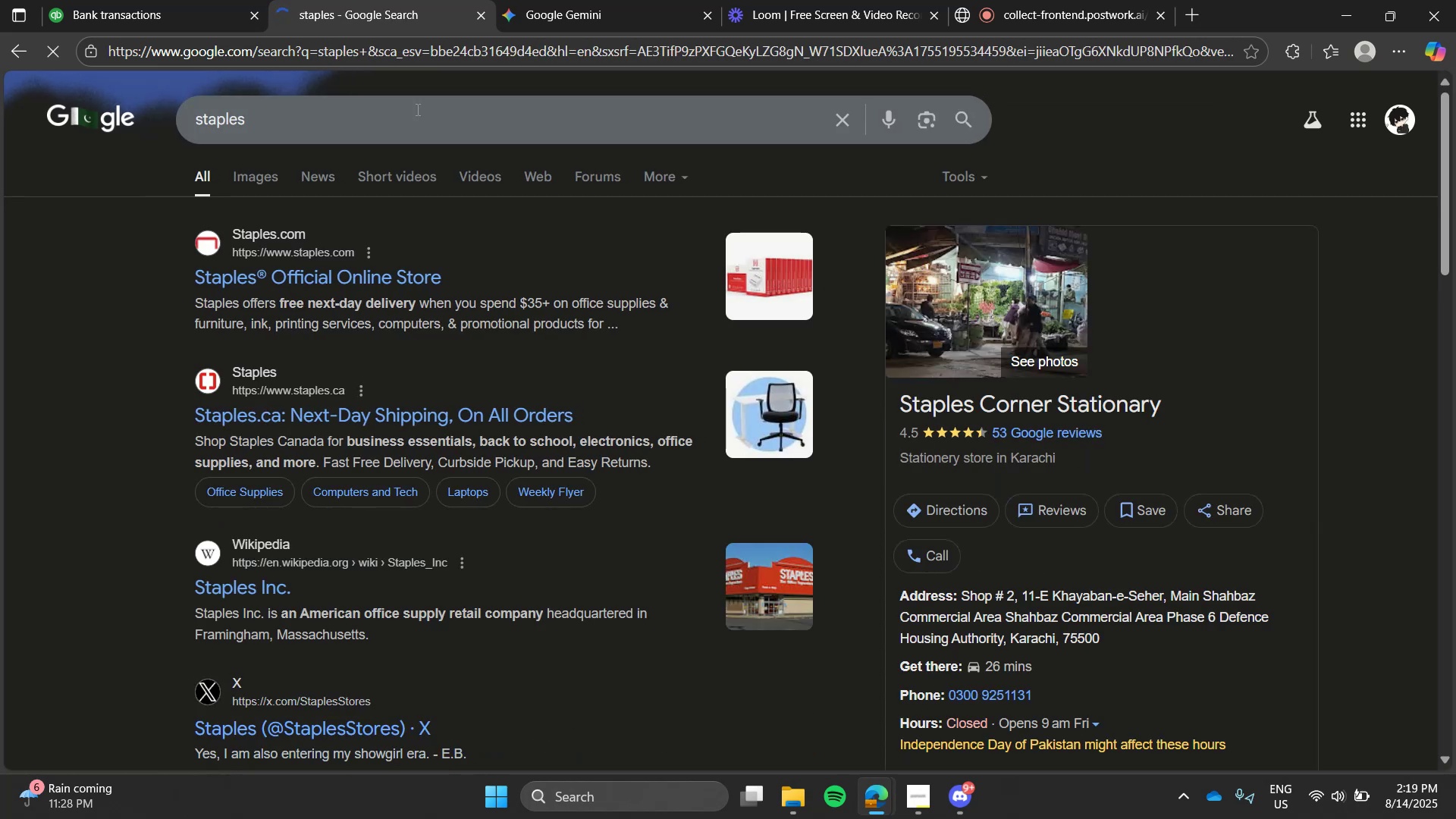 
left_click([151, 0])
 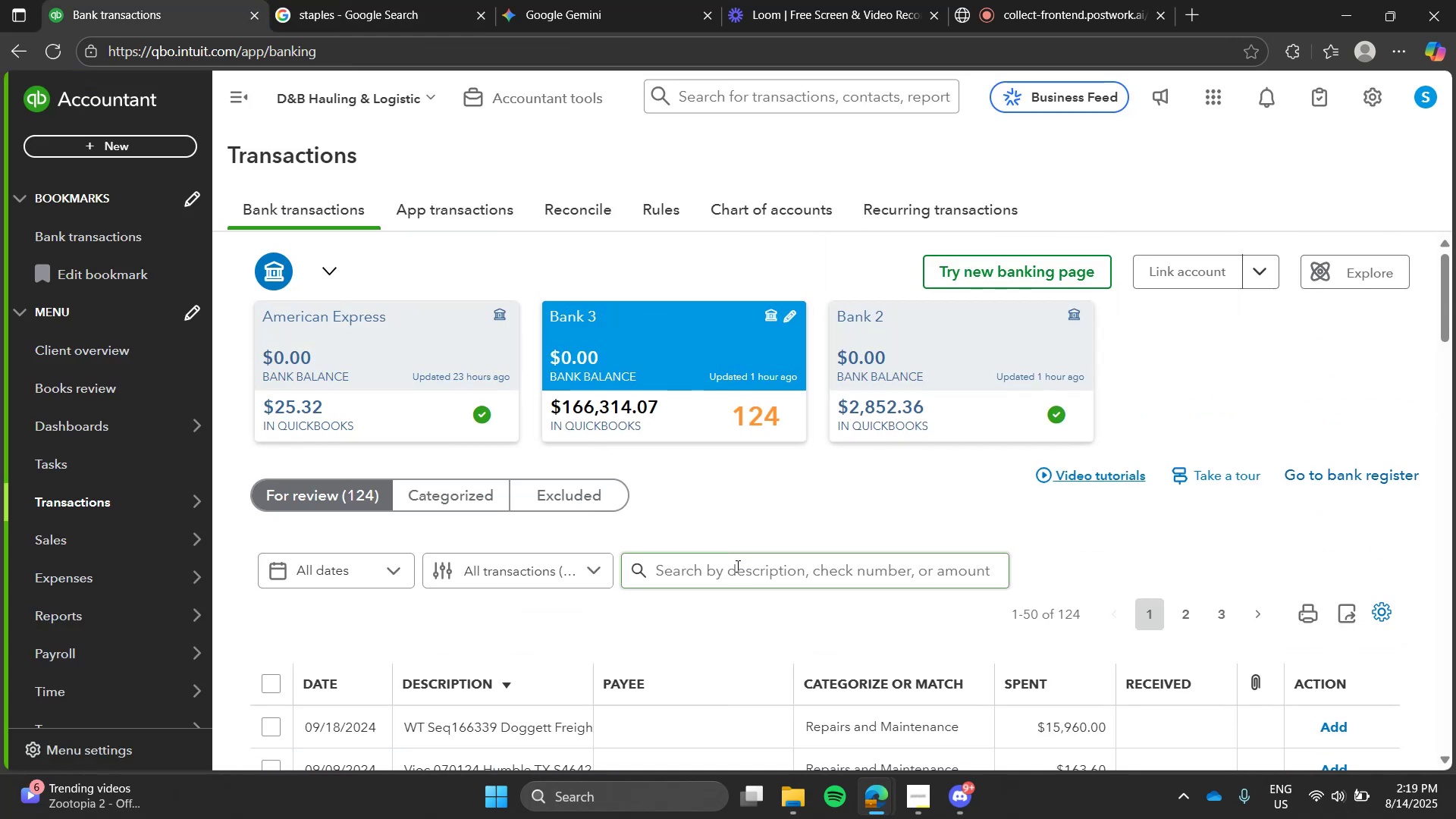 
left_click([737, 567])
 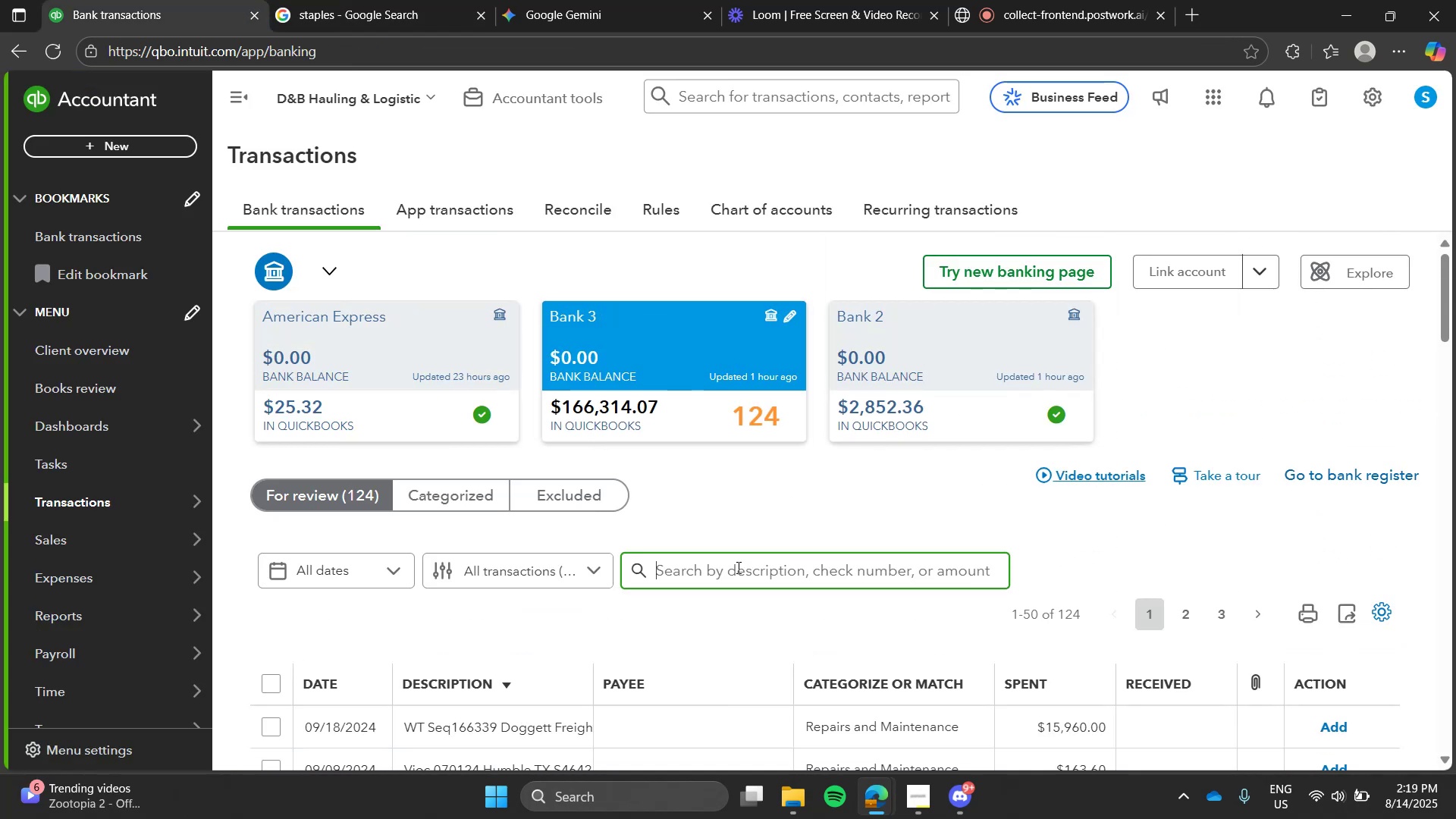 
type(staples)
 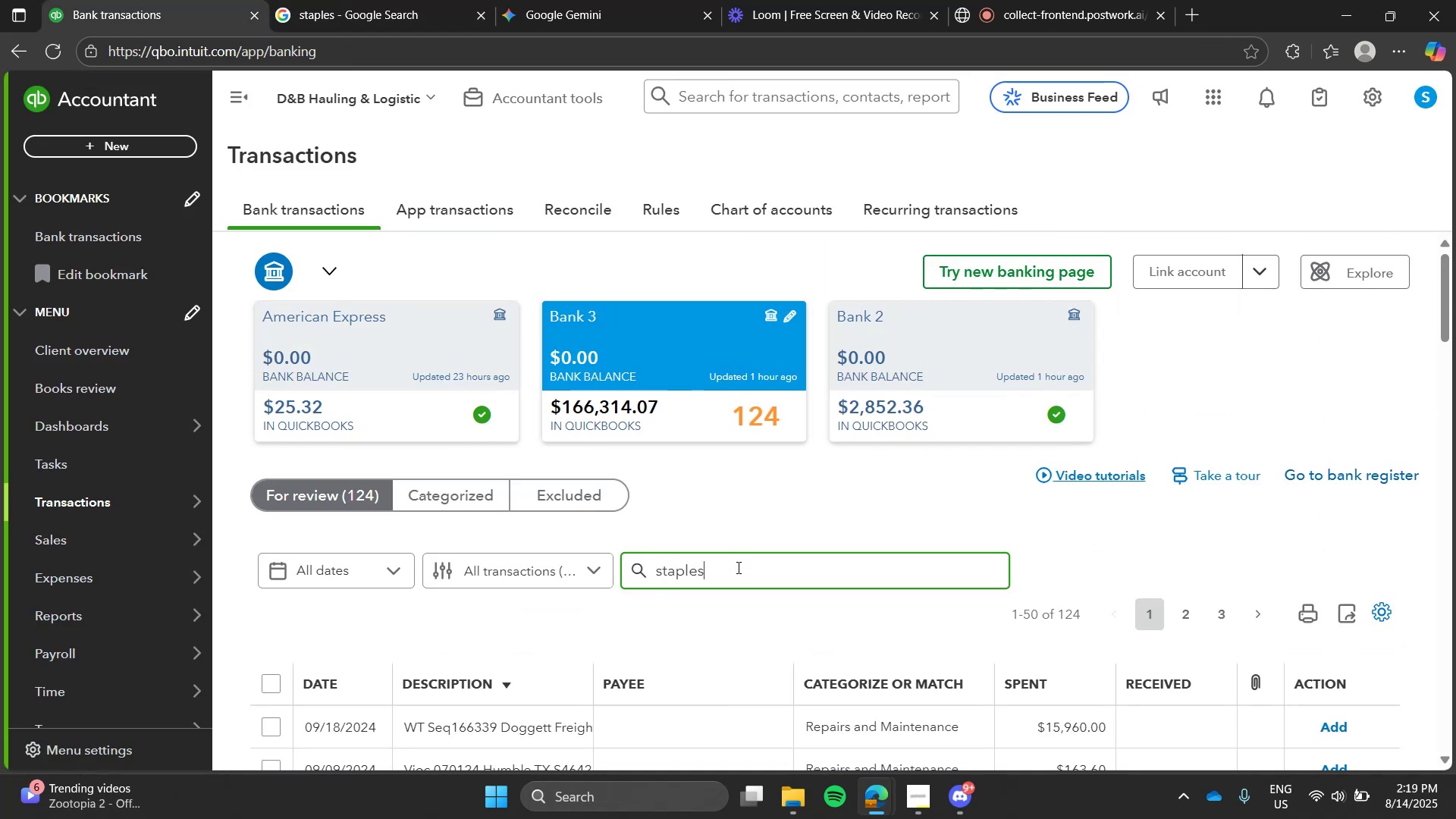 
key(Enter)
 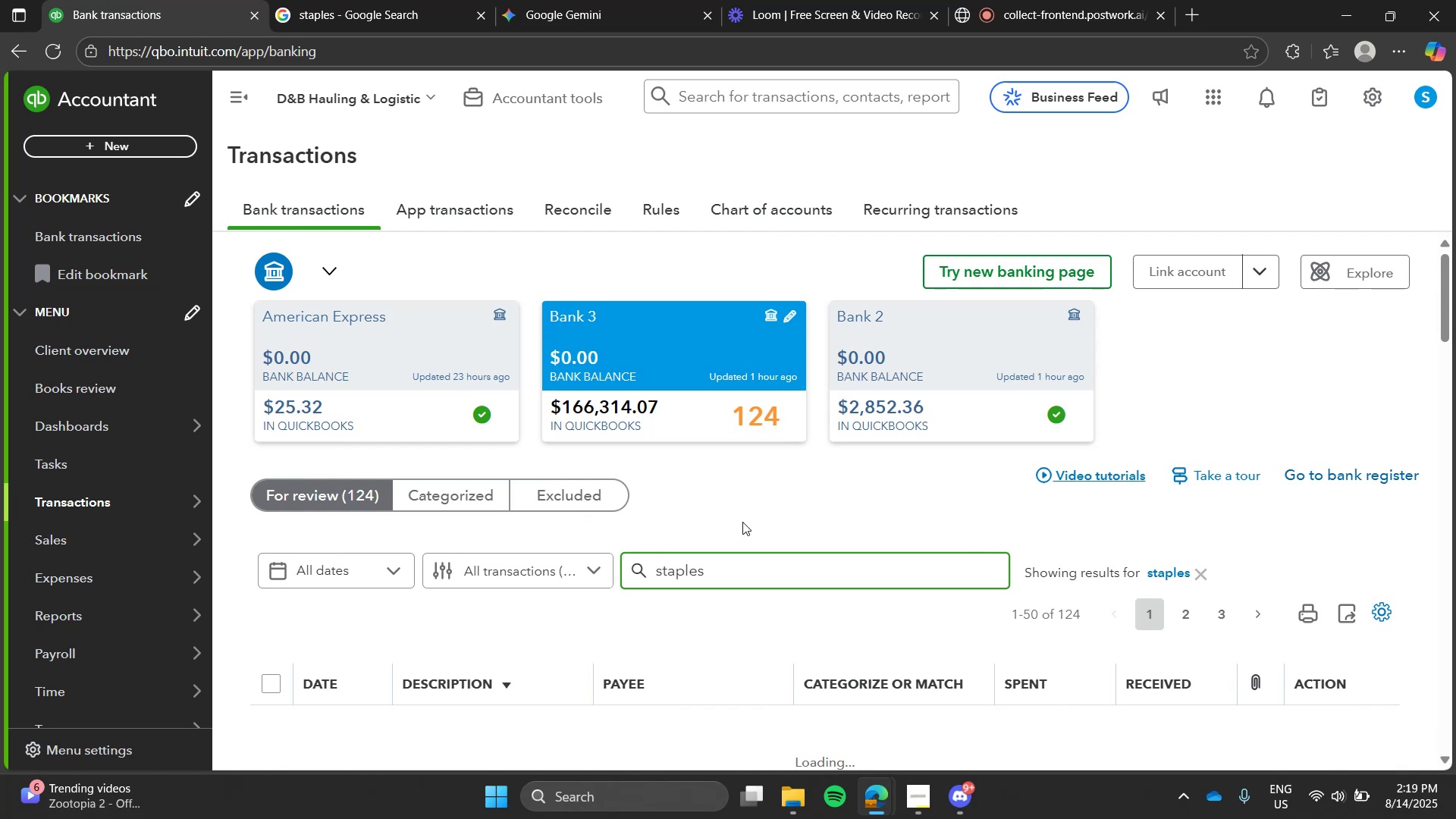 
left_click([745, 522])
 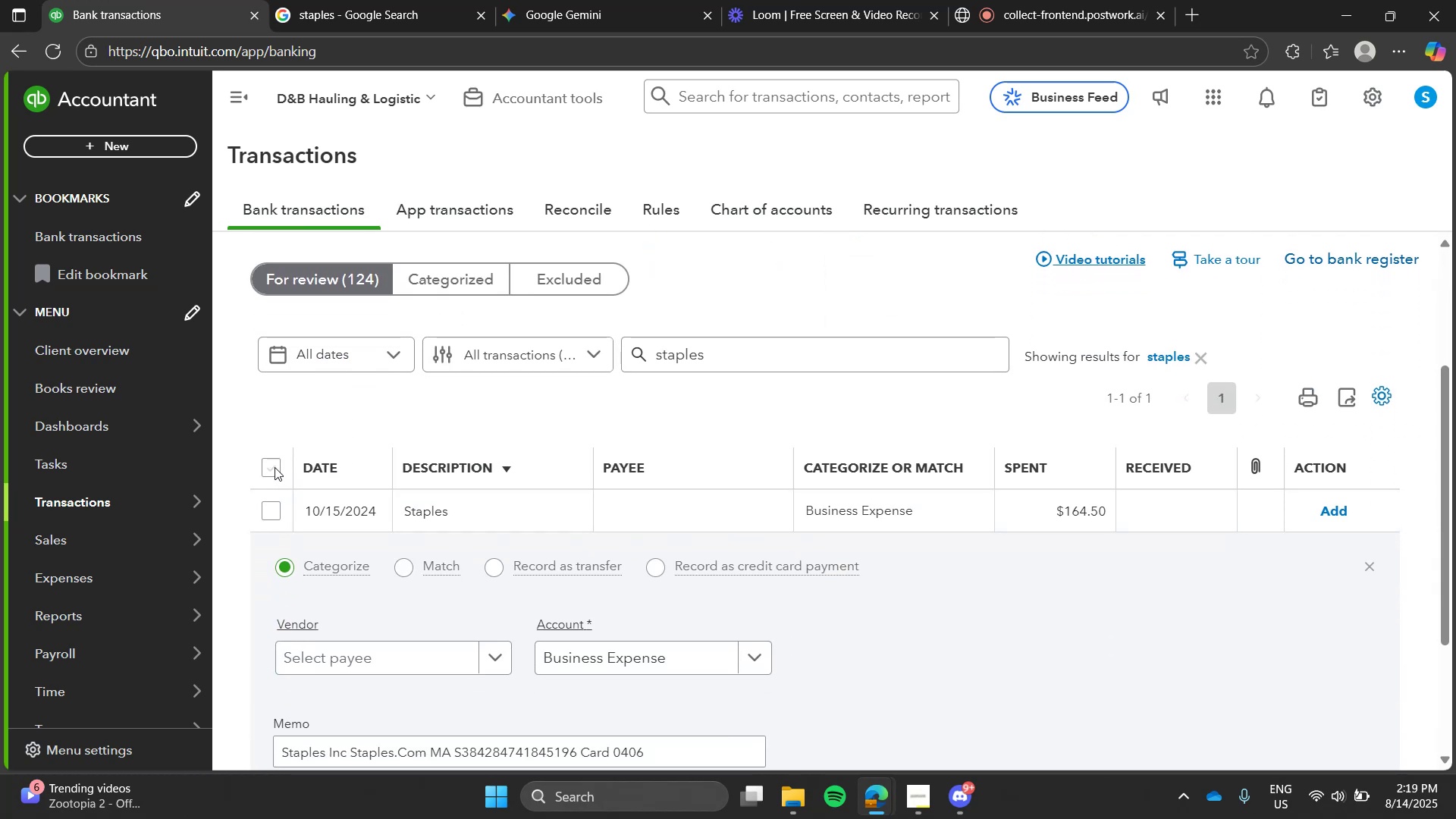 
left_click([275, 467])
 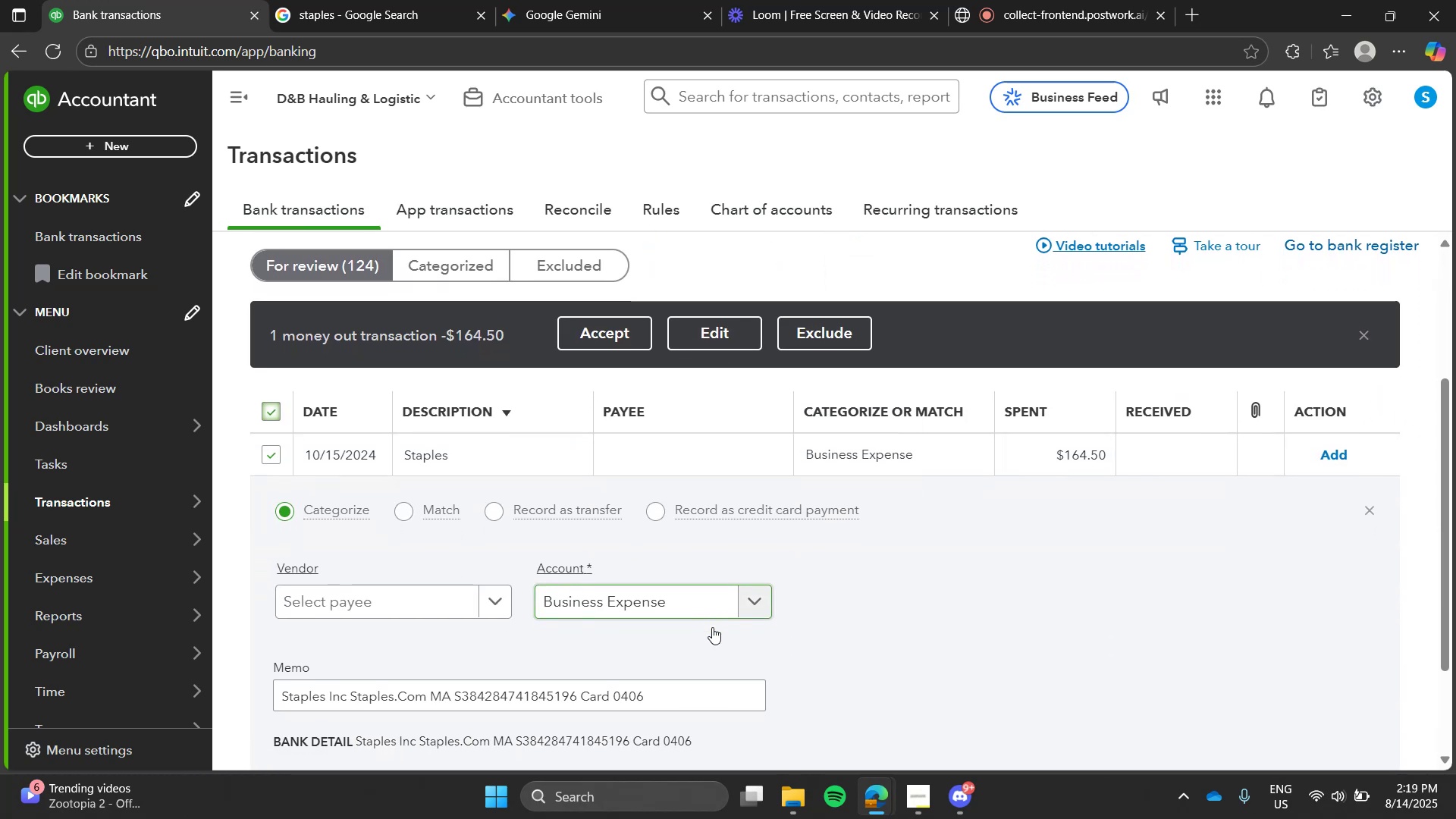 
left_click([698, 609])
 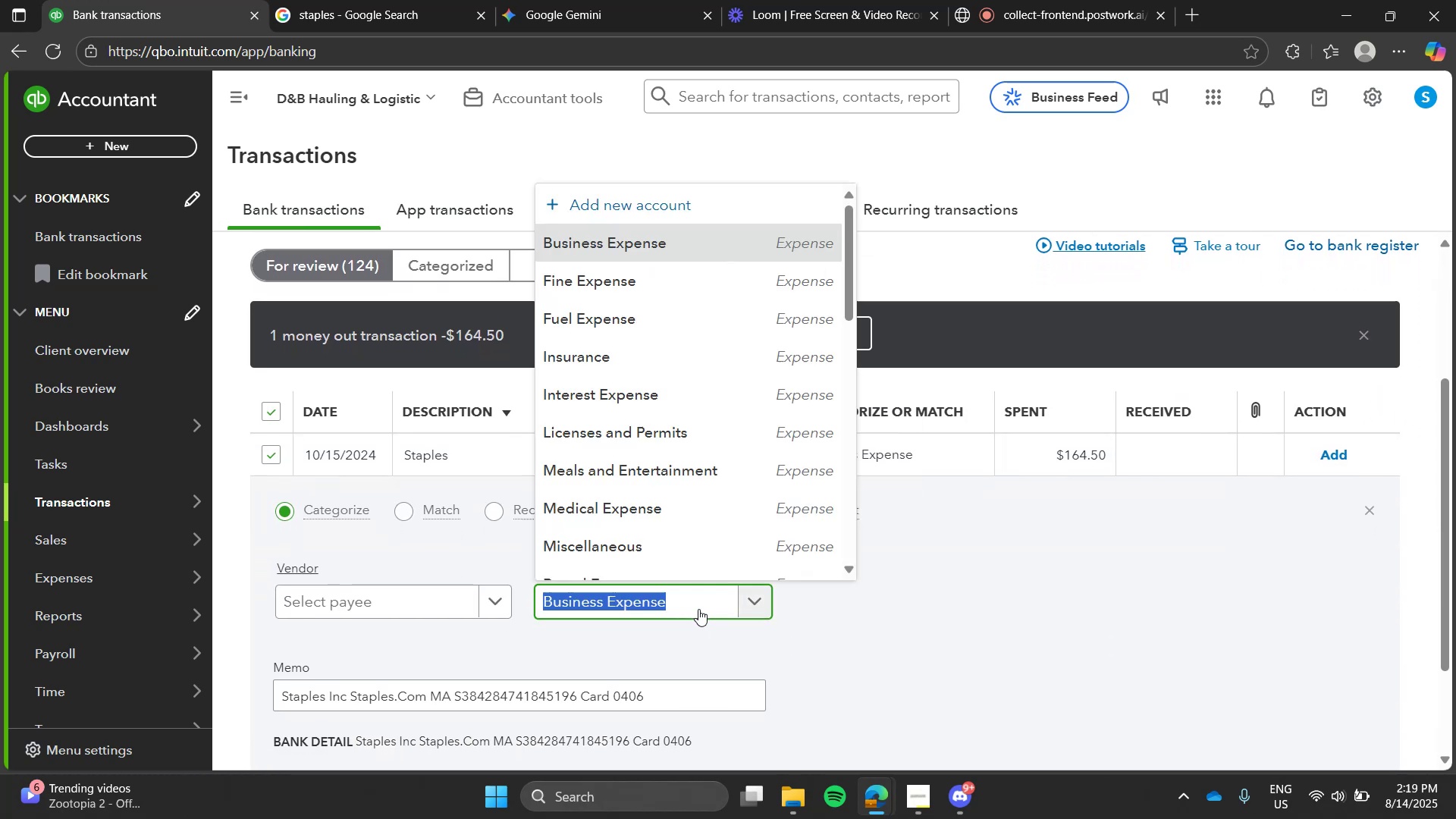 
type(utlit)
key(Backspace)
key(Backspace)
key(Backspace)
type(ili)
 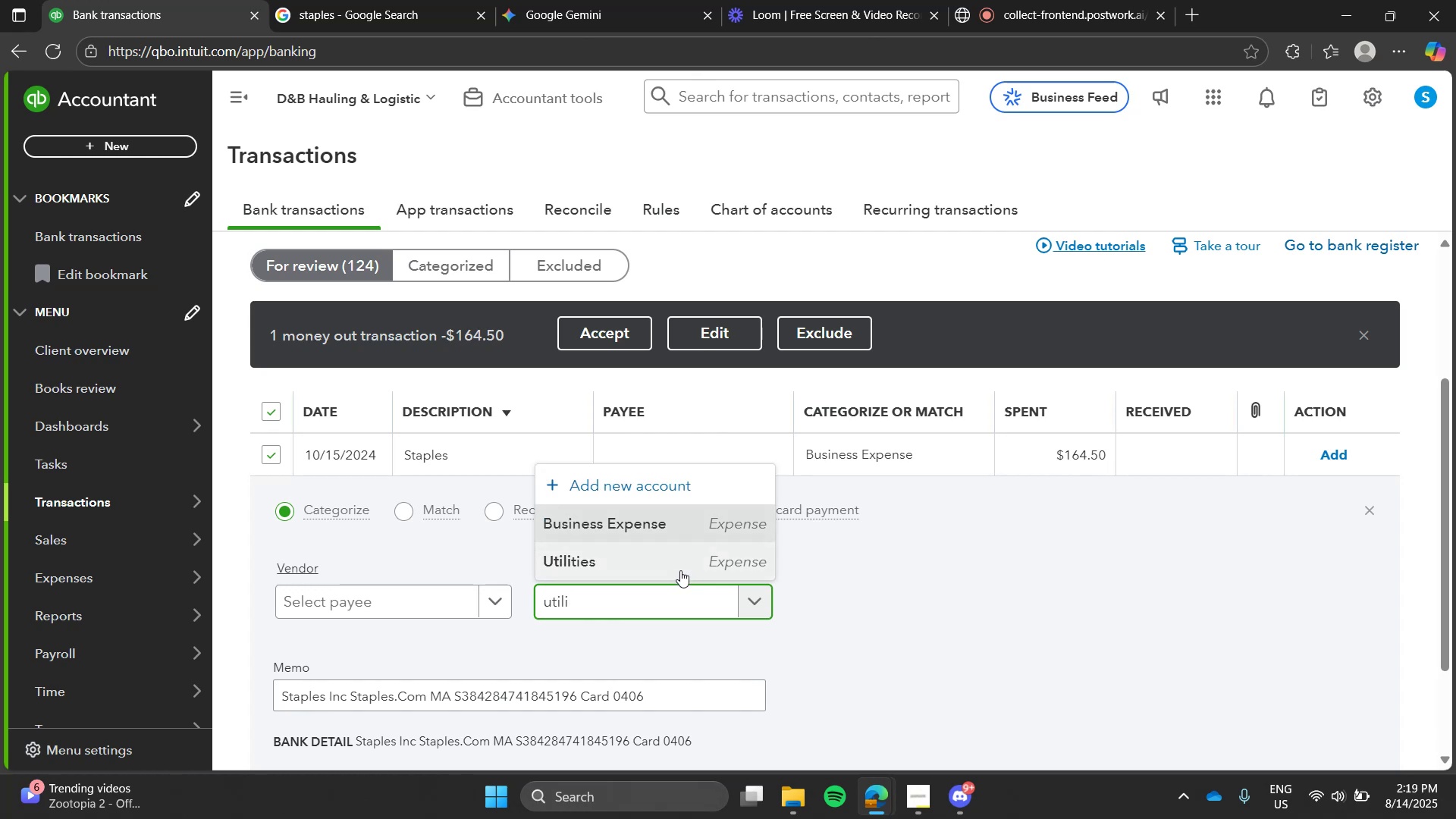 
left_click([680, 570])
 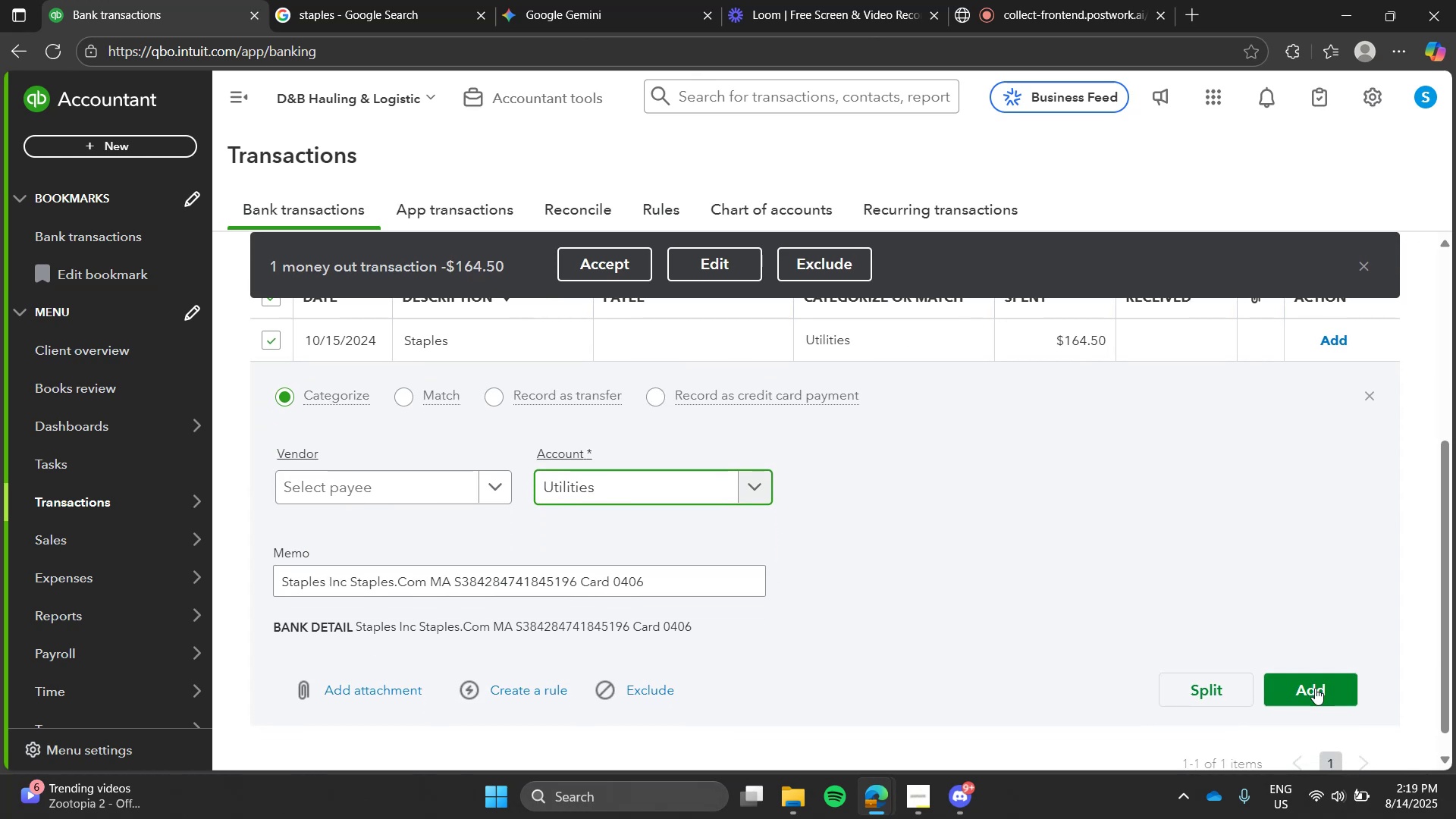 
left_click([1315, 691])
 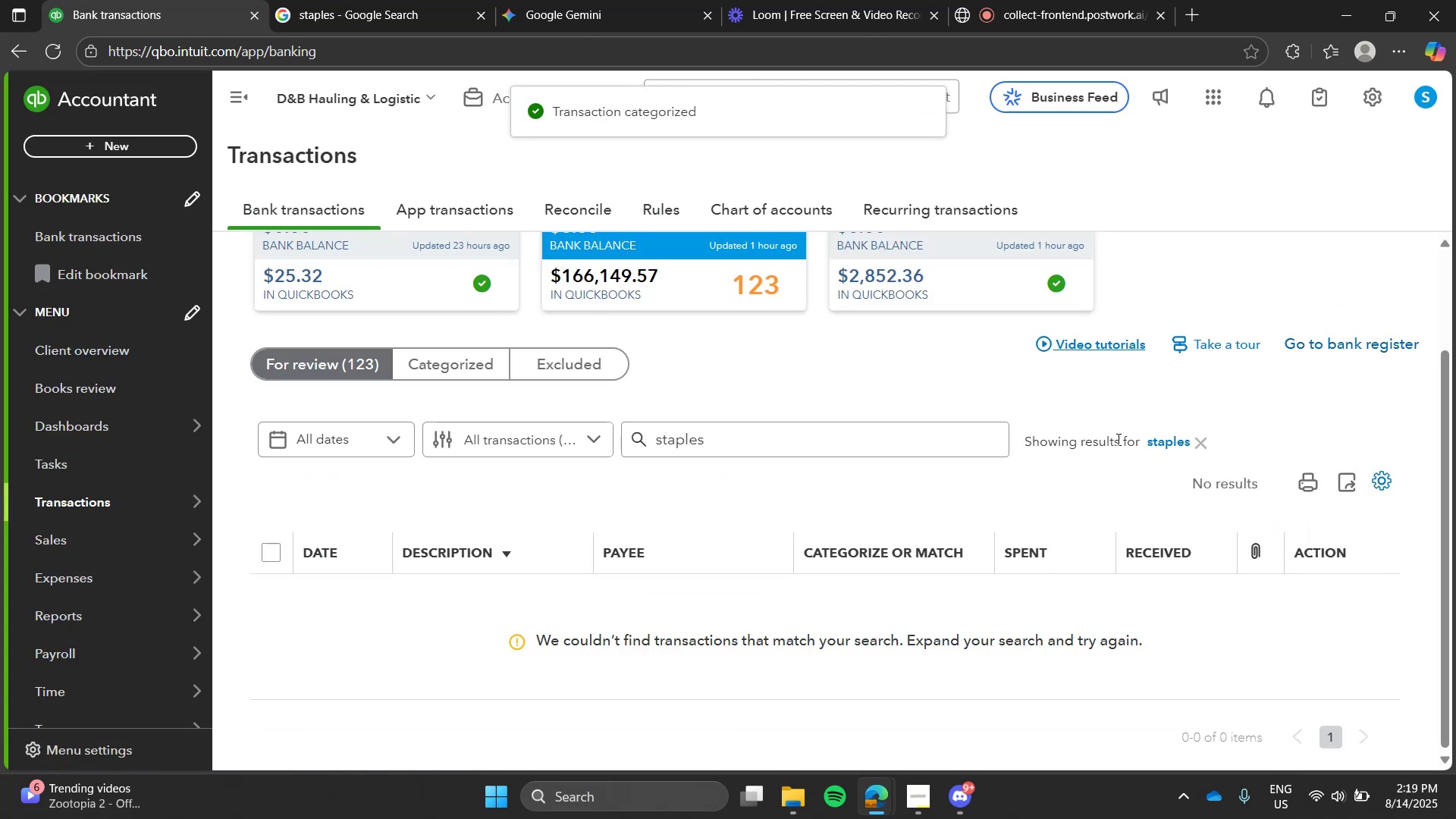 
left_click([1169, 441])
 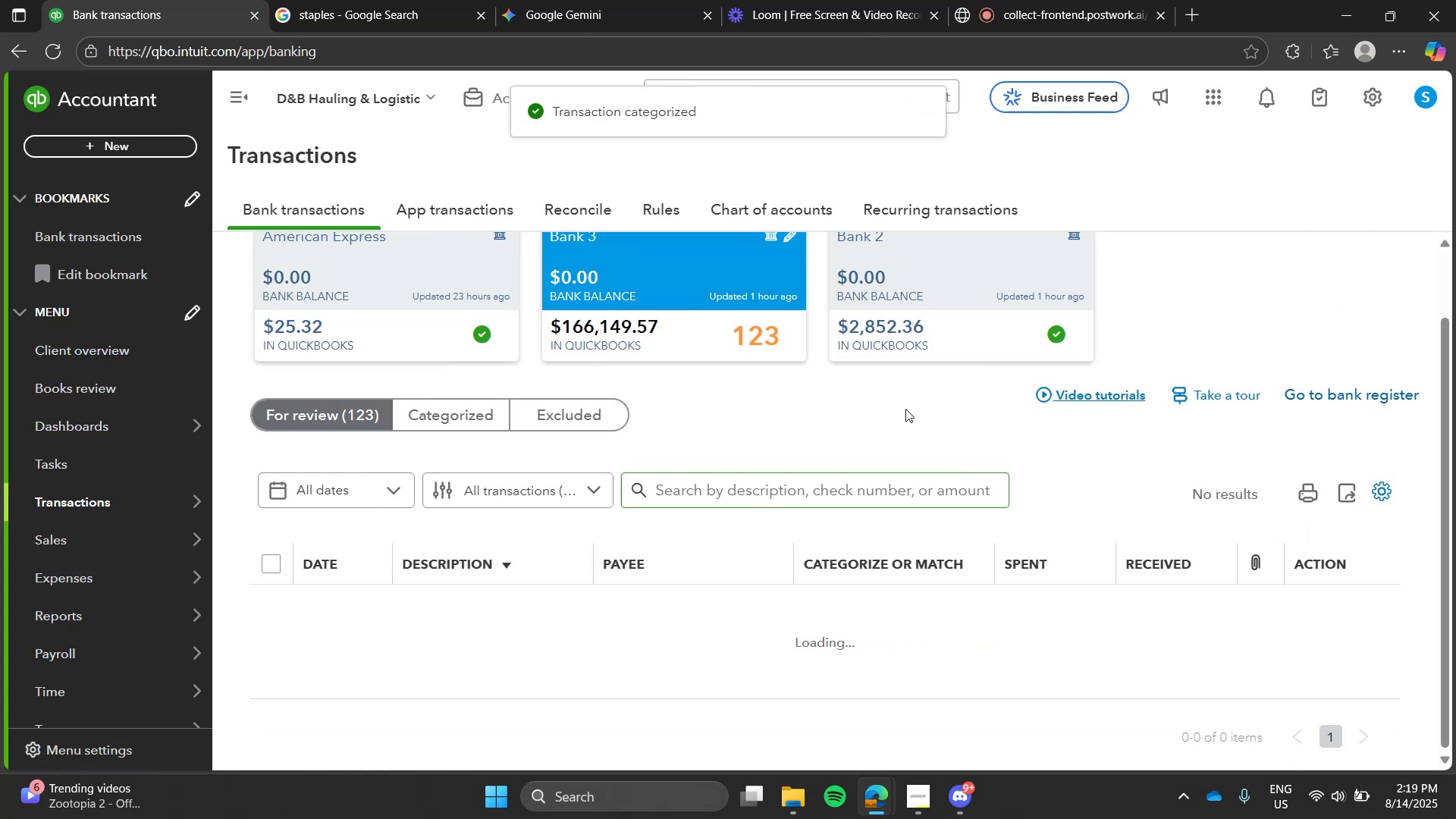 
left_click([905, 409])
 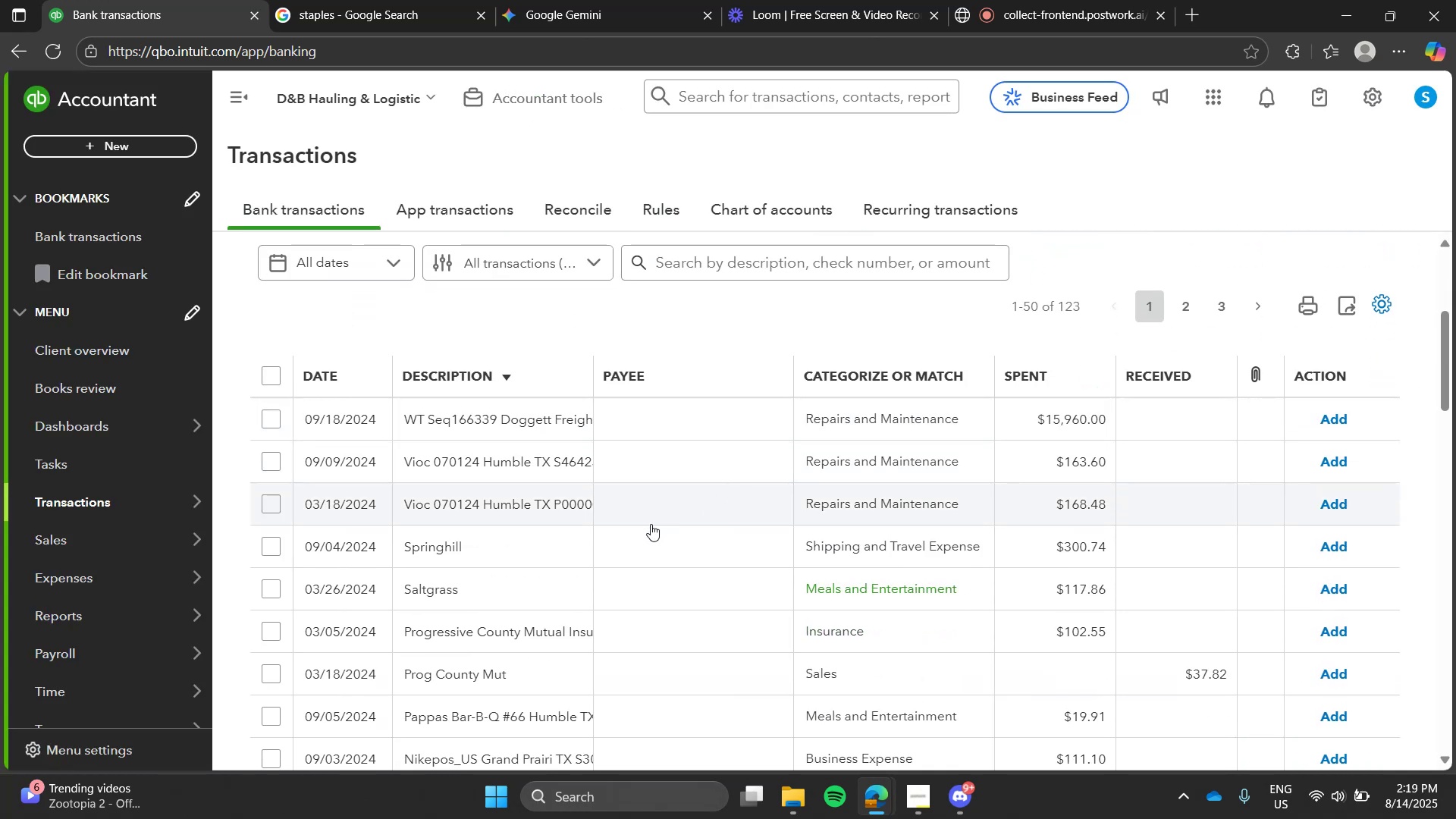 
left_click([557, 629])
 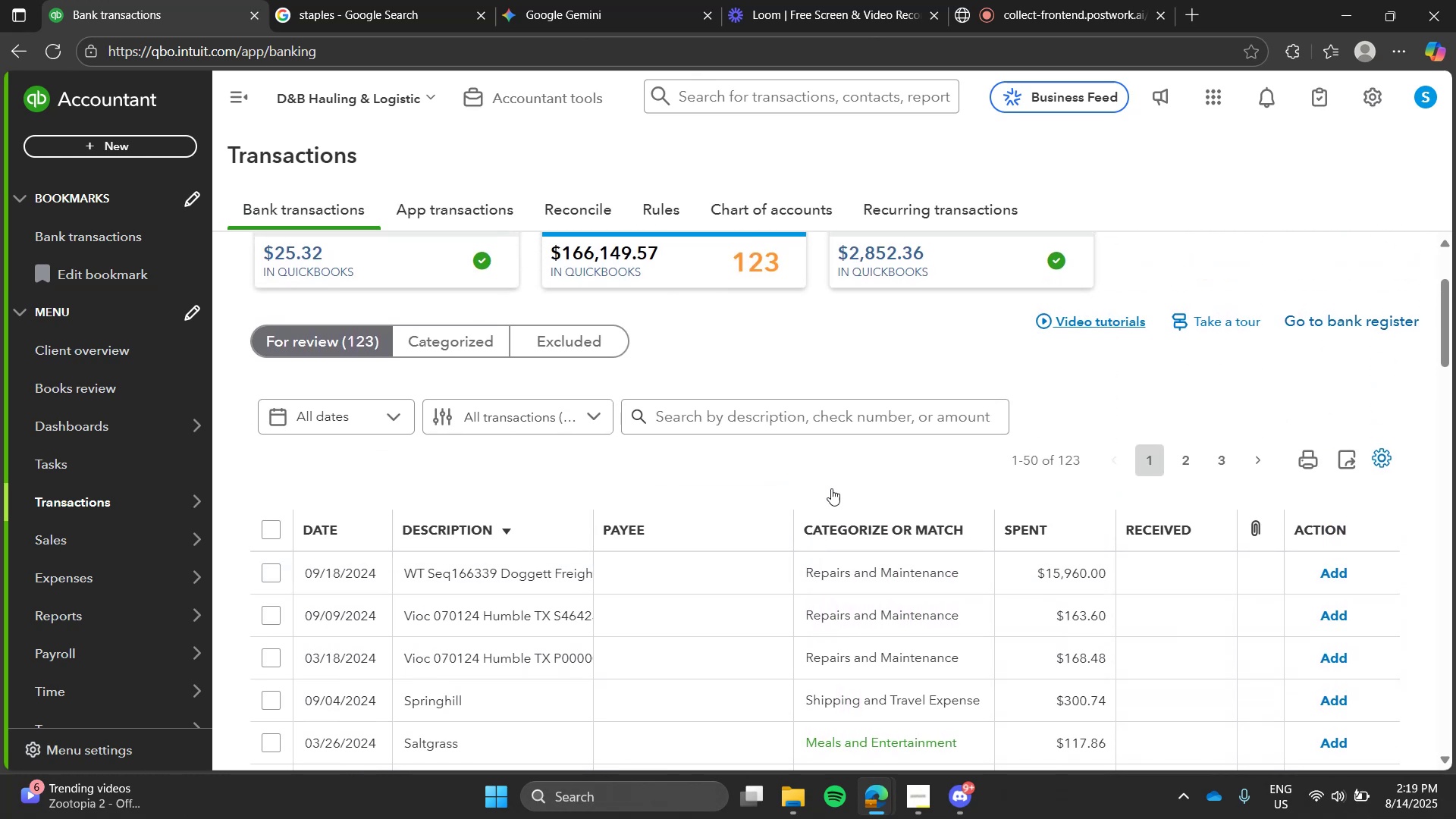 
left_click([877, 399])
 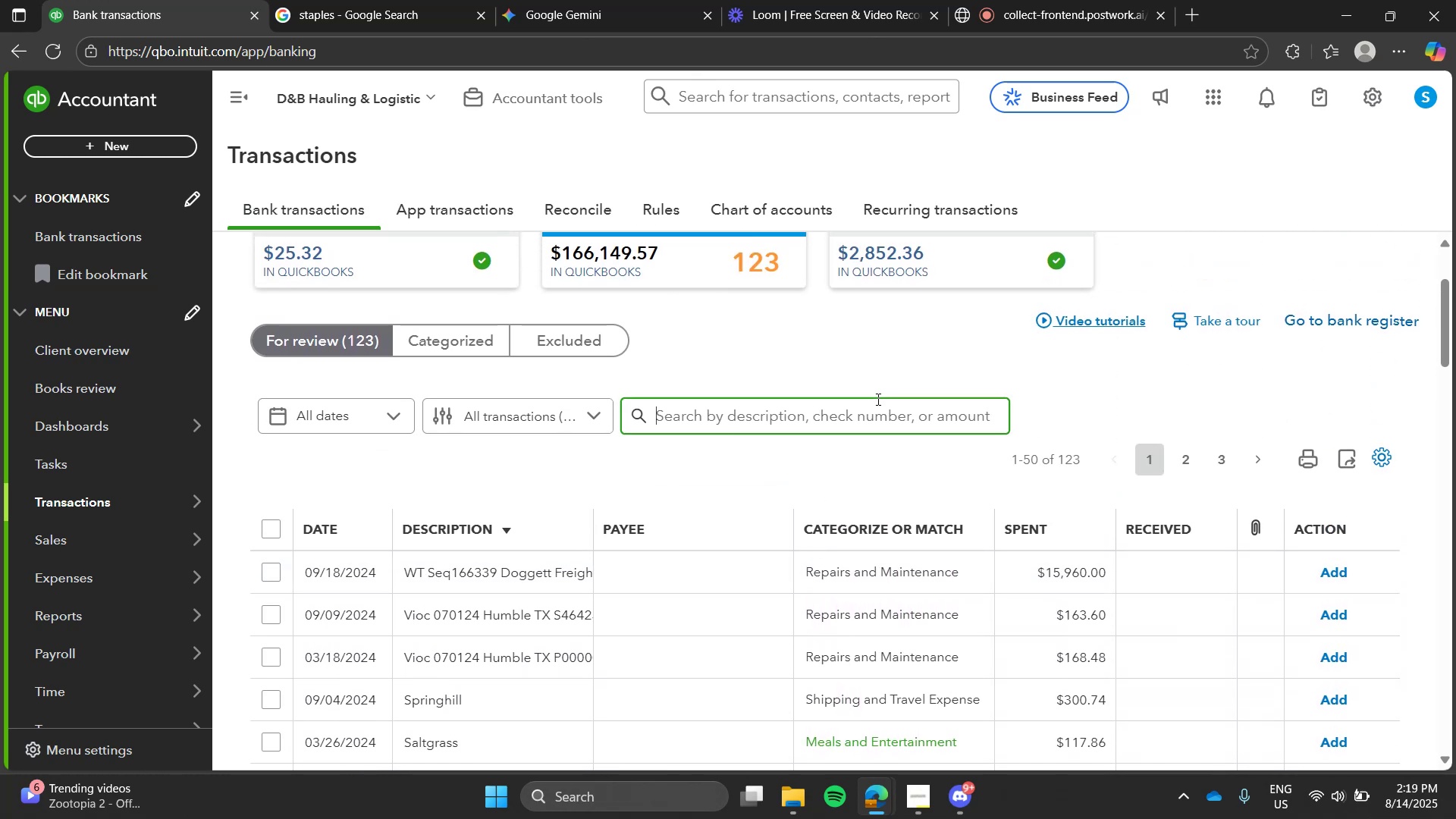 
type(insurance)
 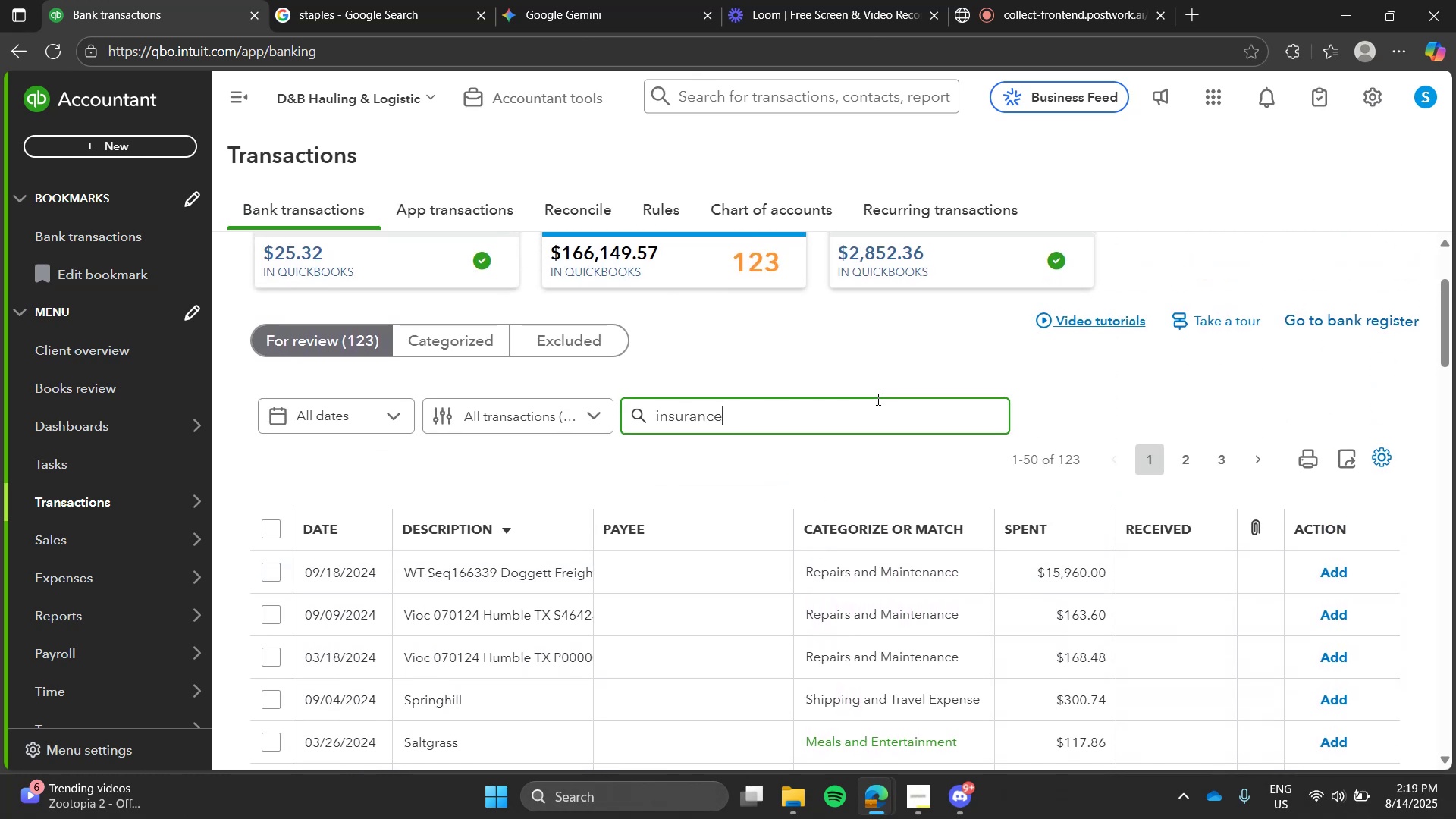 
key(Enter)
 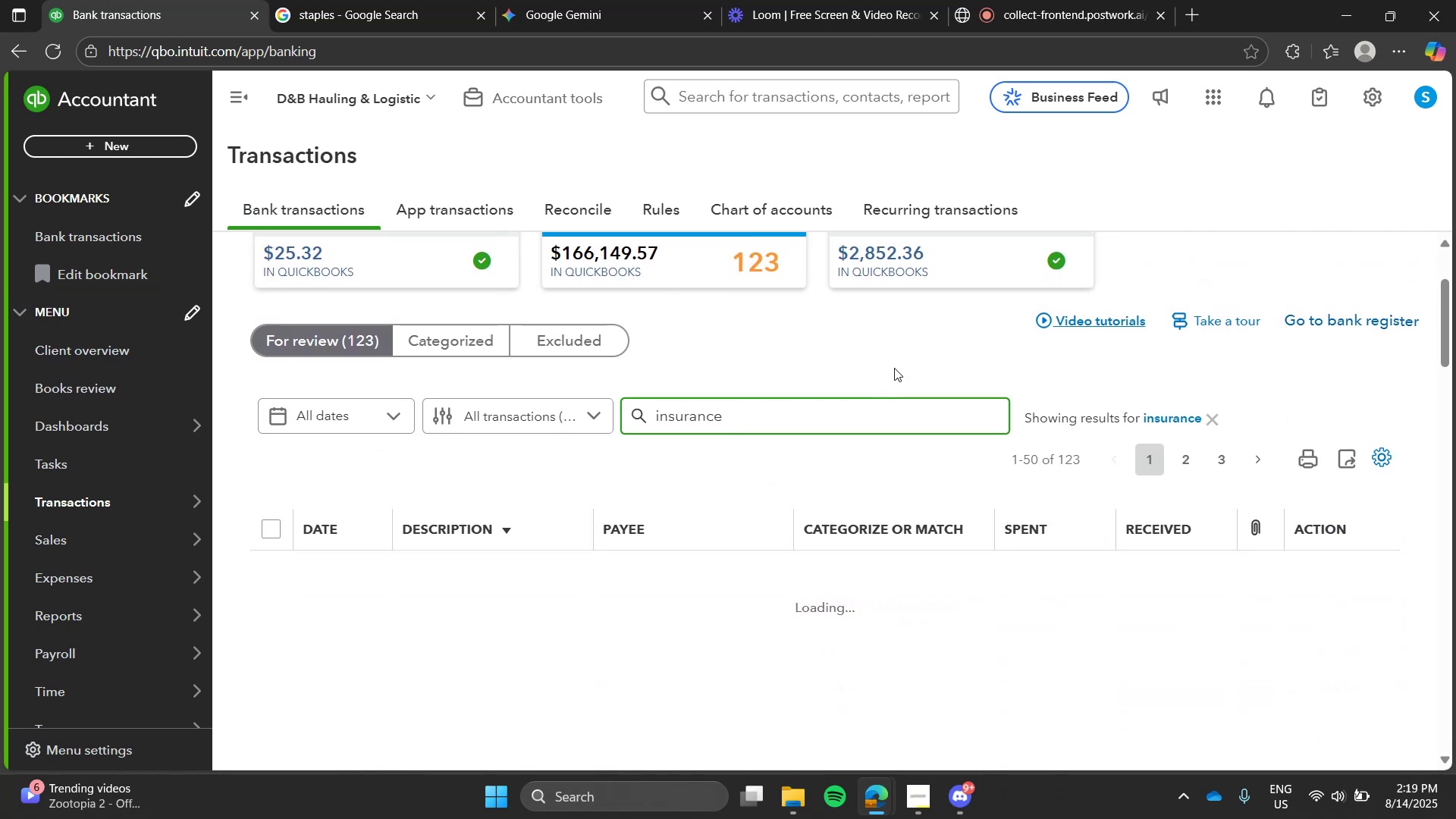 
left_click([894, 368])
 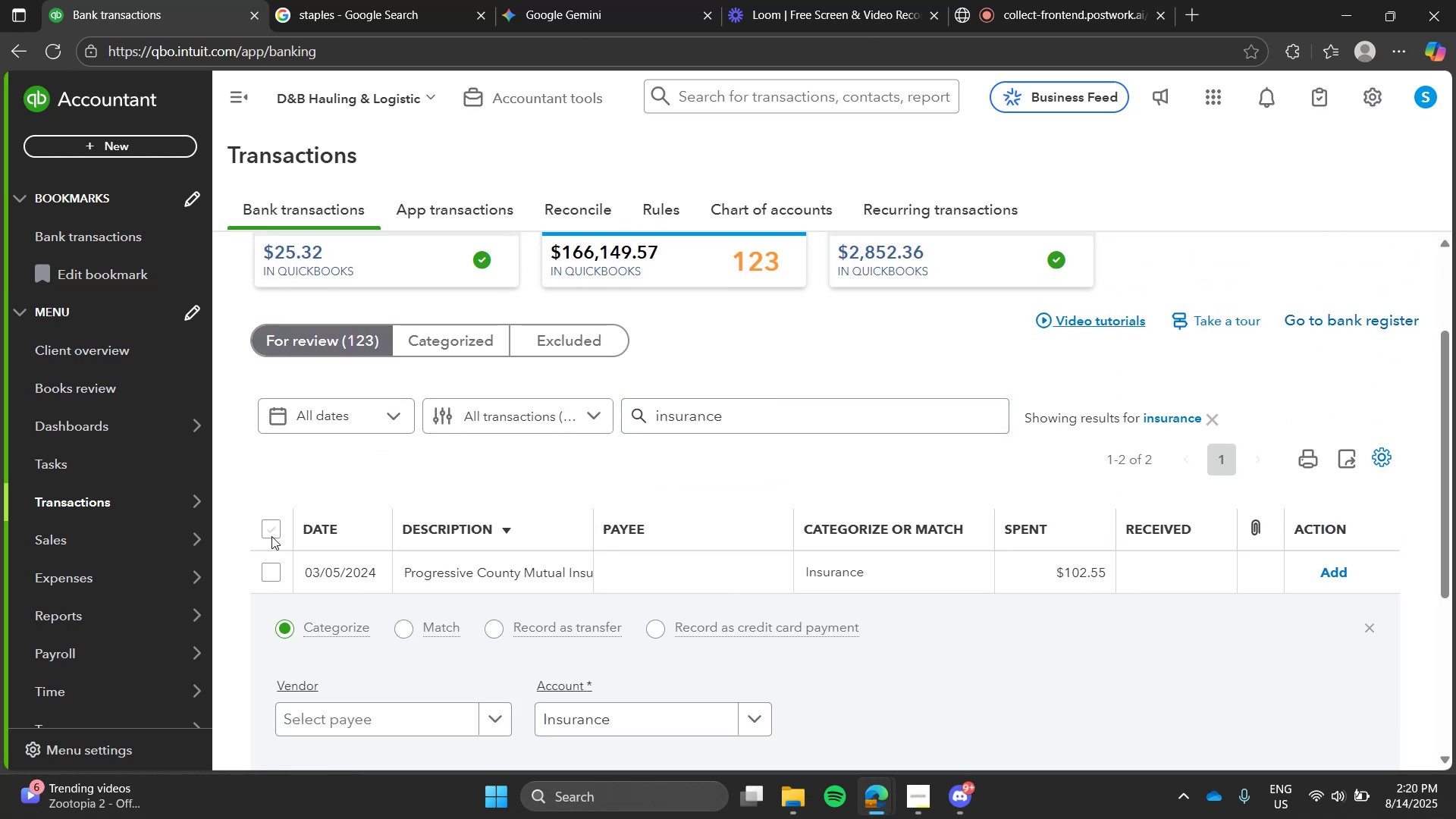 
left_click([271, 536])
 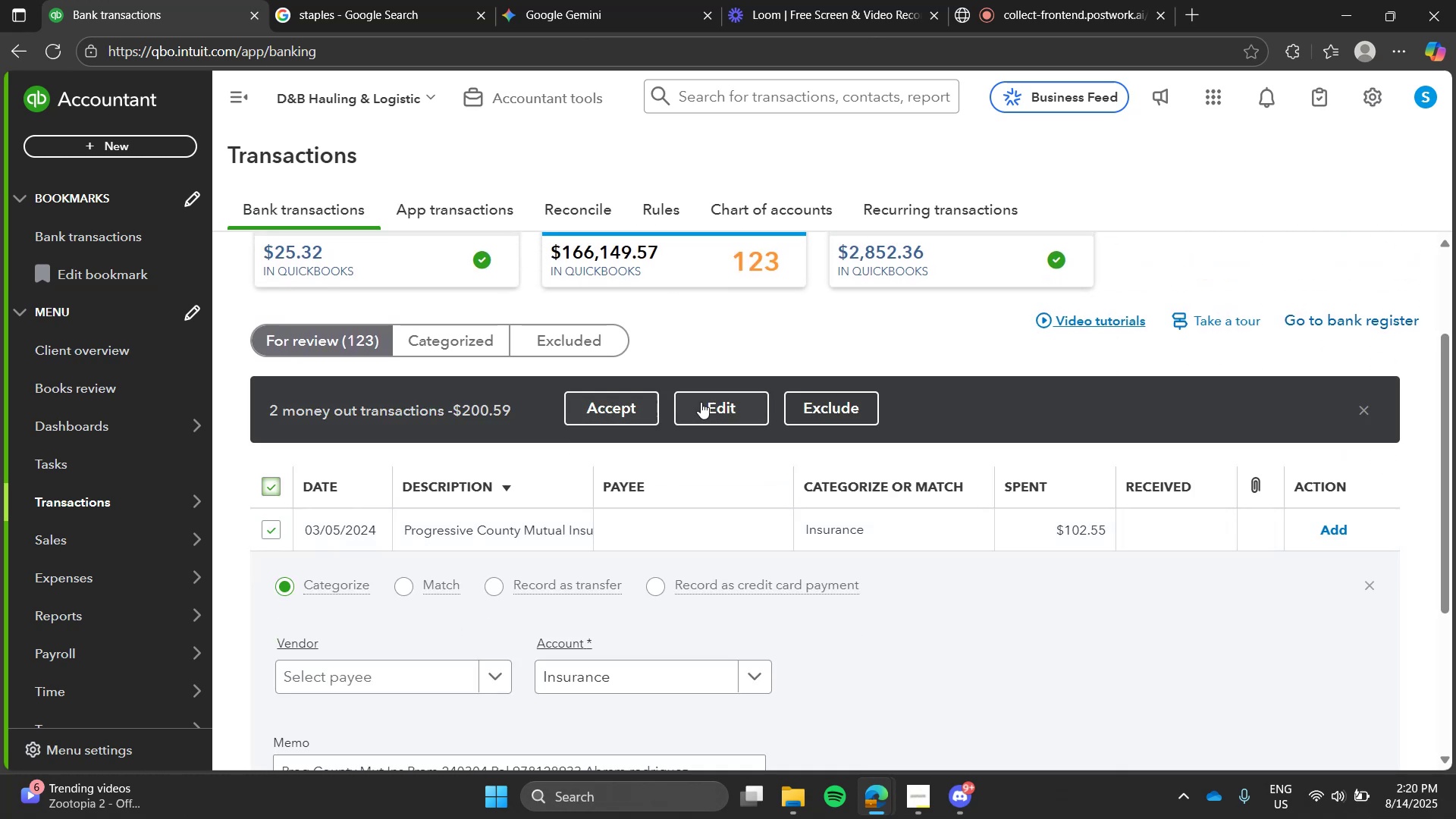 
left_click([701, 402])
 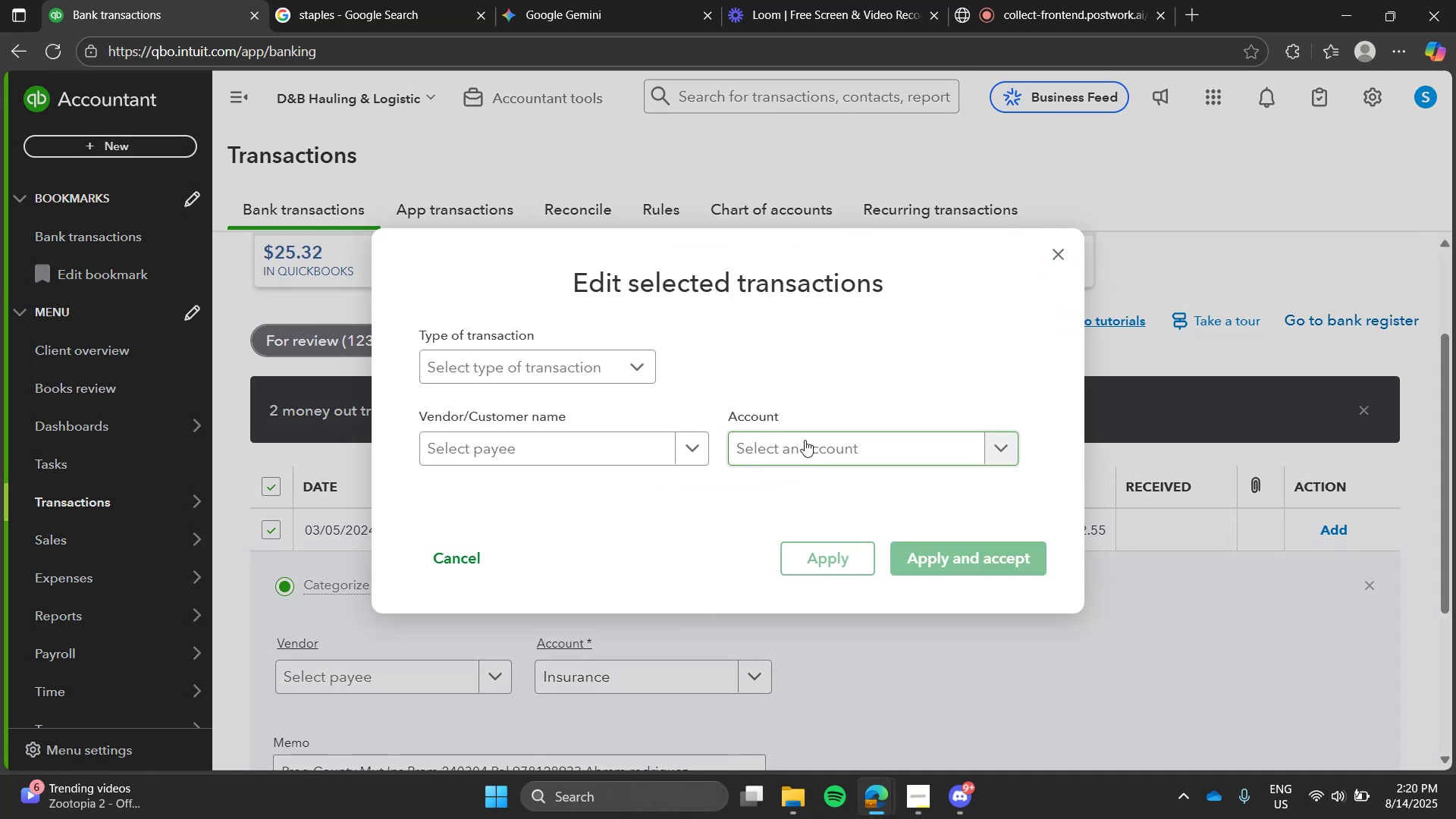 
left_click([805, 440])
 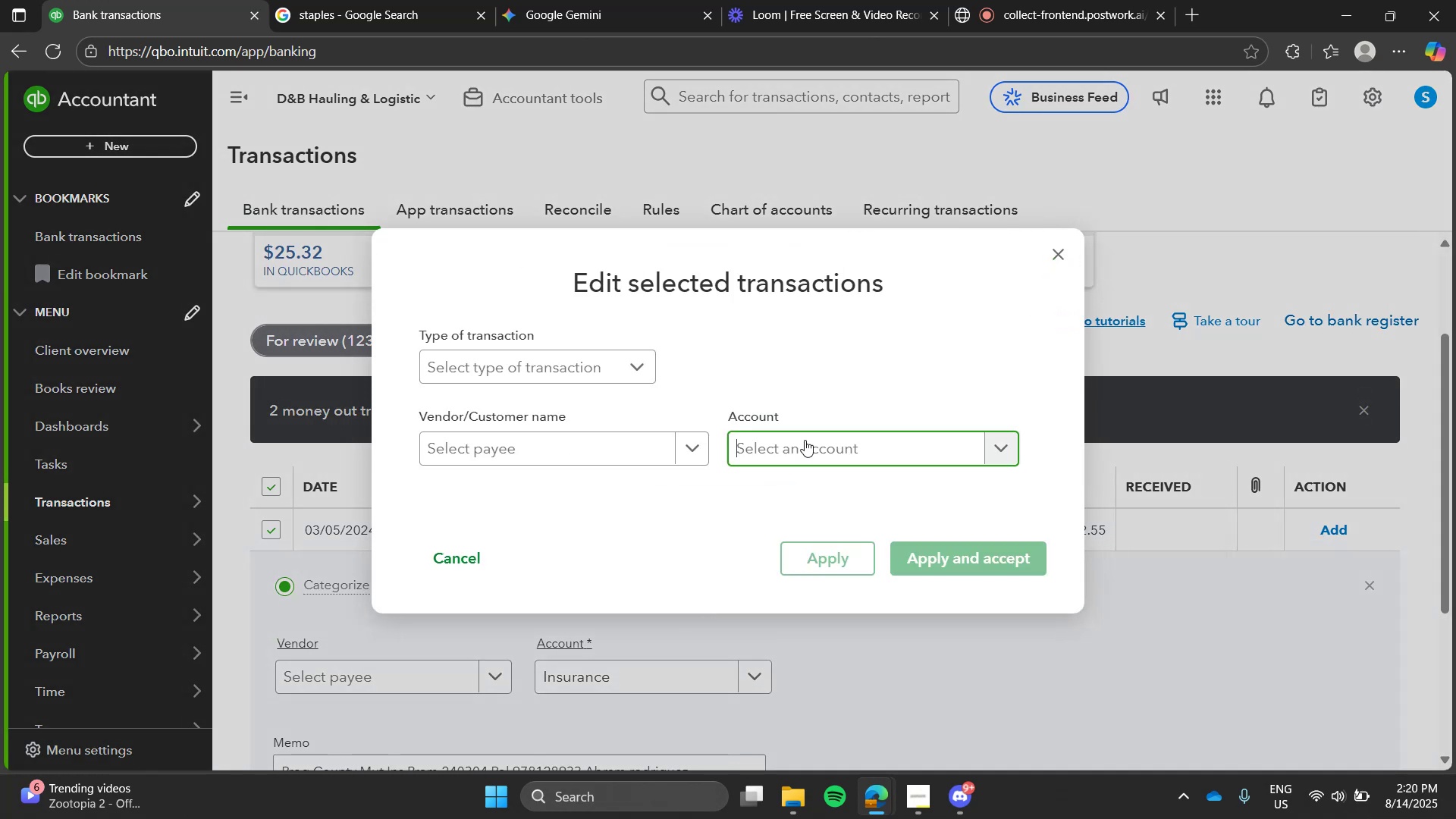 
type(insu)
 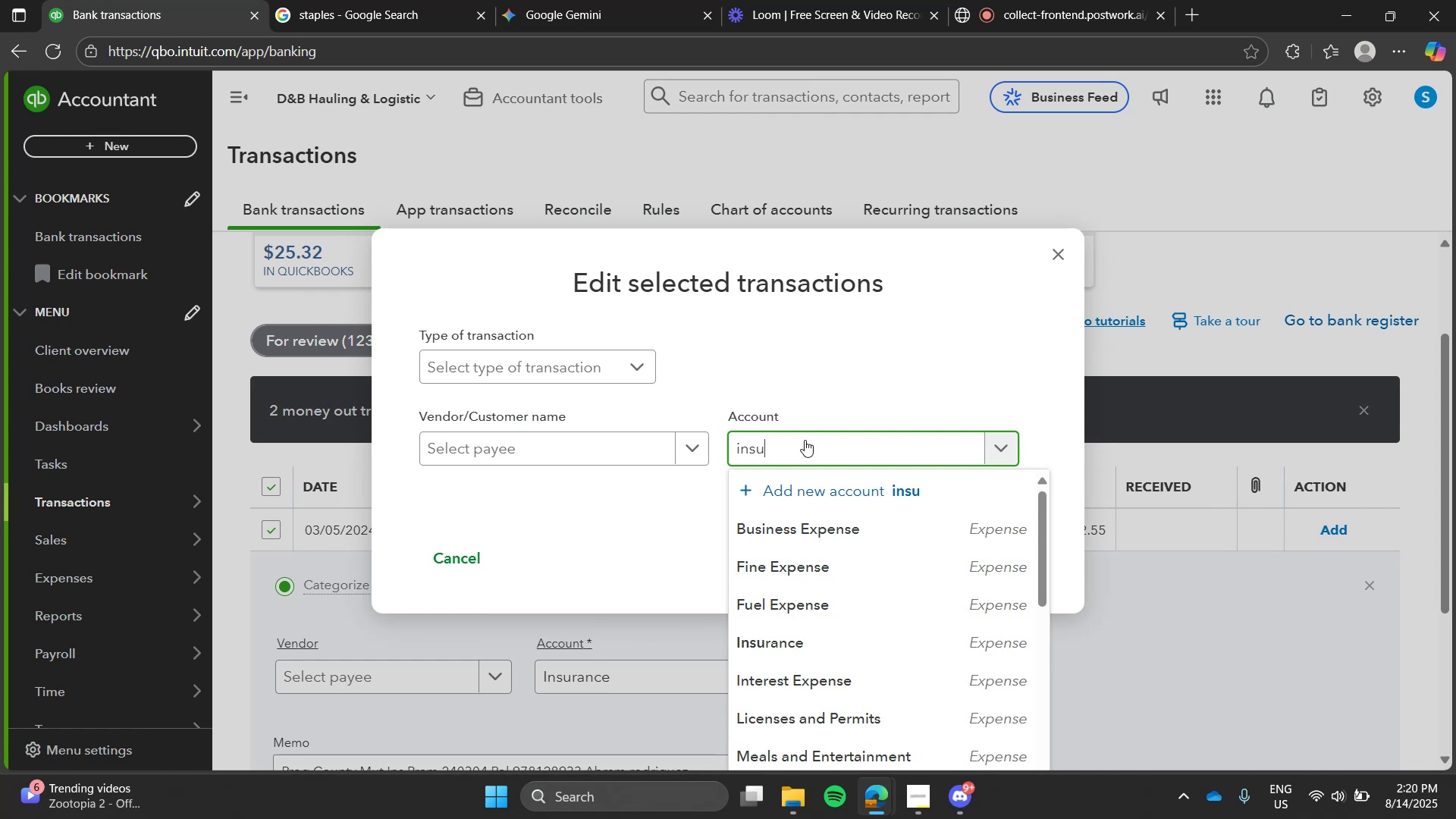 
key(Enter)
 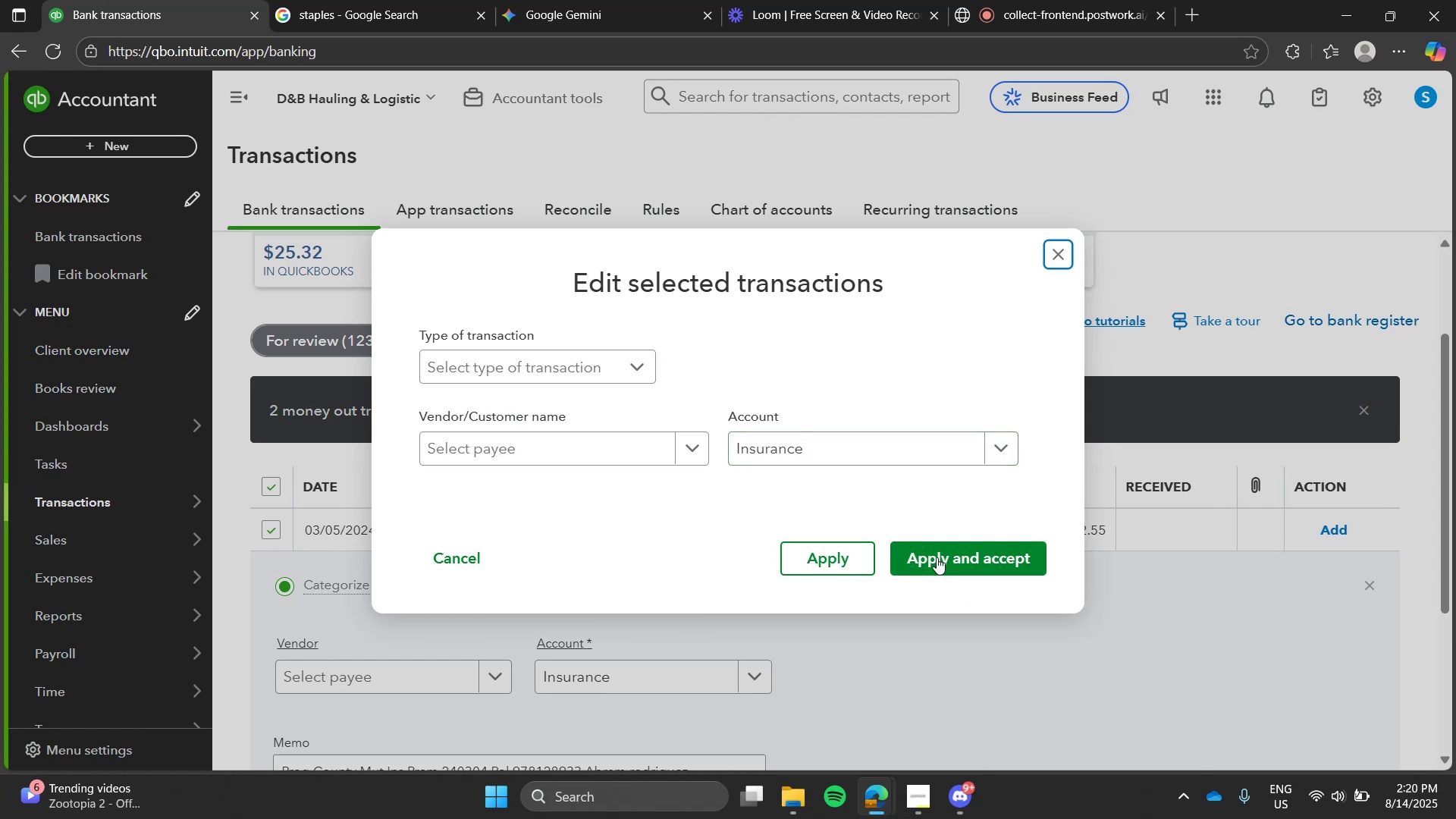 
left_click([945, 564])
 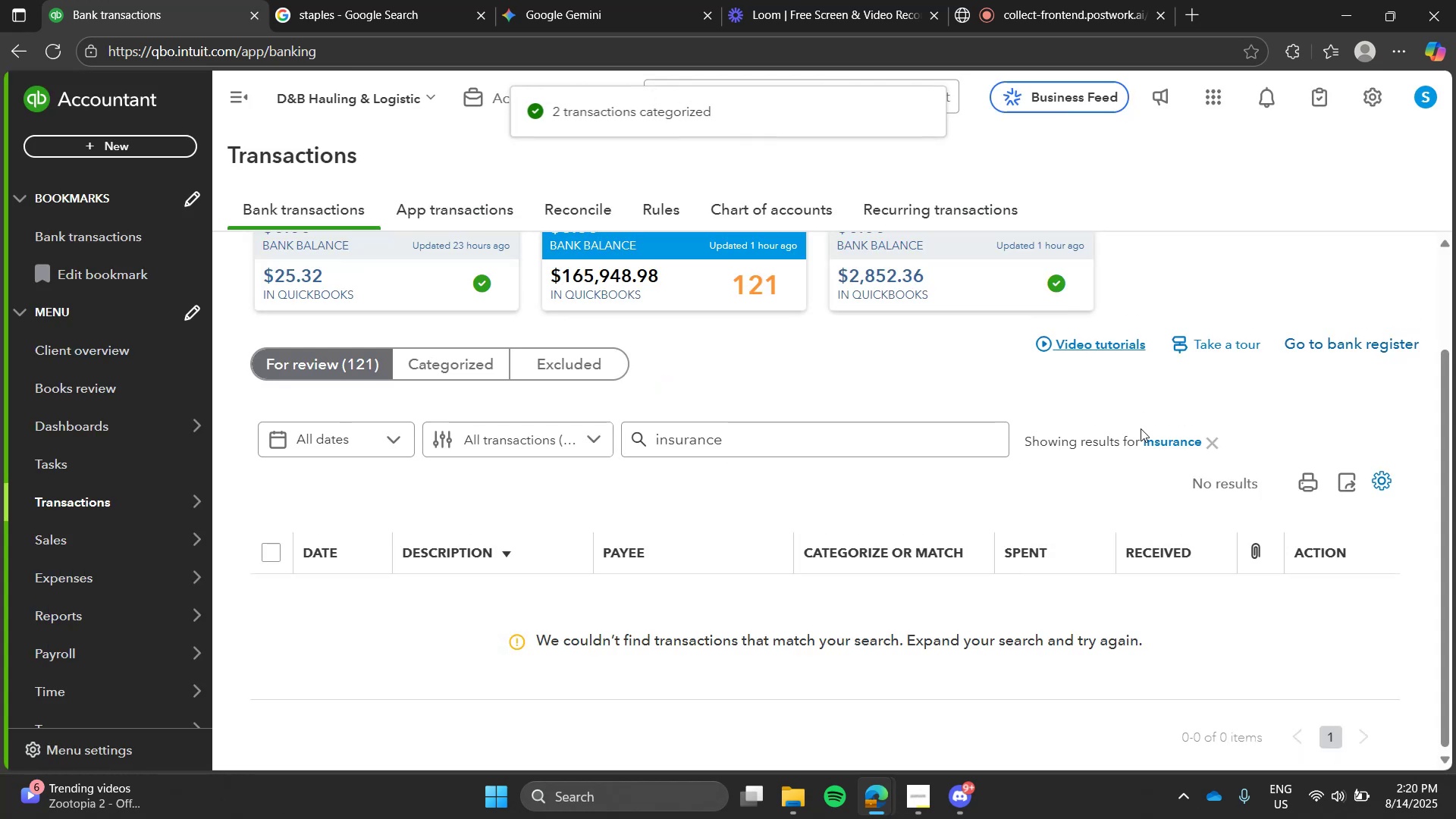 
left_click([1185, 438])
 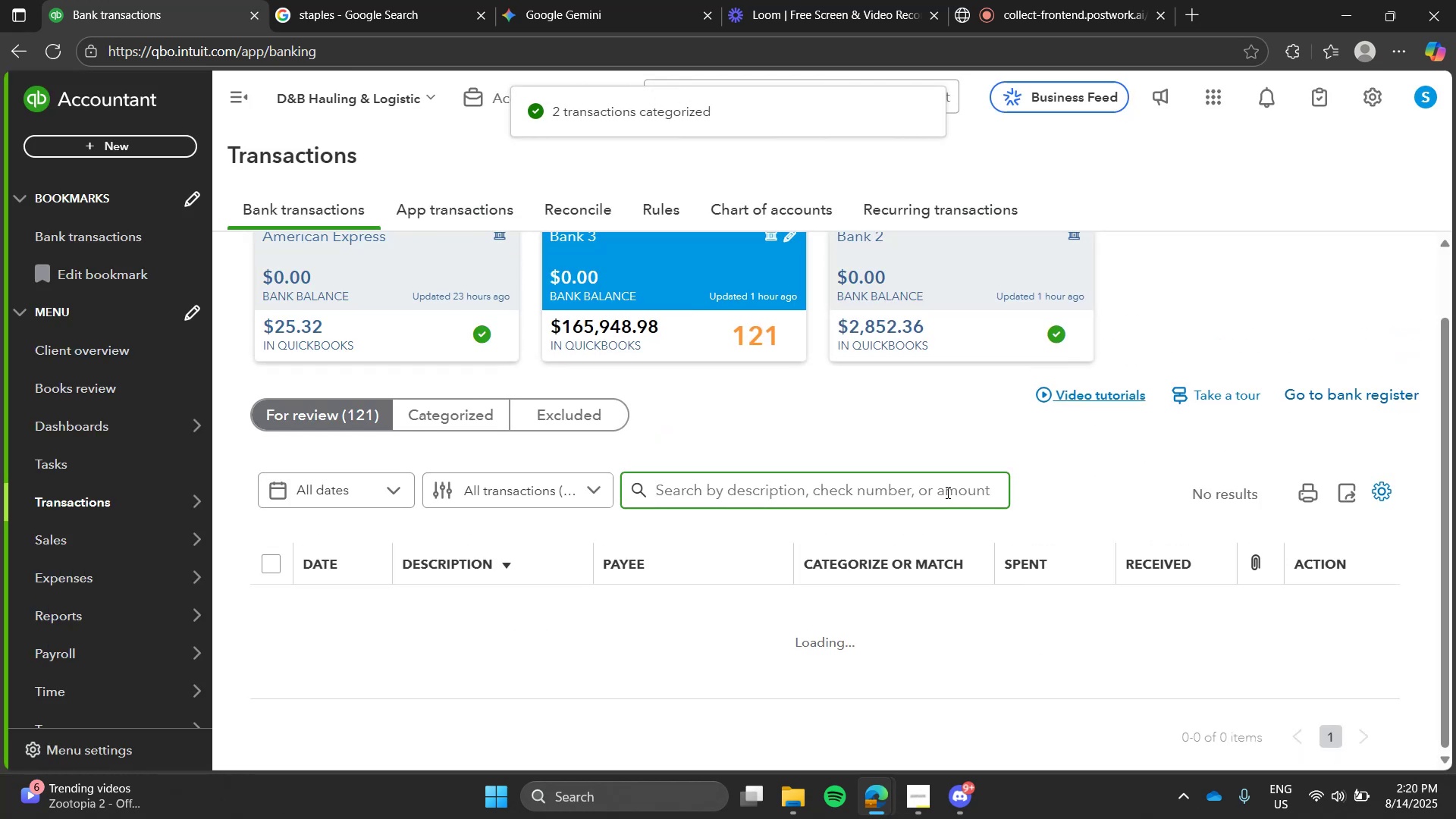 
left_click([946, 492])
 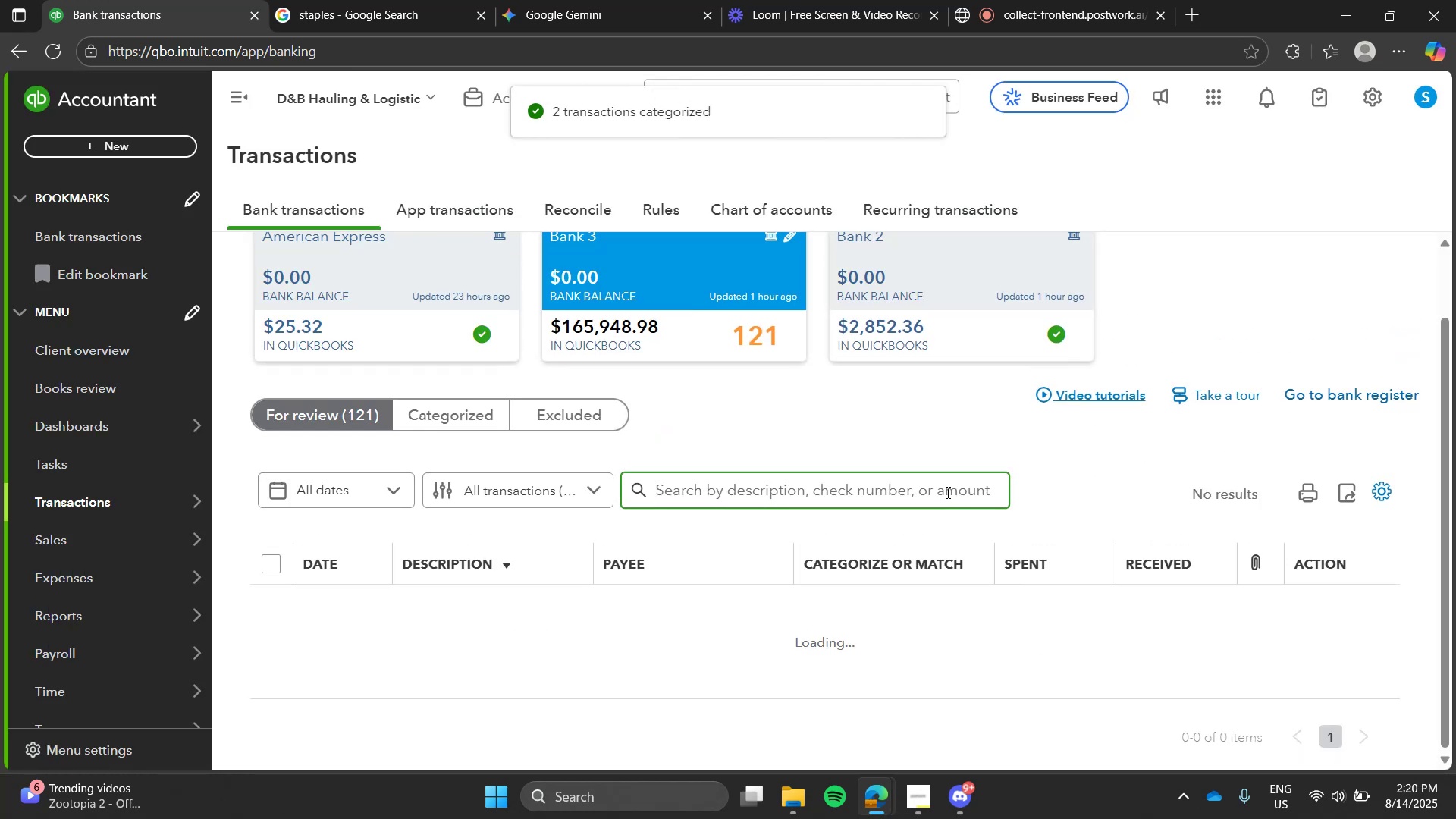 
type(plaza)
 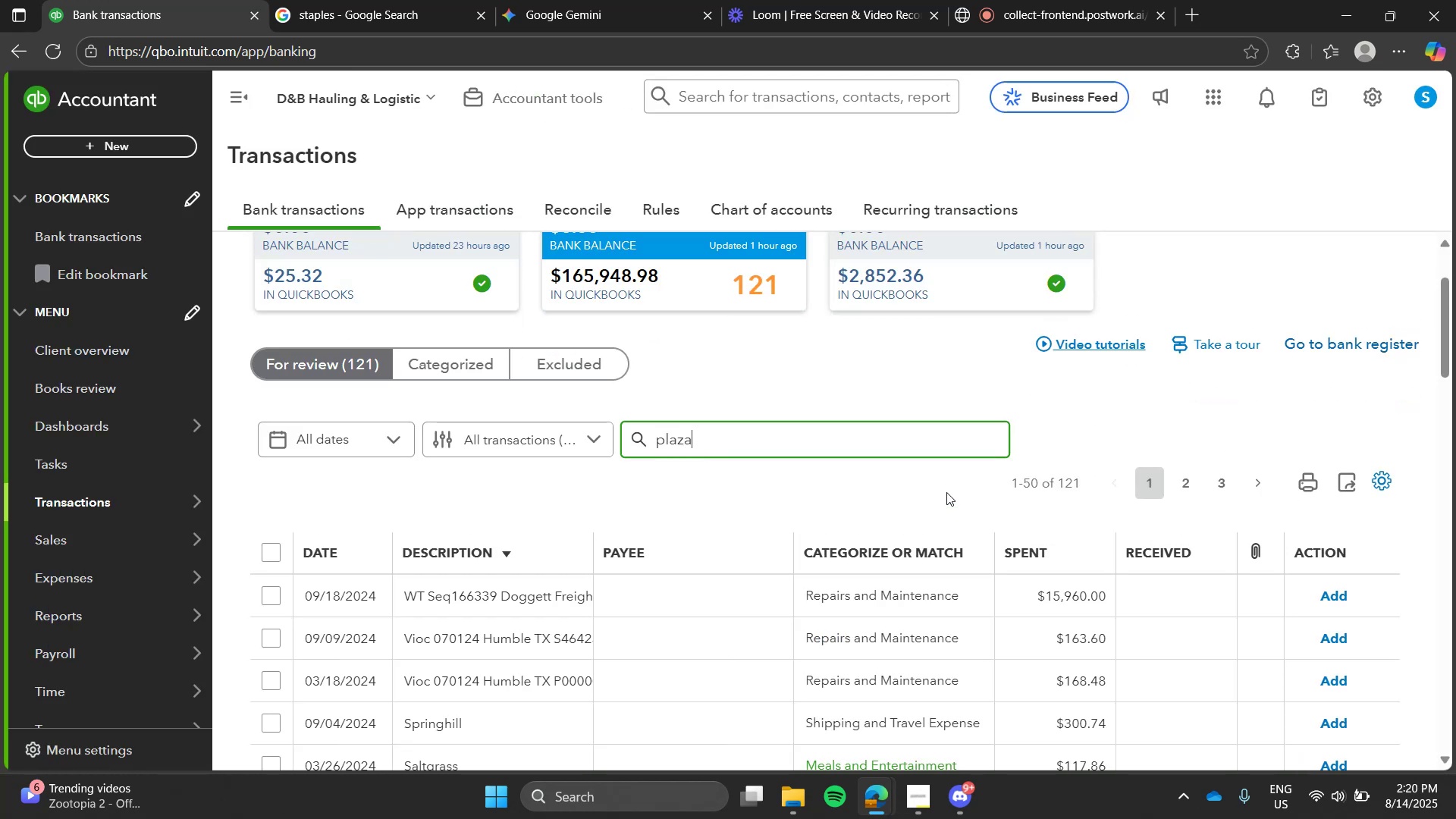 
key(Enter)
 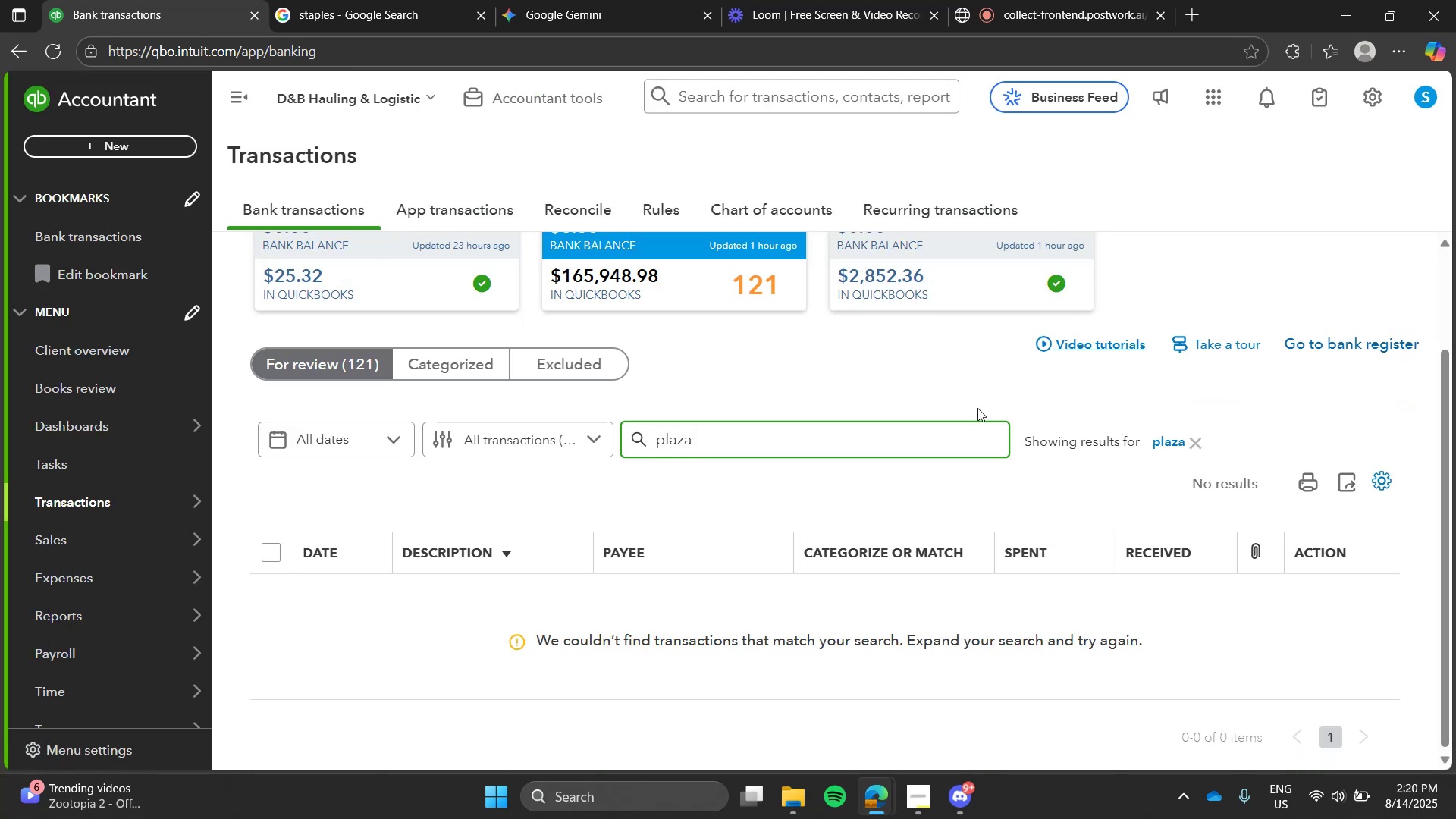 
hold_key(key=Backspace, duration=0.8)
 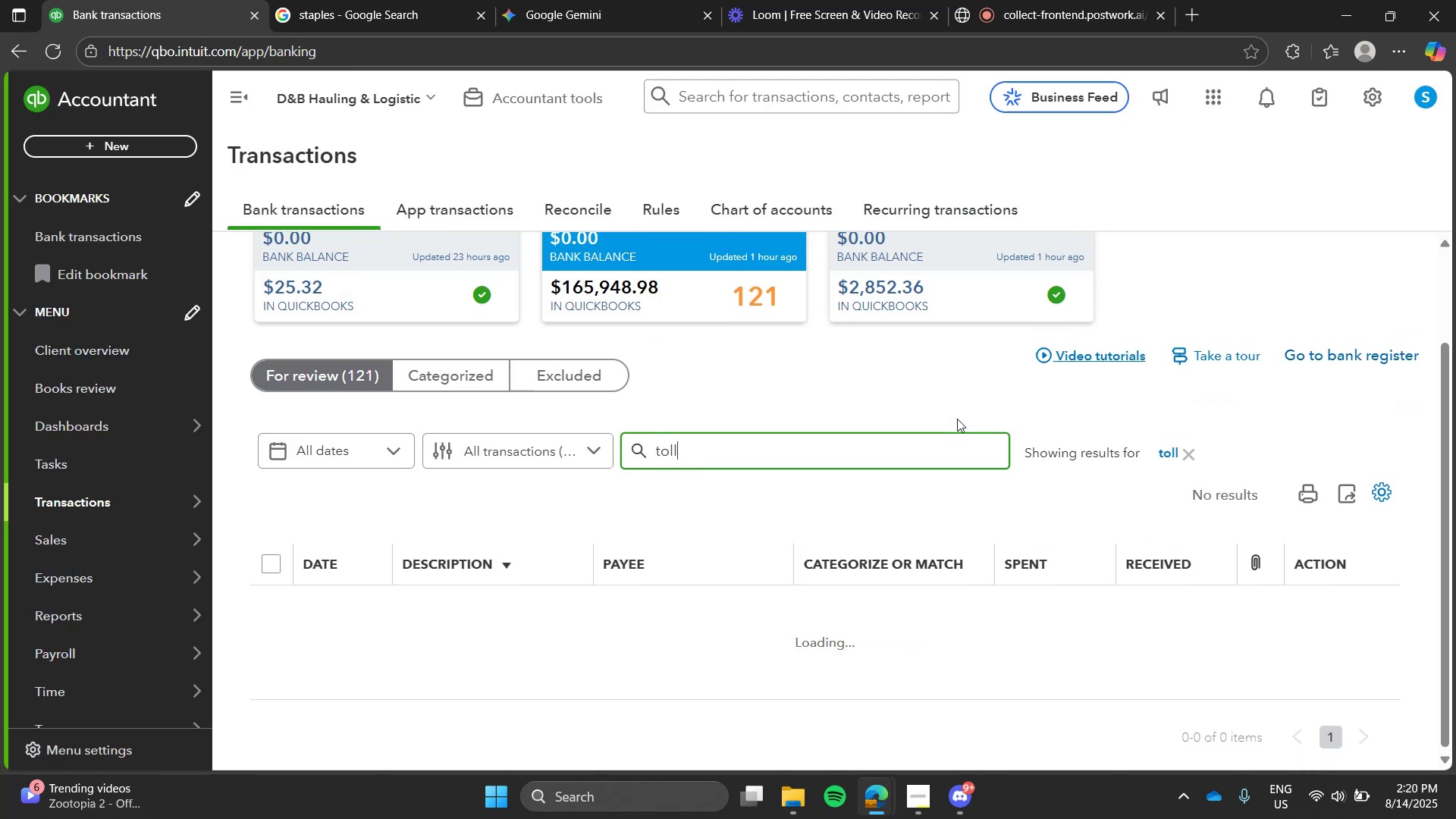 
type(toll)
 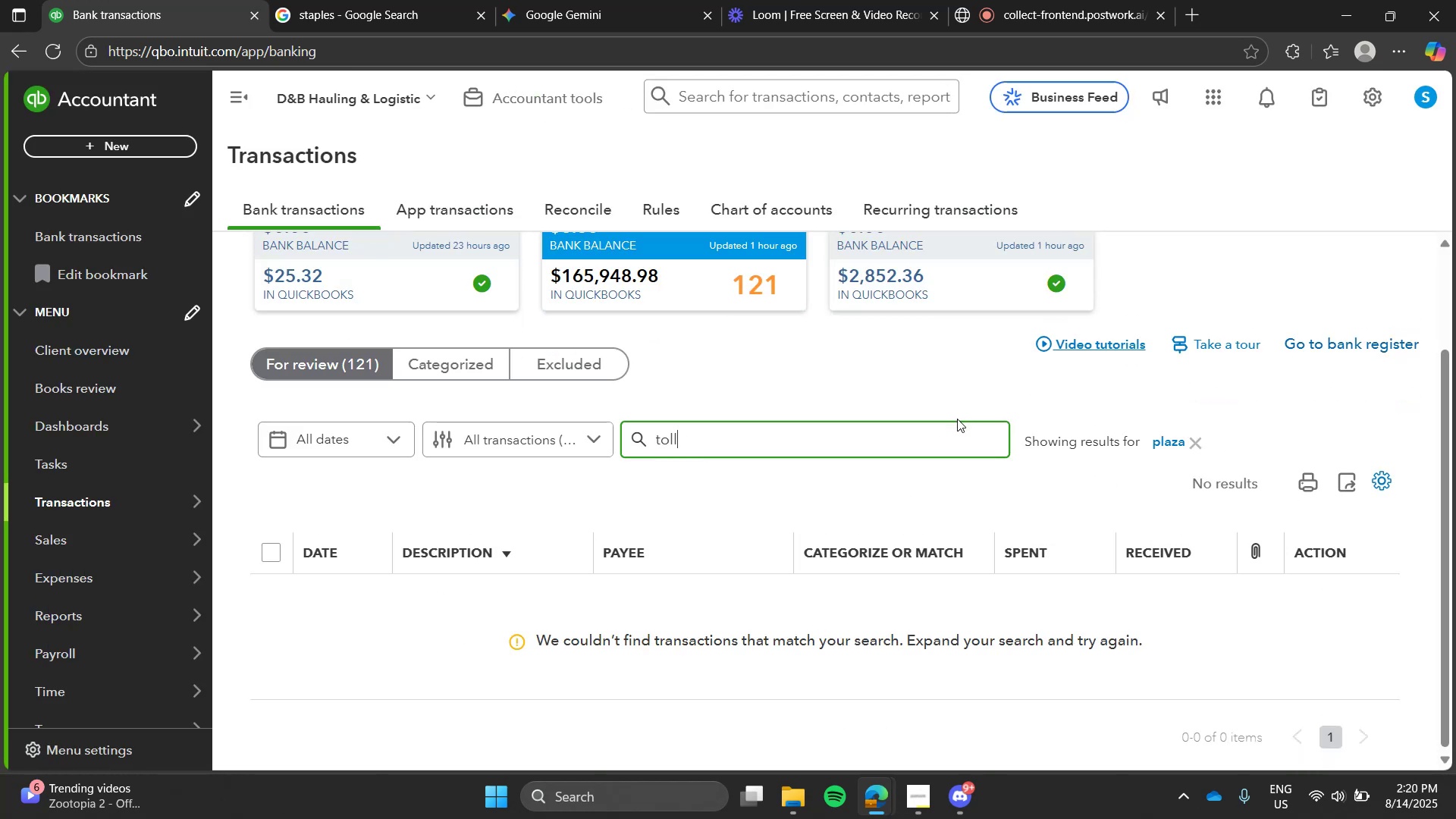 
key(Enter)
 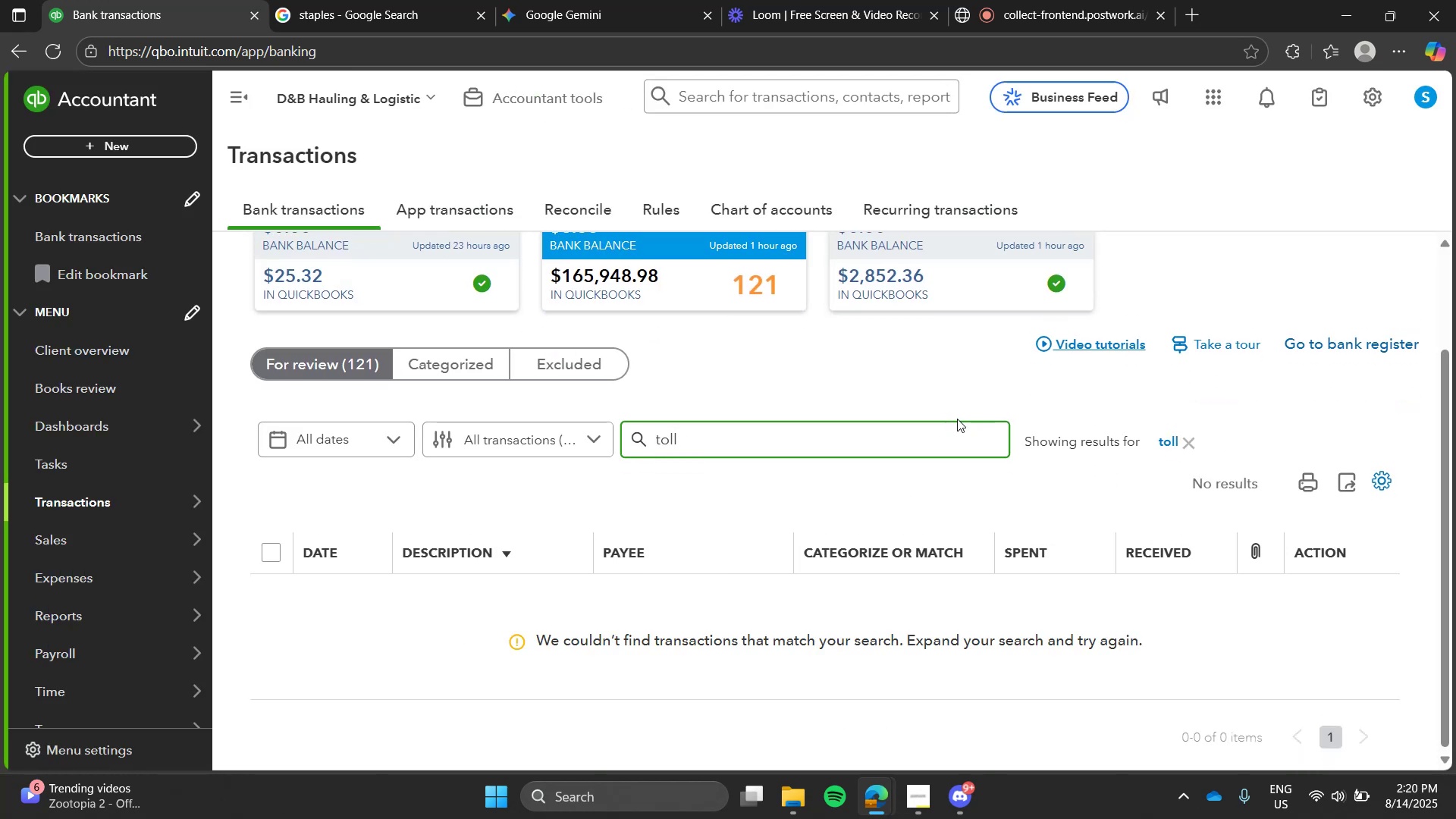 
hold_key(key=Backspace, duration=0.87)
 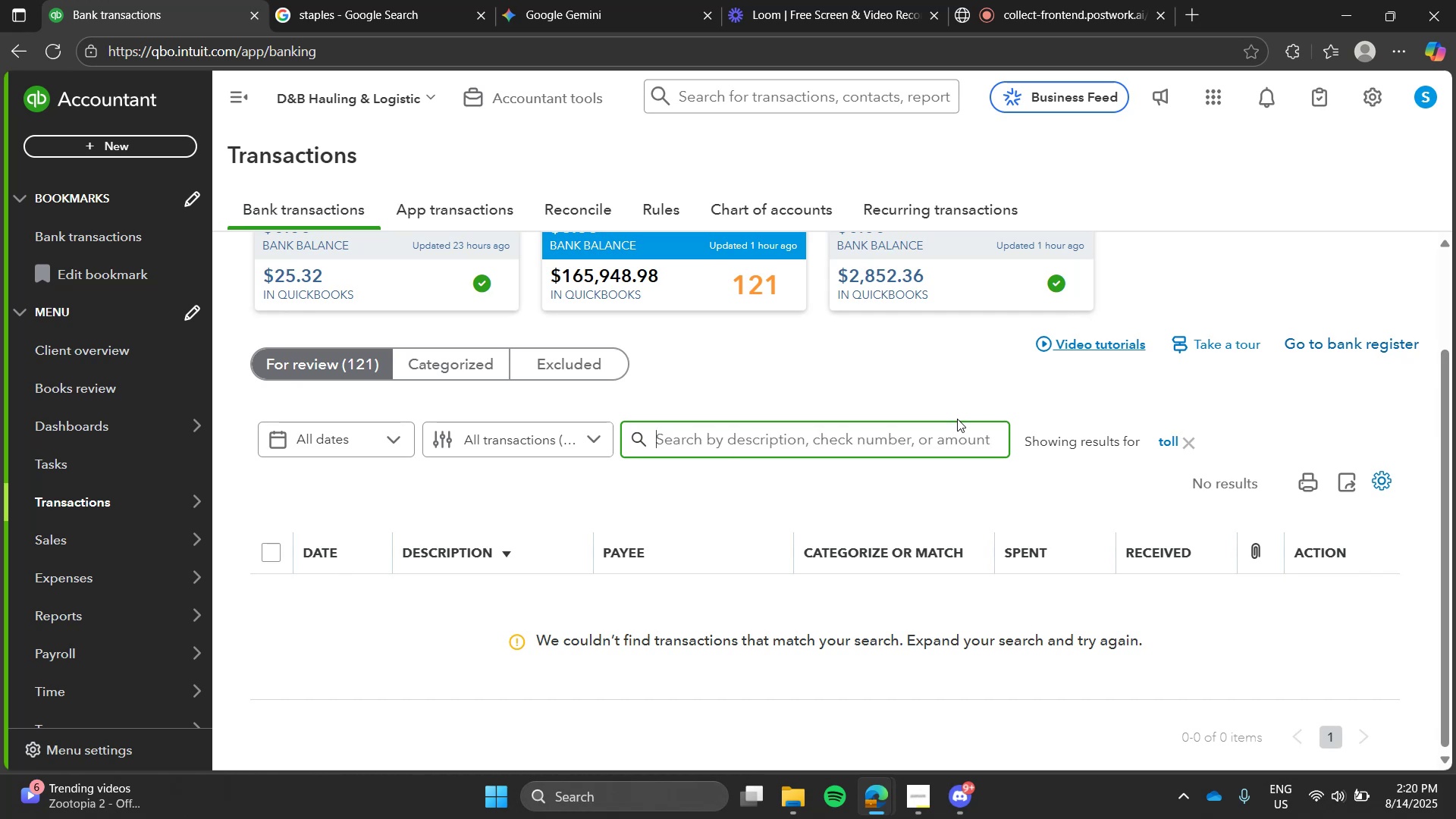 
type(fuel)
 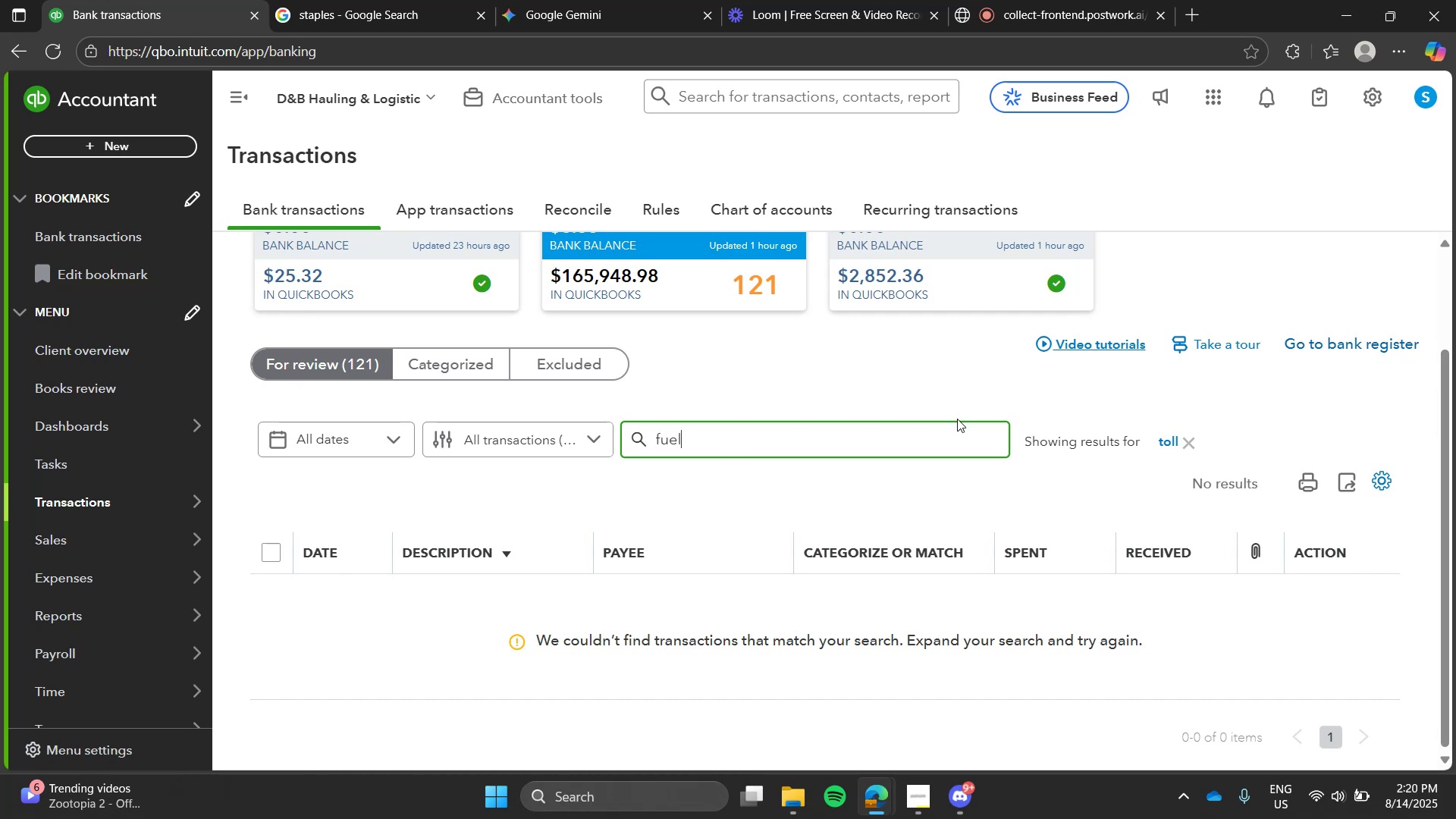 
key(Enter)
 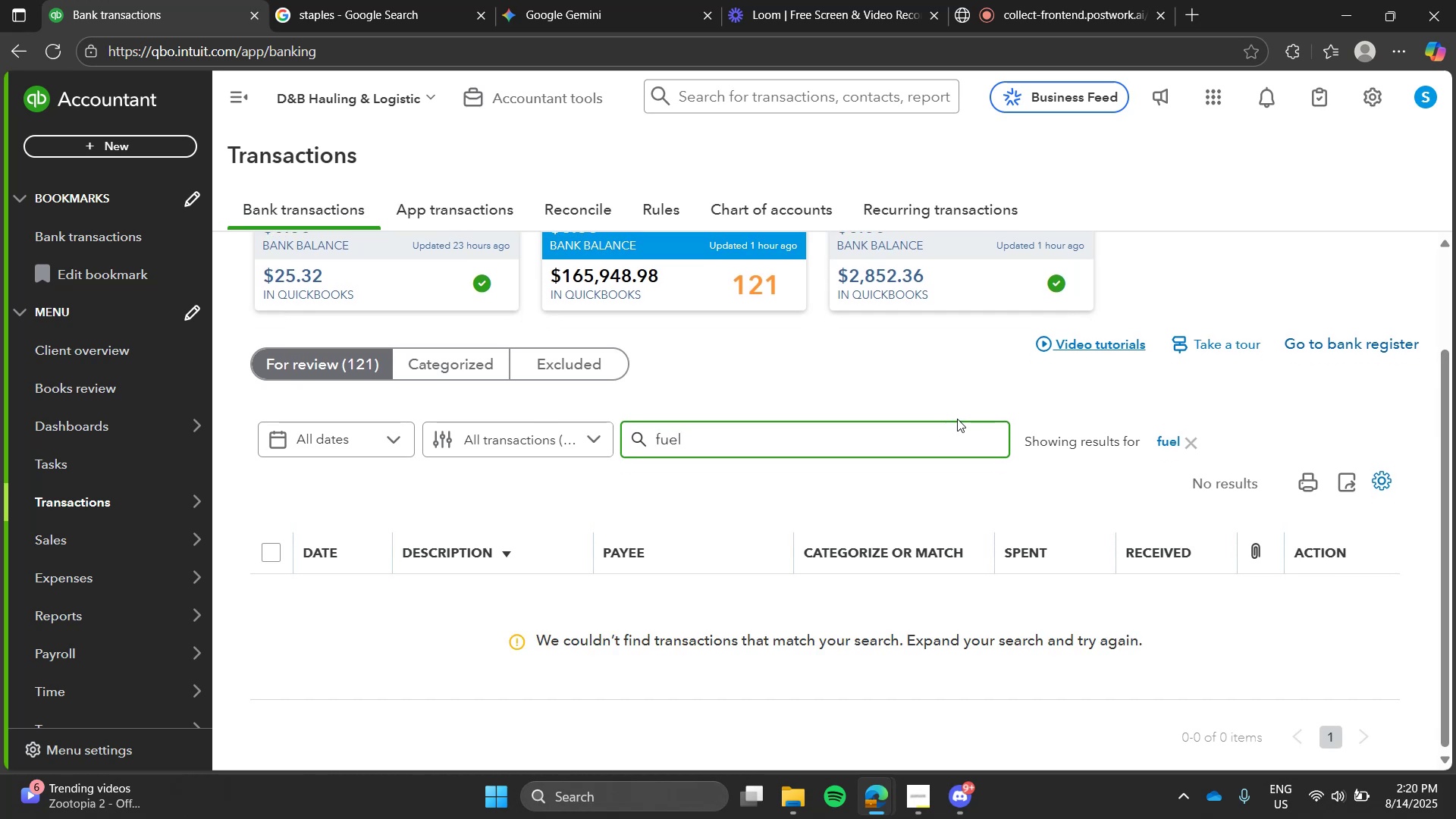 
key(Backspace)
key(Backspace)
key(Backspace)
key(Backspace)
key(Backspace)
type(mexican)
 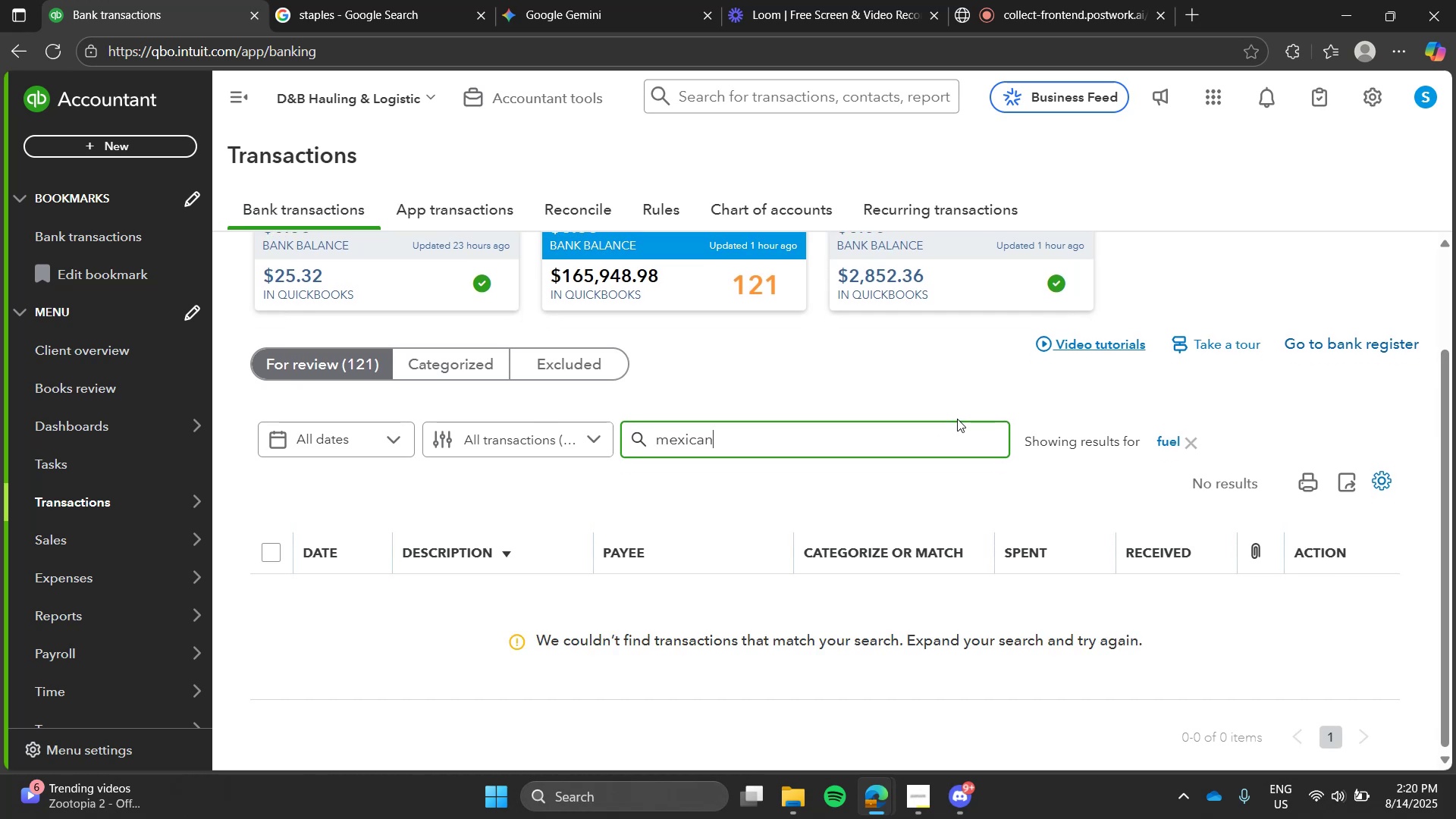 
key(Enter)
 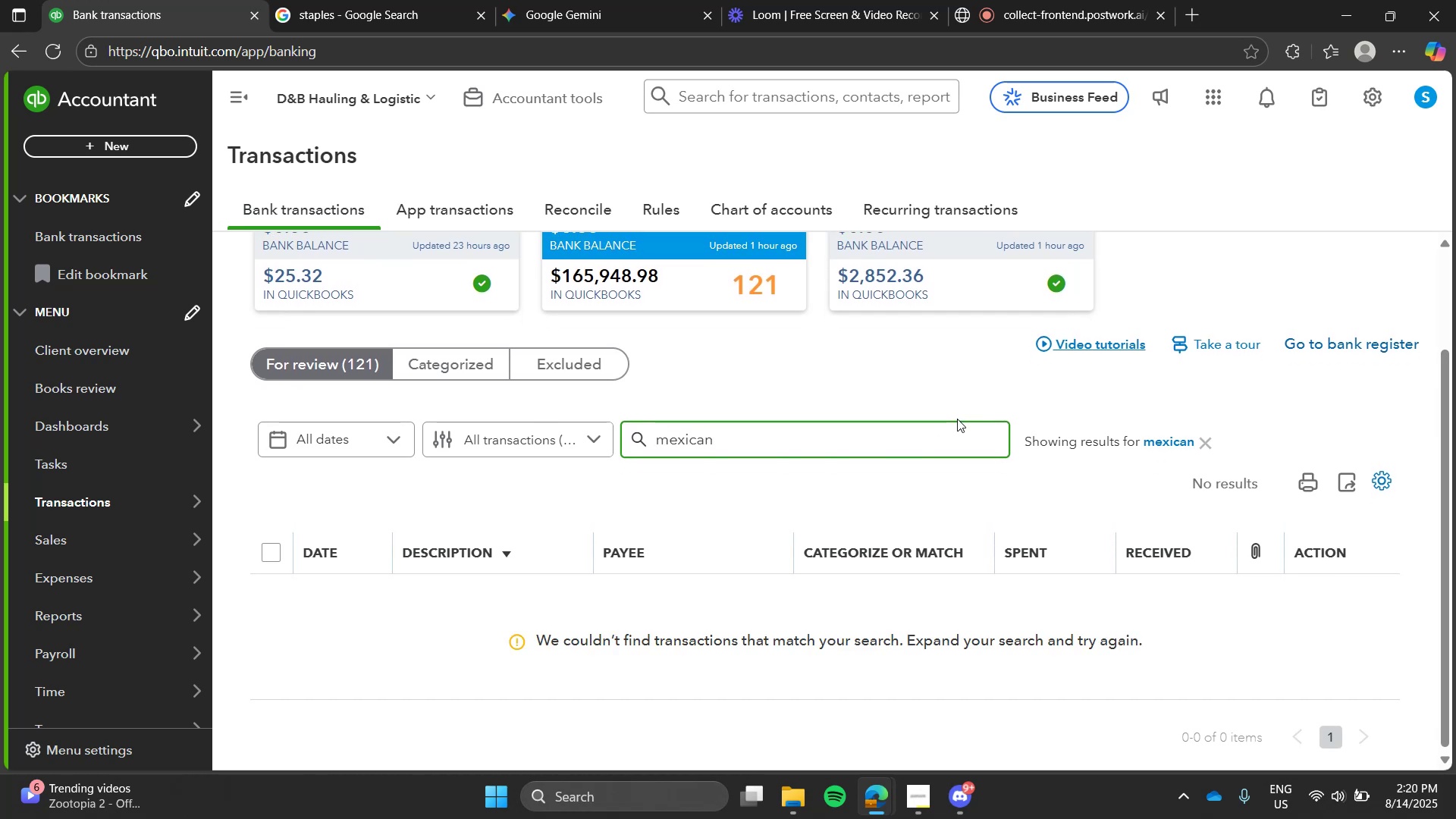 
hold_key(key=Backspace, duration=0.91)
 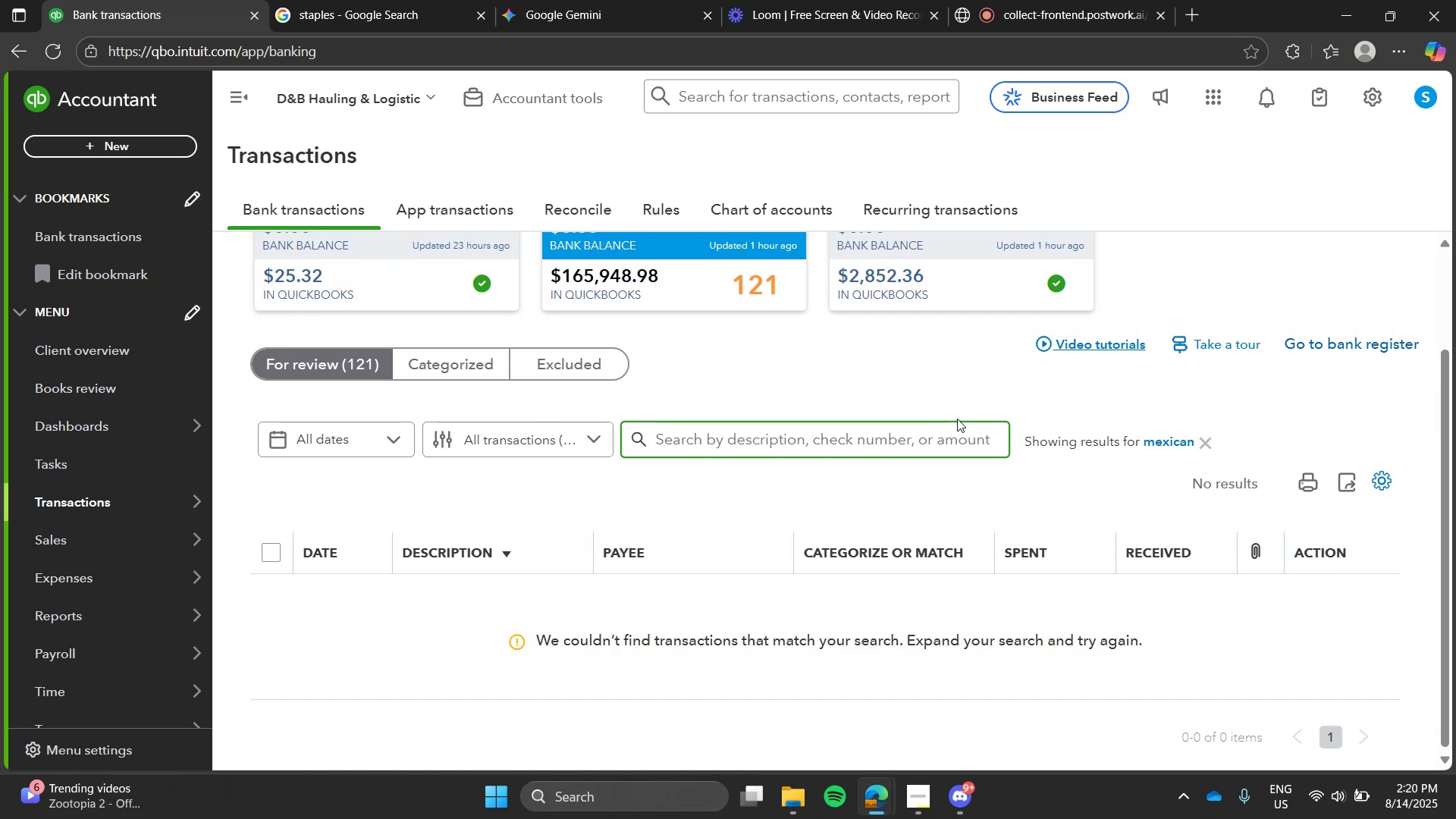 
type(taco)
 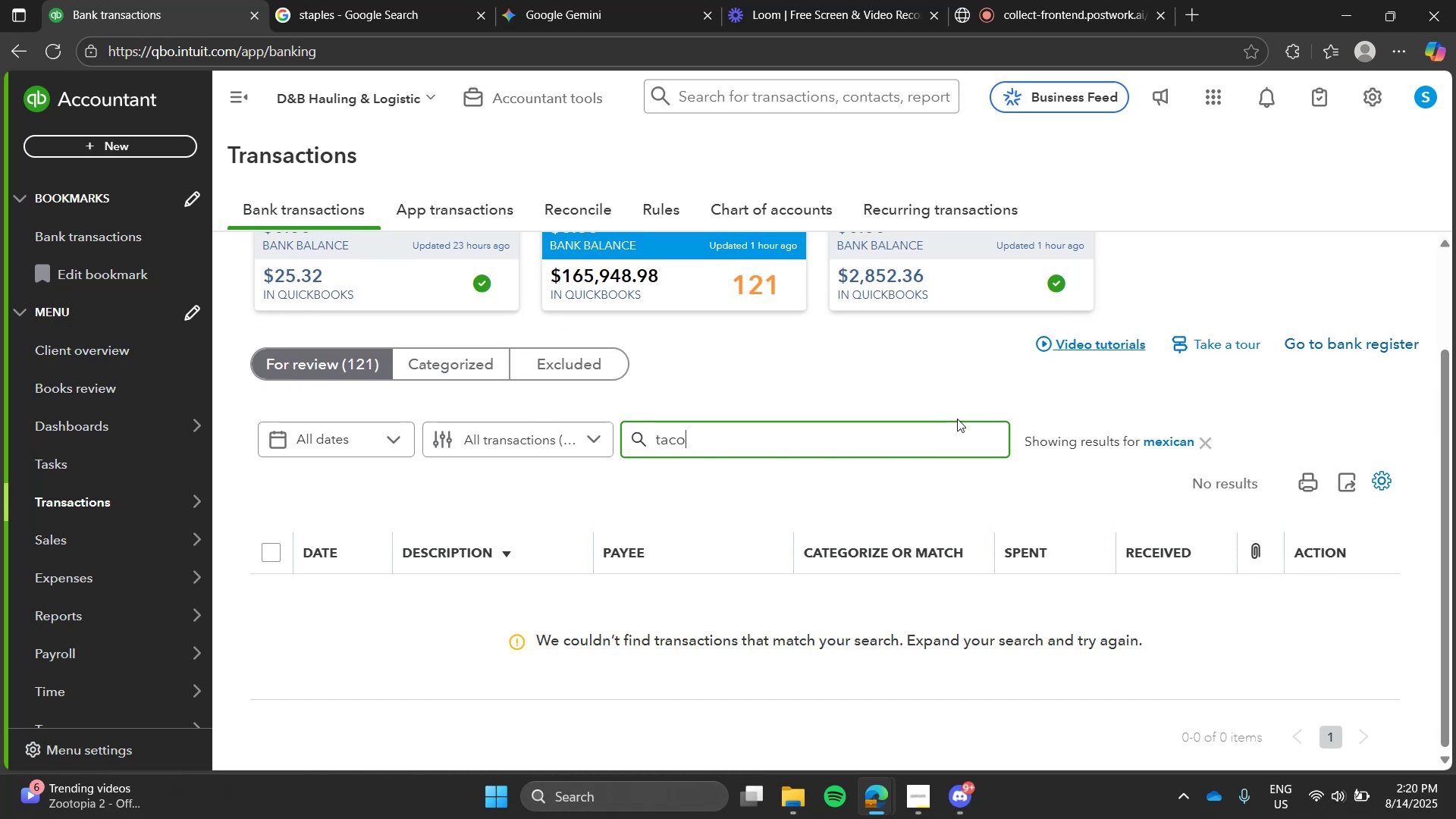 
key(Enter)
 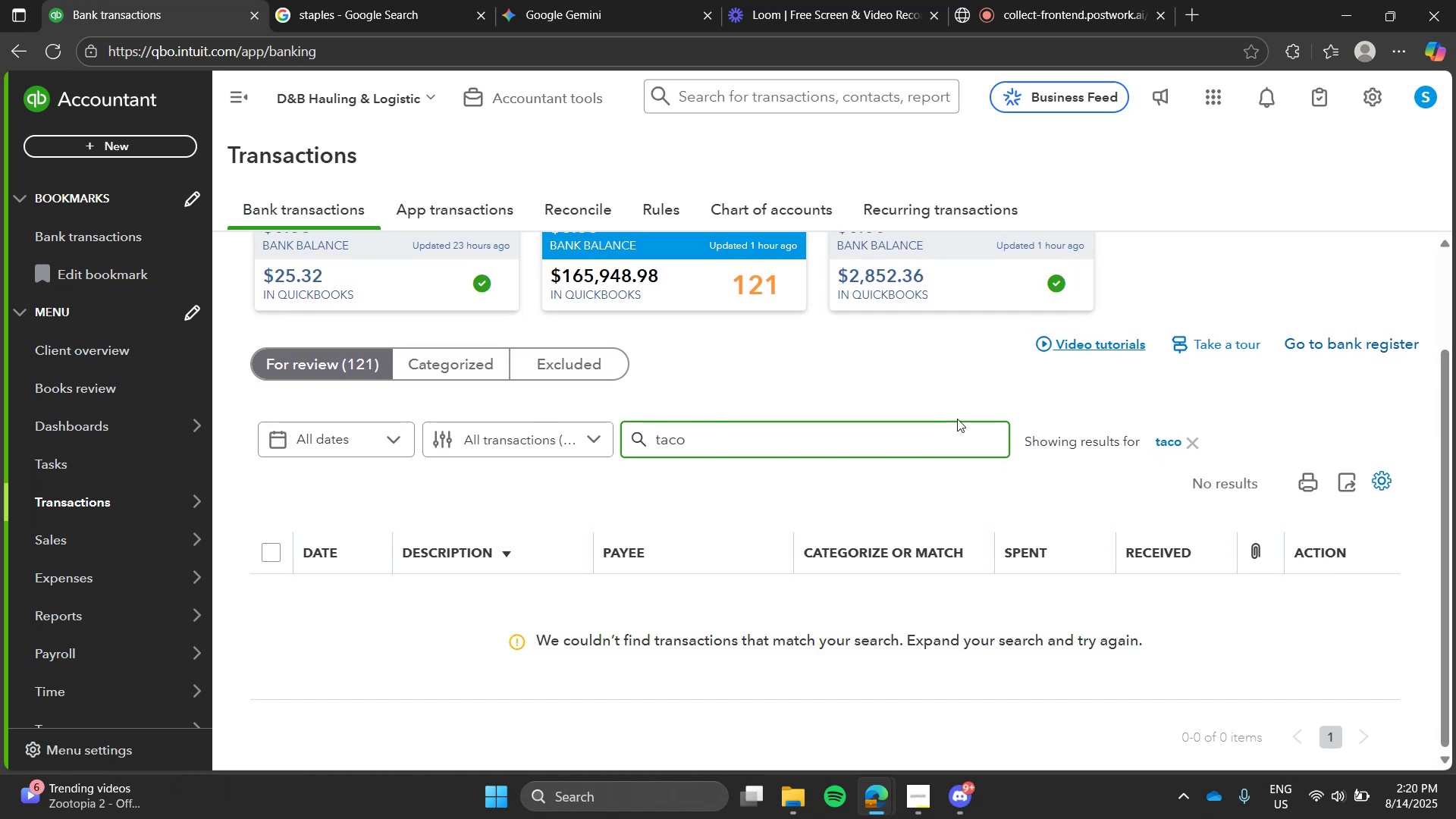 
hold_key(key=Backspace, duration=0.68)
 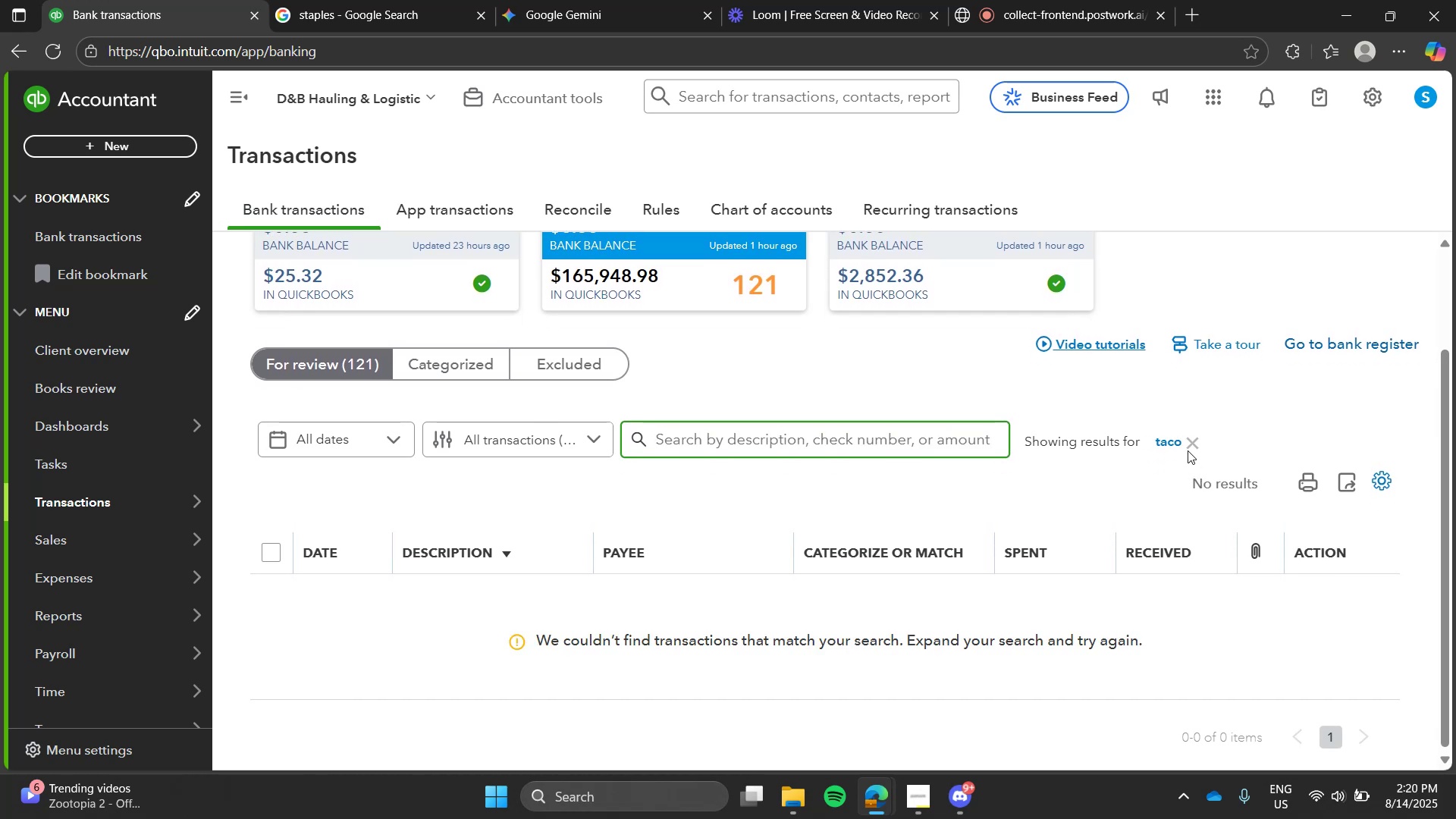 
left_click([1187, 448])
 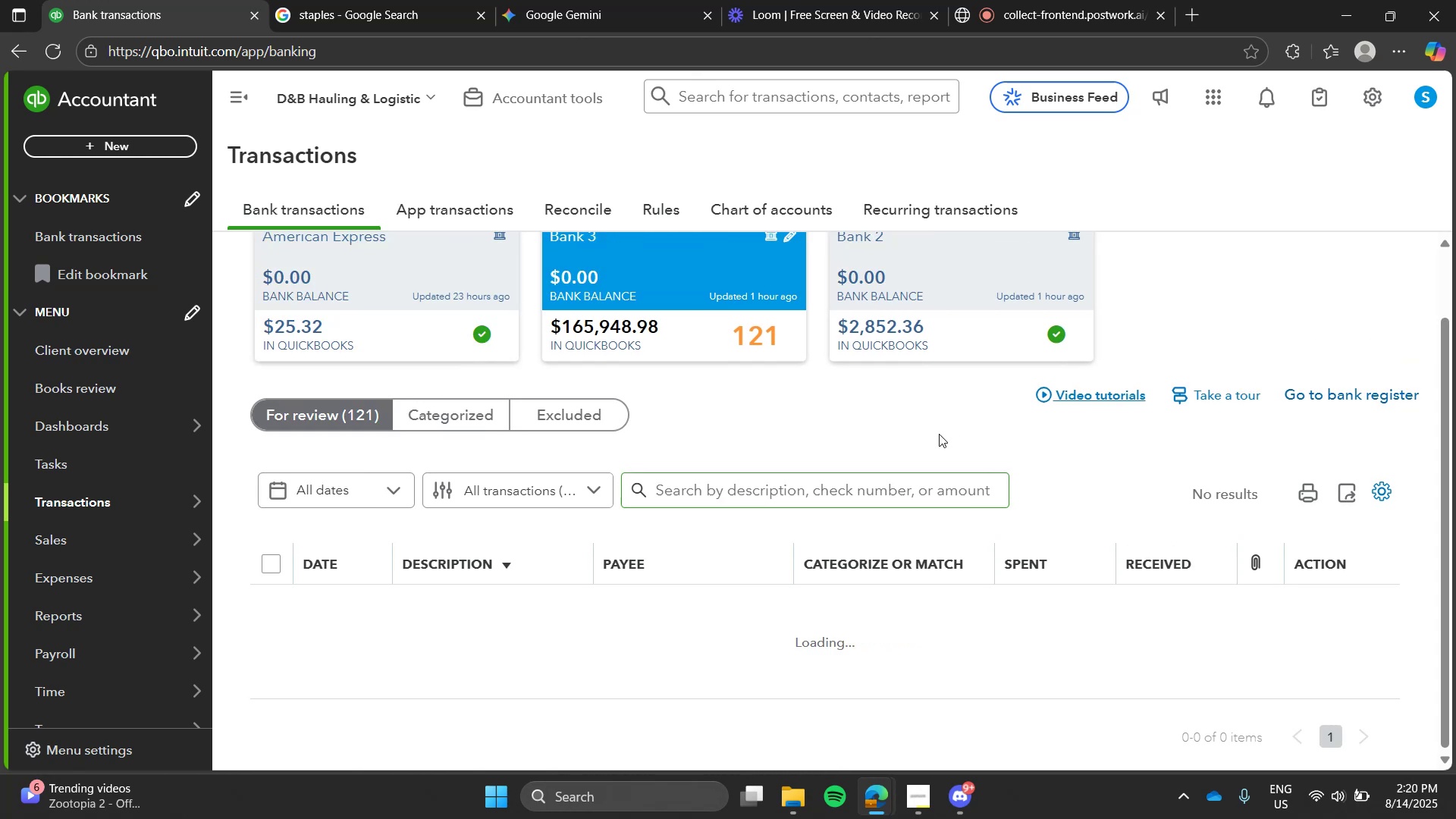 
left_click([939, 434])
 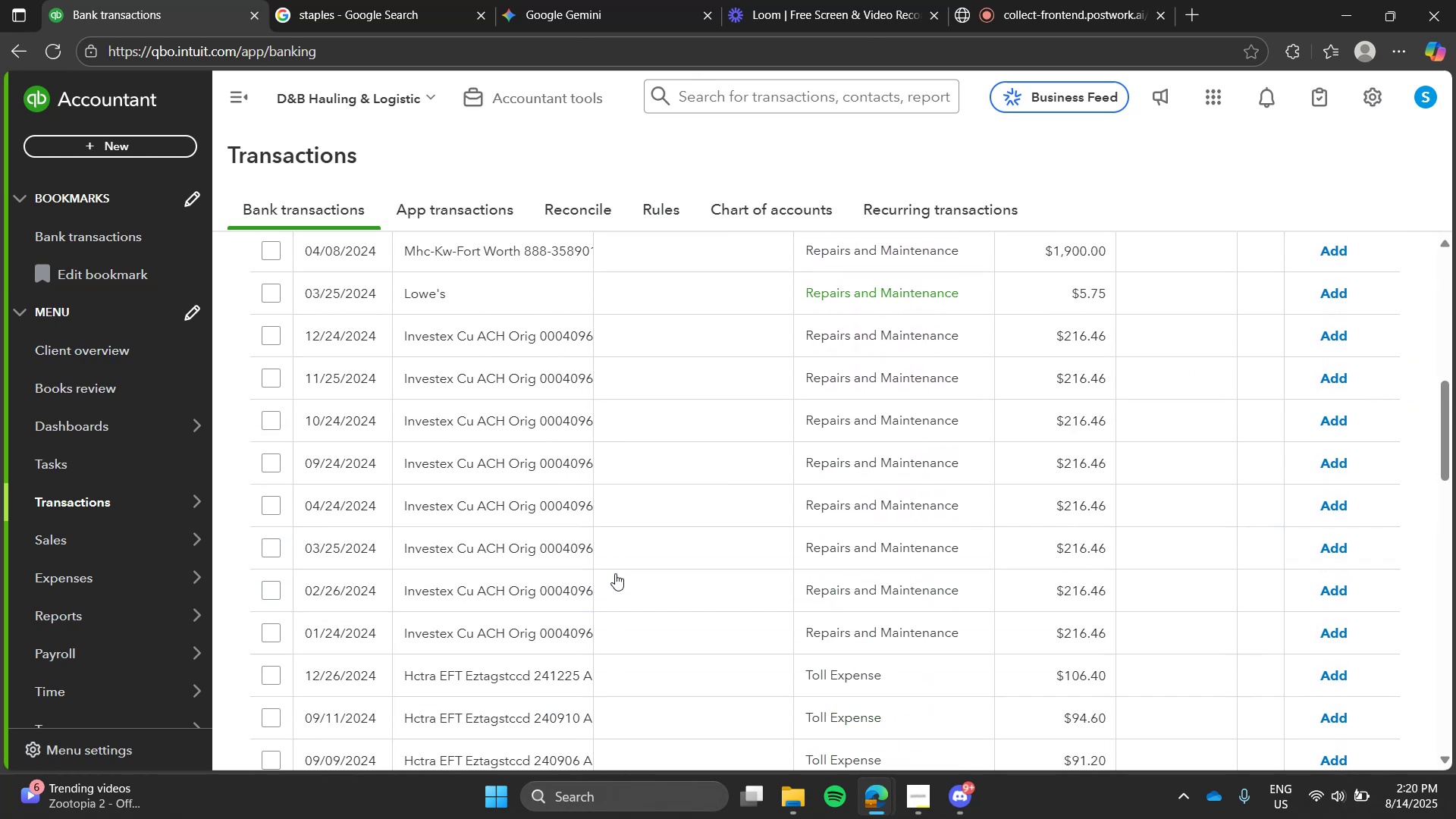 
left_click([748, 520])
 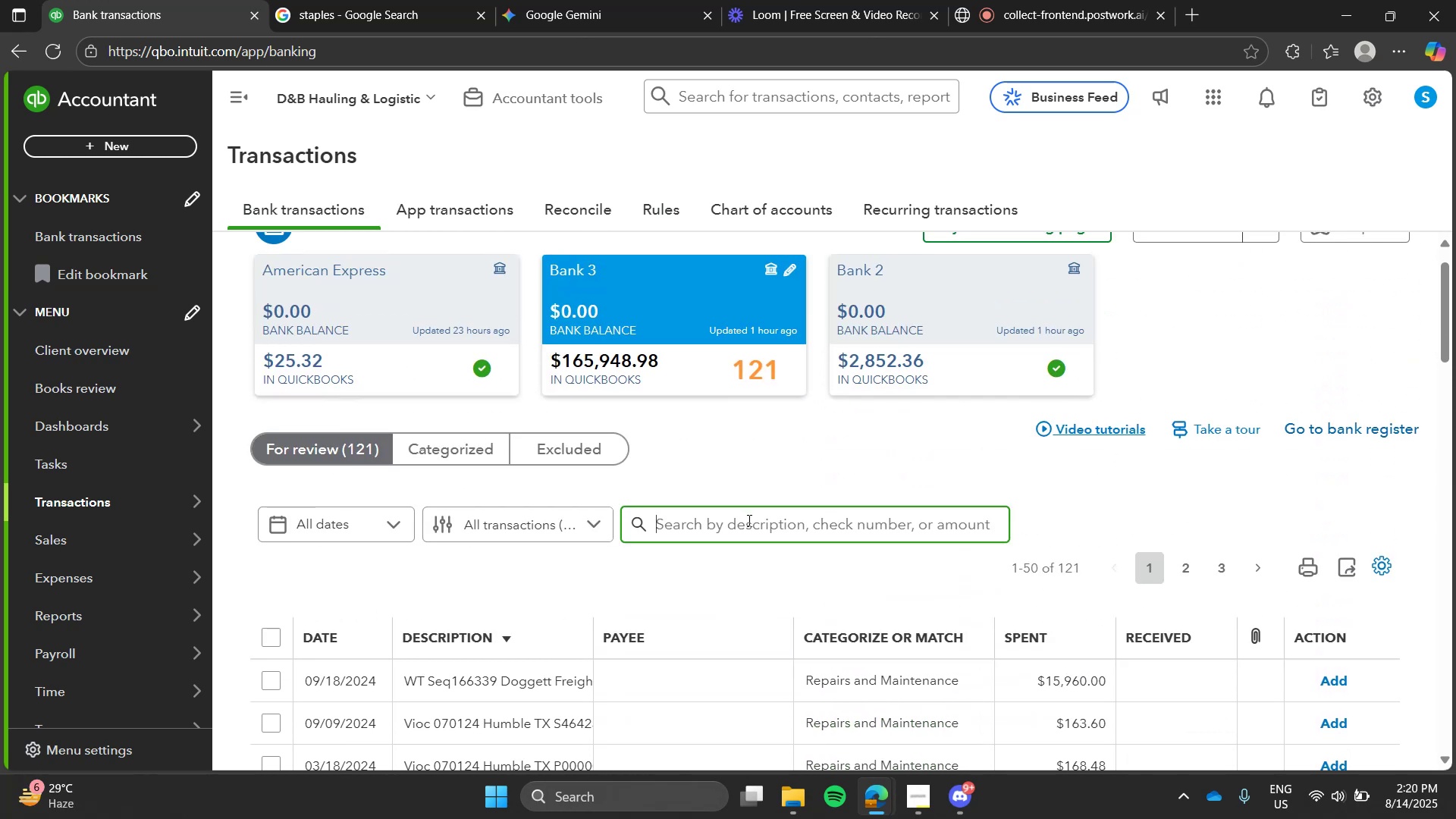 
type(exxon)
 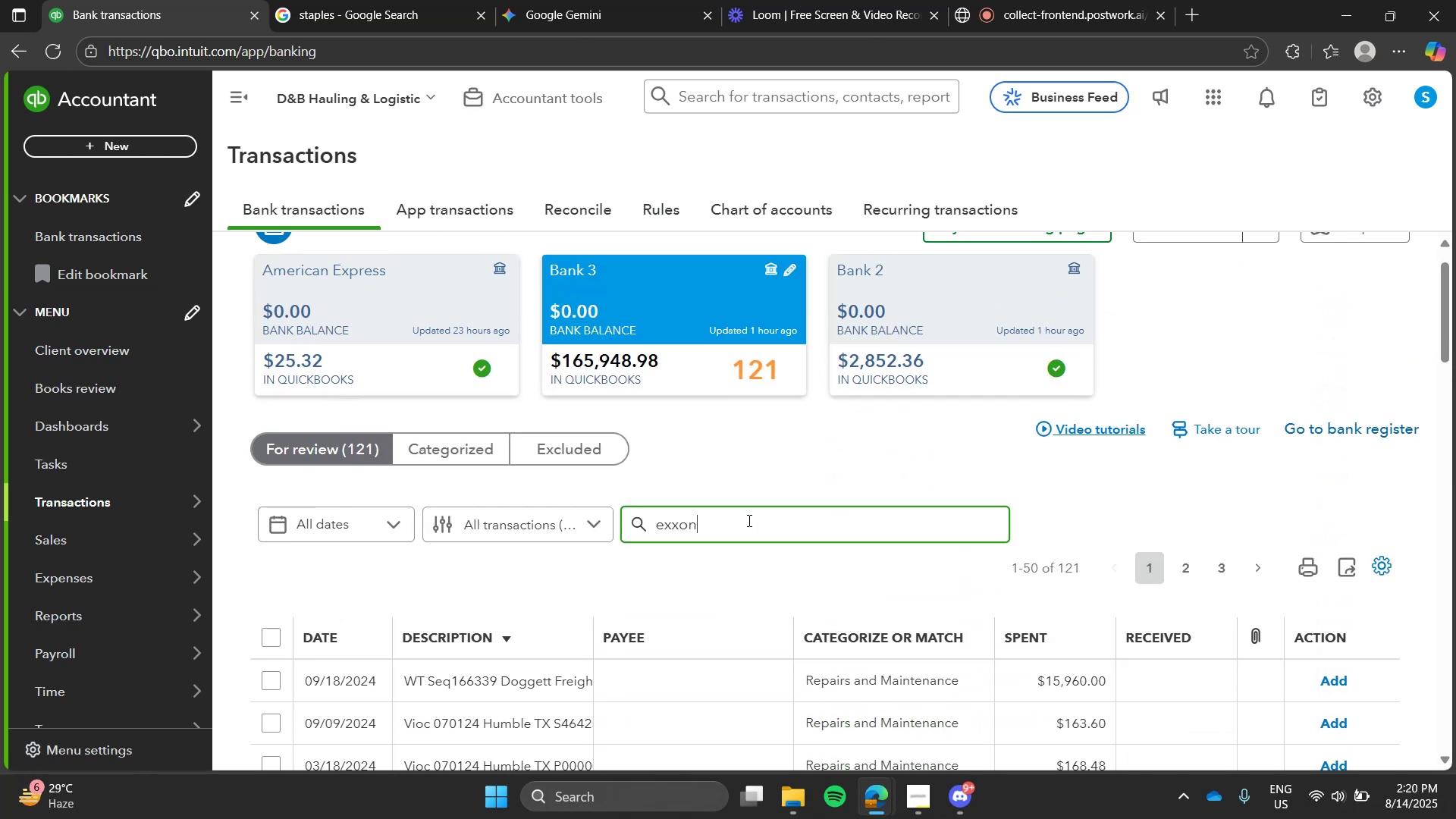 
key(Enter)
 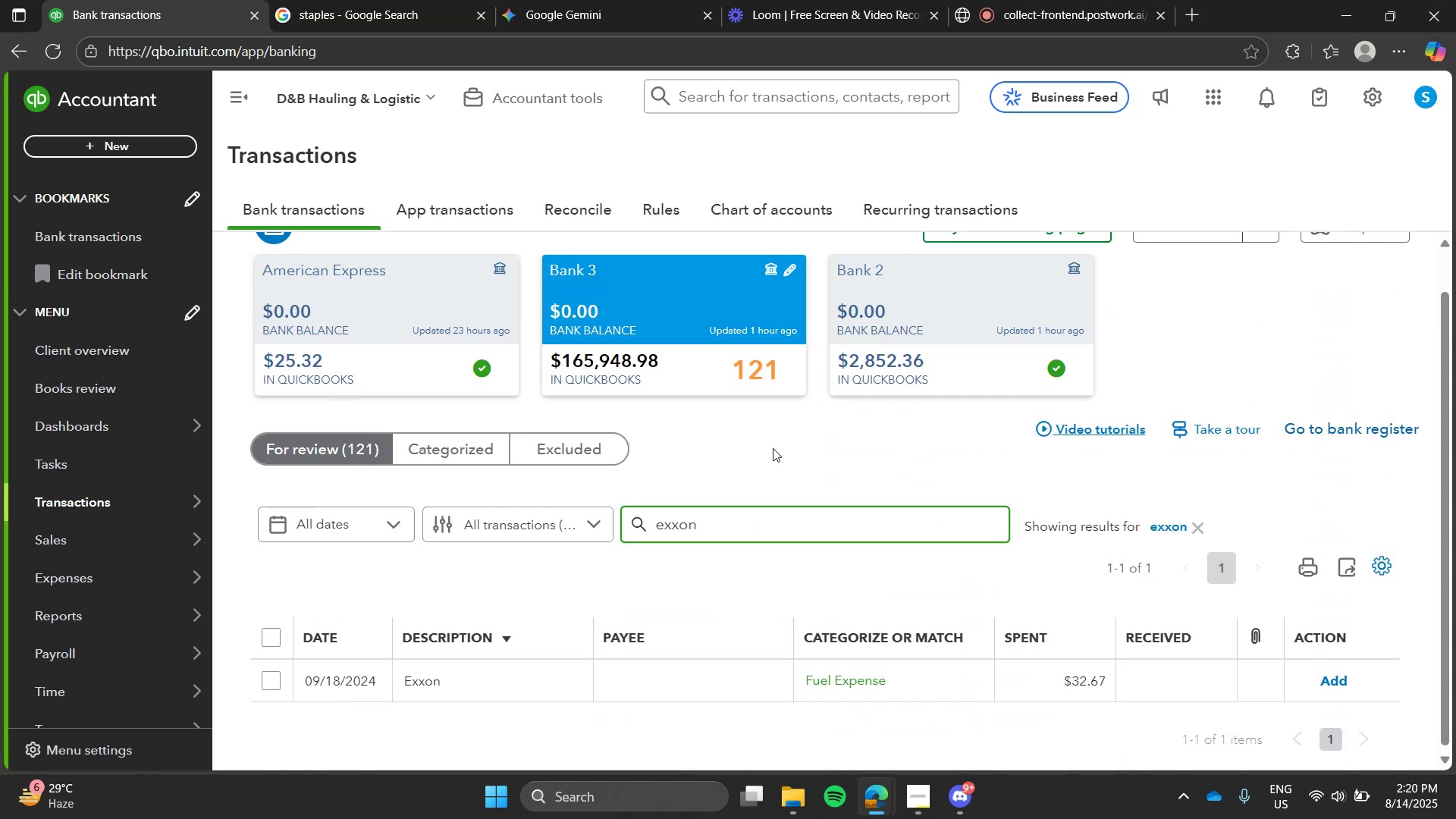 
left_click([773, 448])
 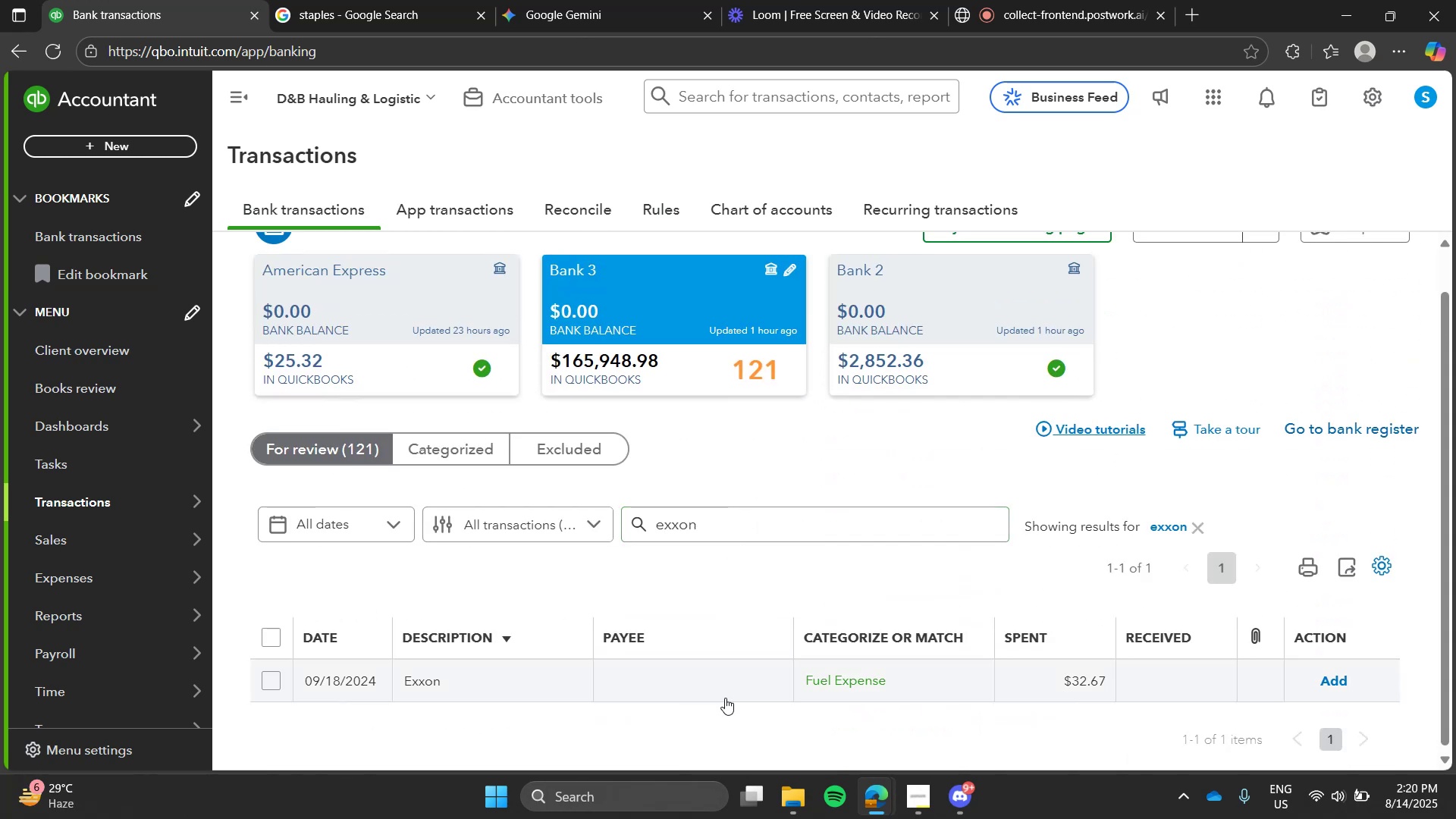 
left_click([725, 698])
 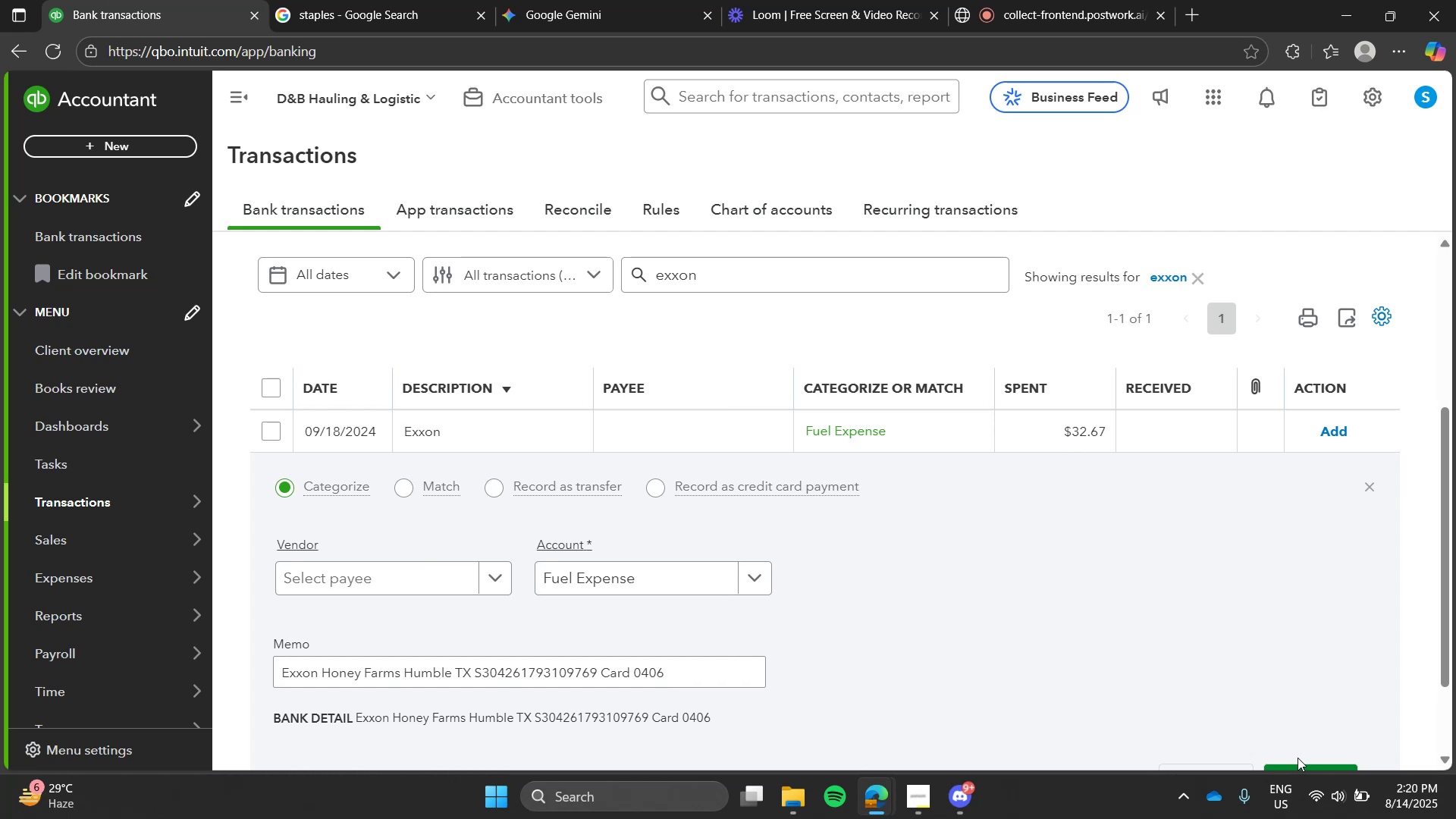 
left_click([1301, 764])
 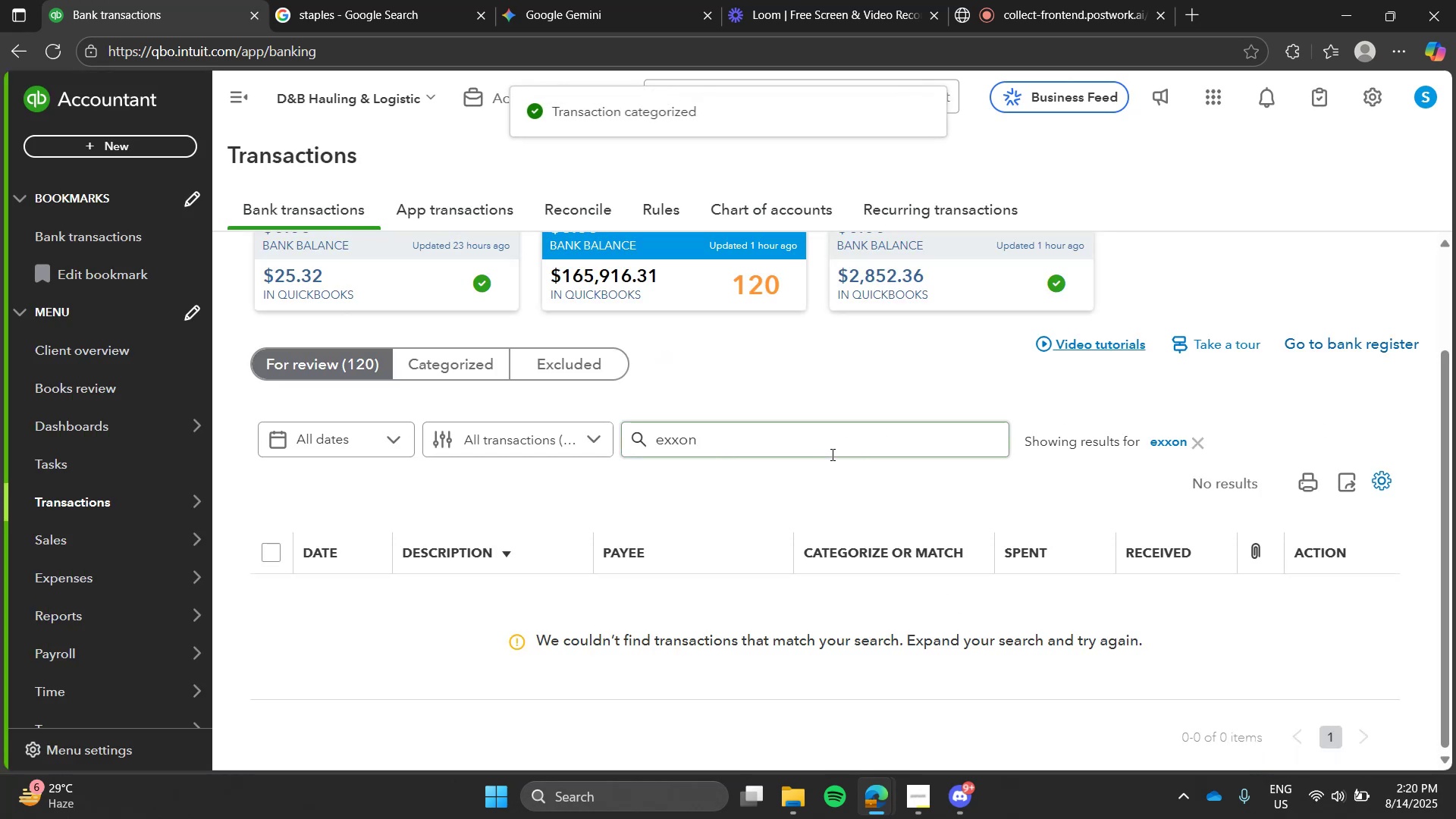 
double_click([825, 446])
 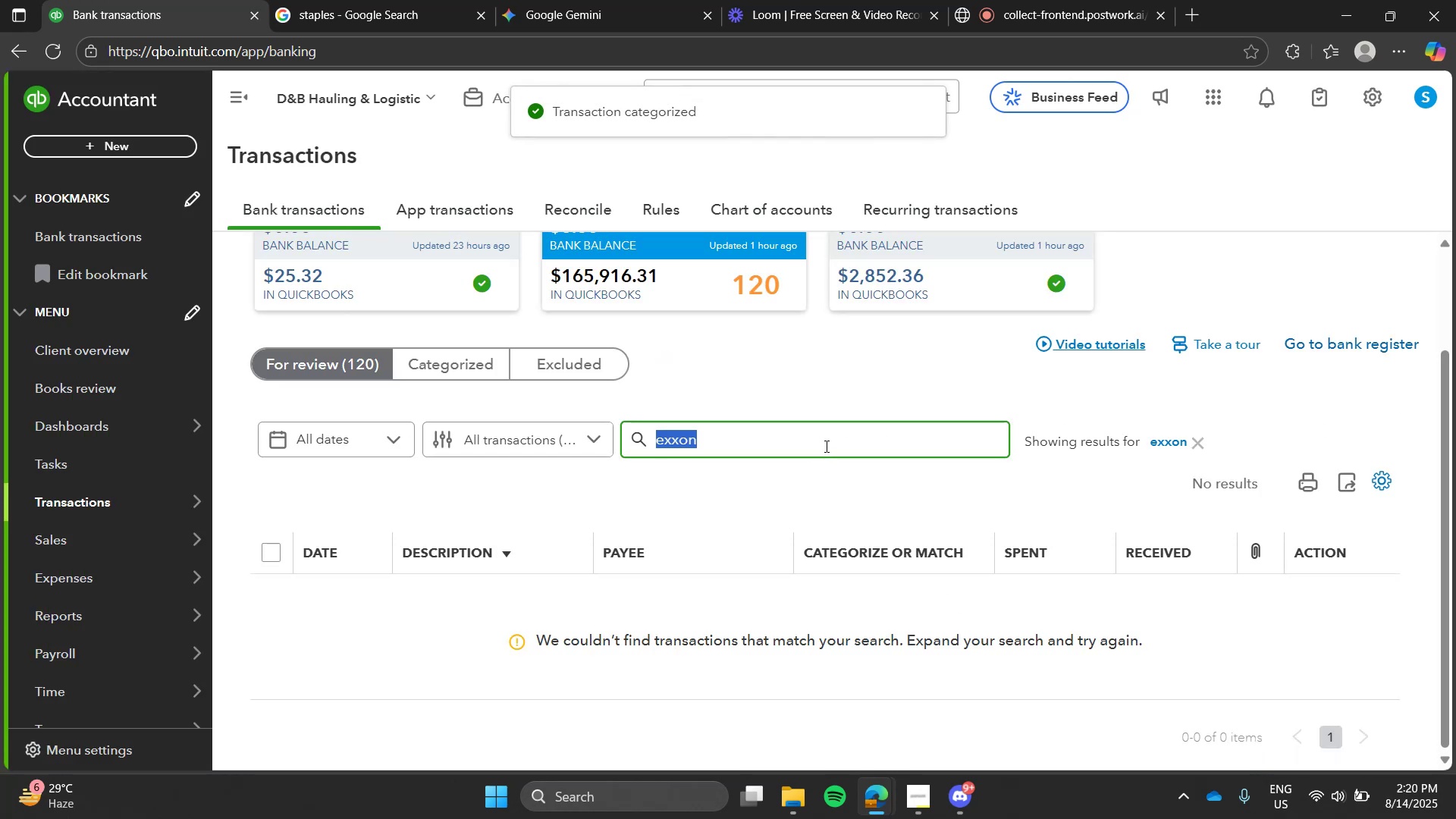 
type(cl)
 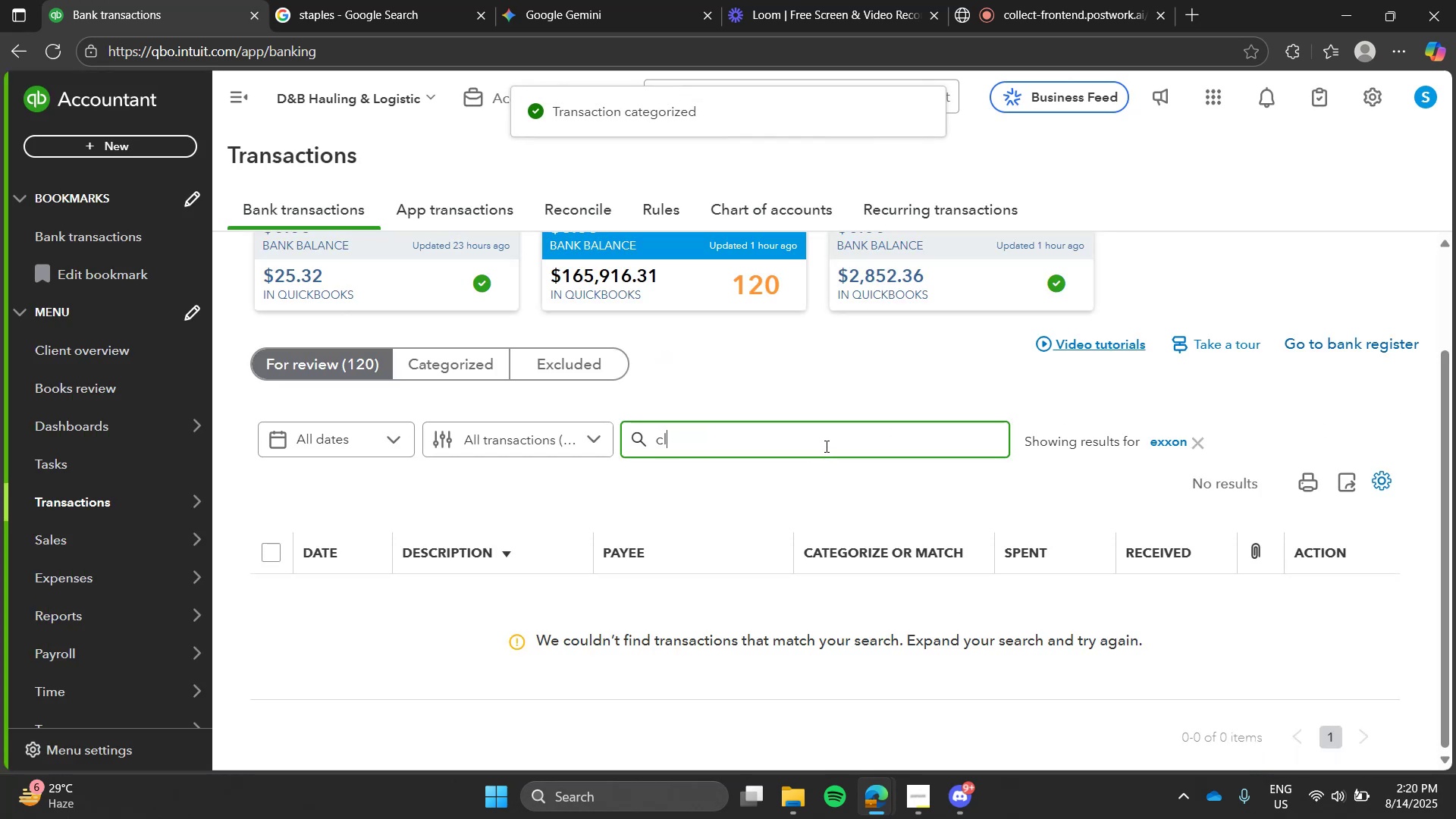 
triple_click([825, 446])
 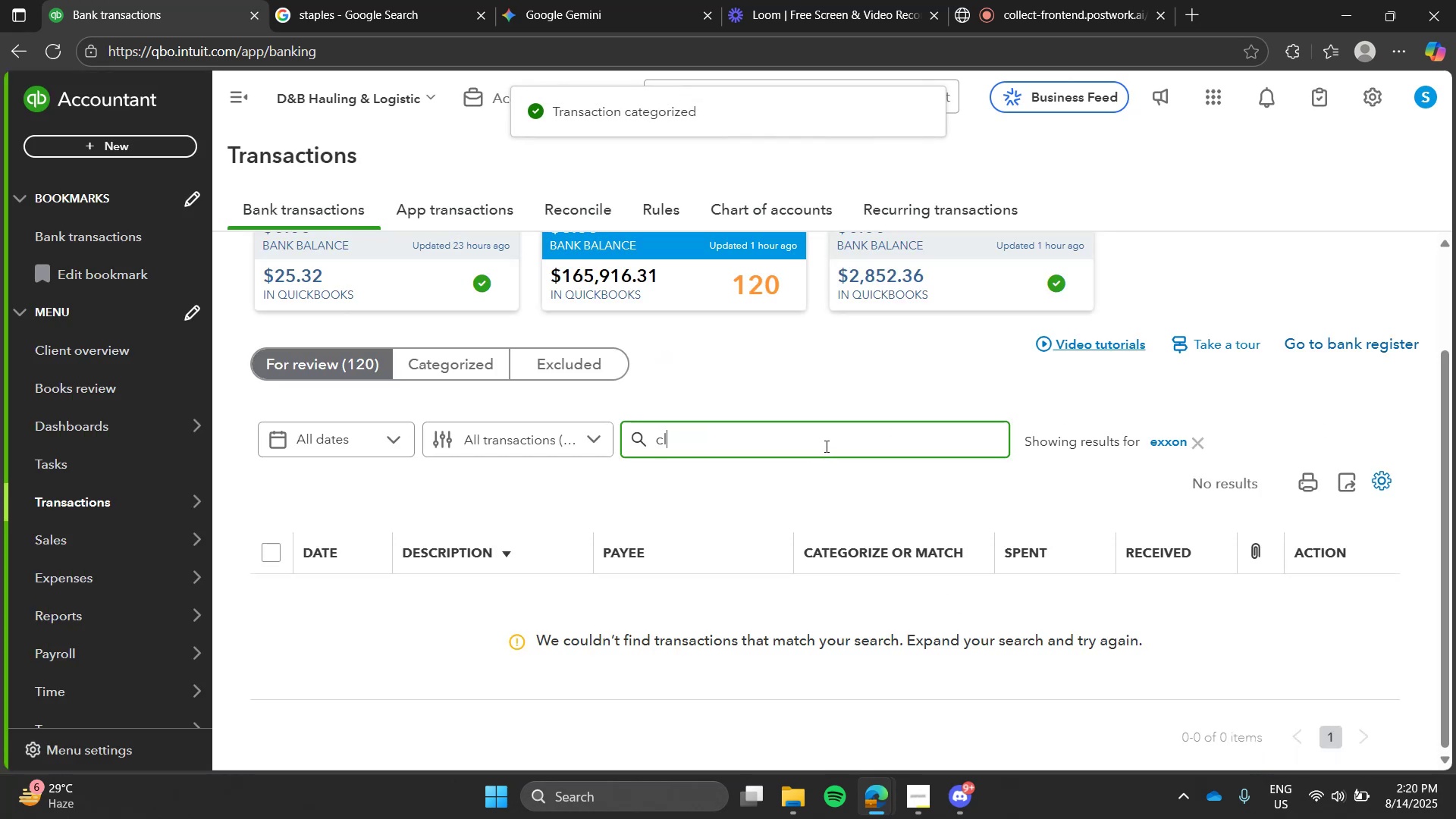 
type(o)
key(Backspace)
key(Backspace)
key(Backspace)
type(gloss)
 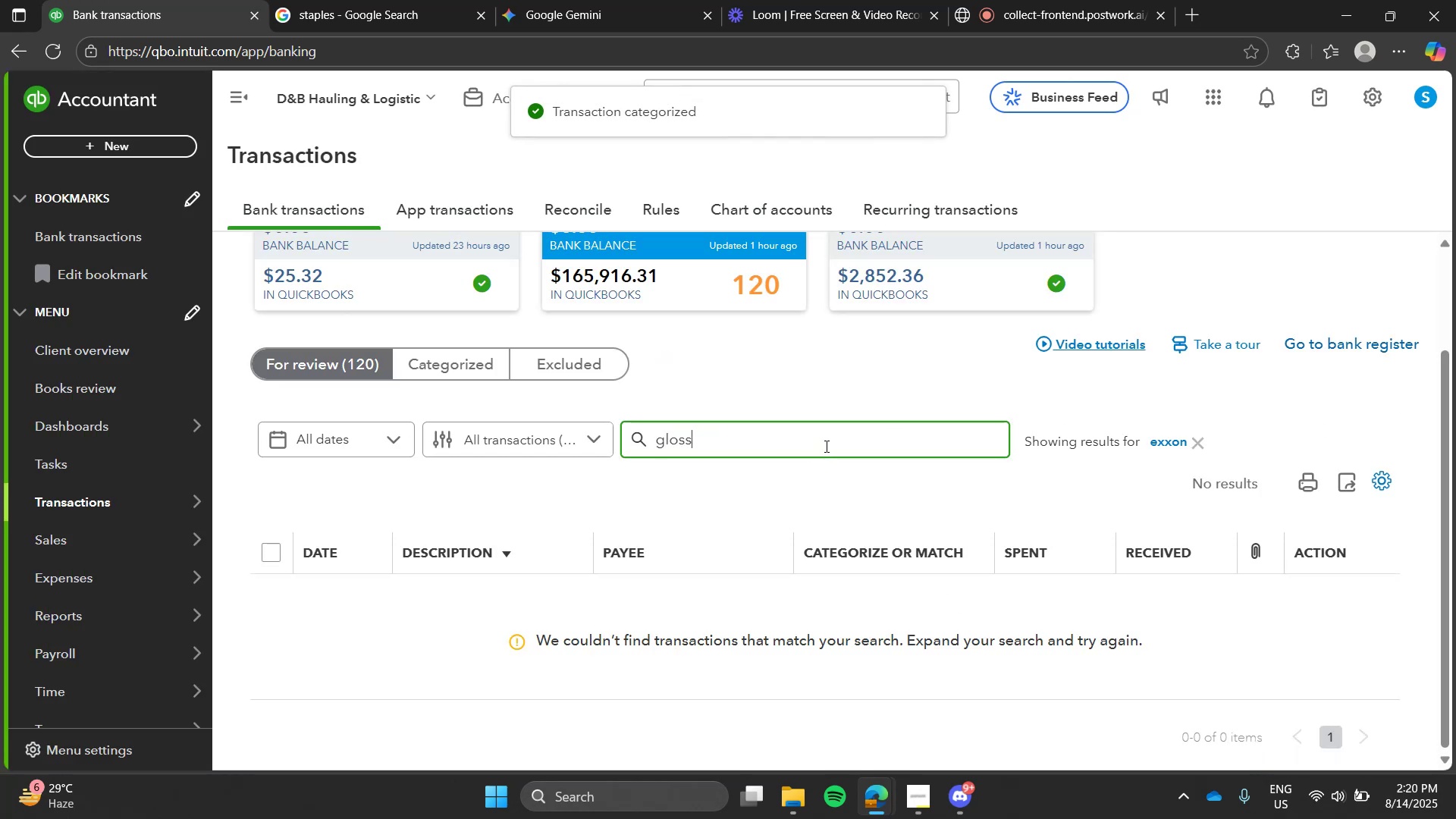 
key(Enter)
 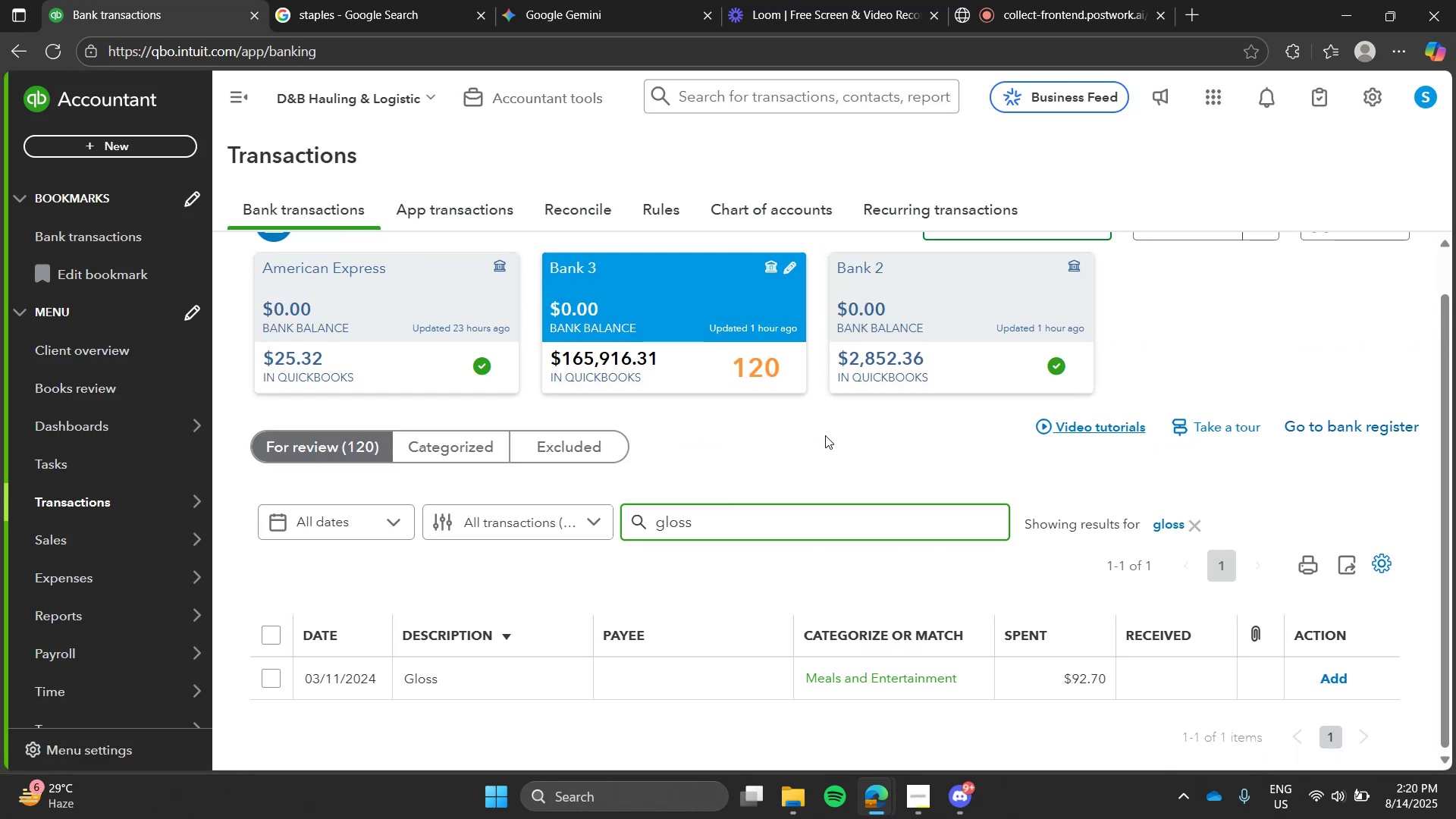 
left_click_drag(start_coordinate=[831, 388], to_coordinate=[825, 432])
 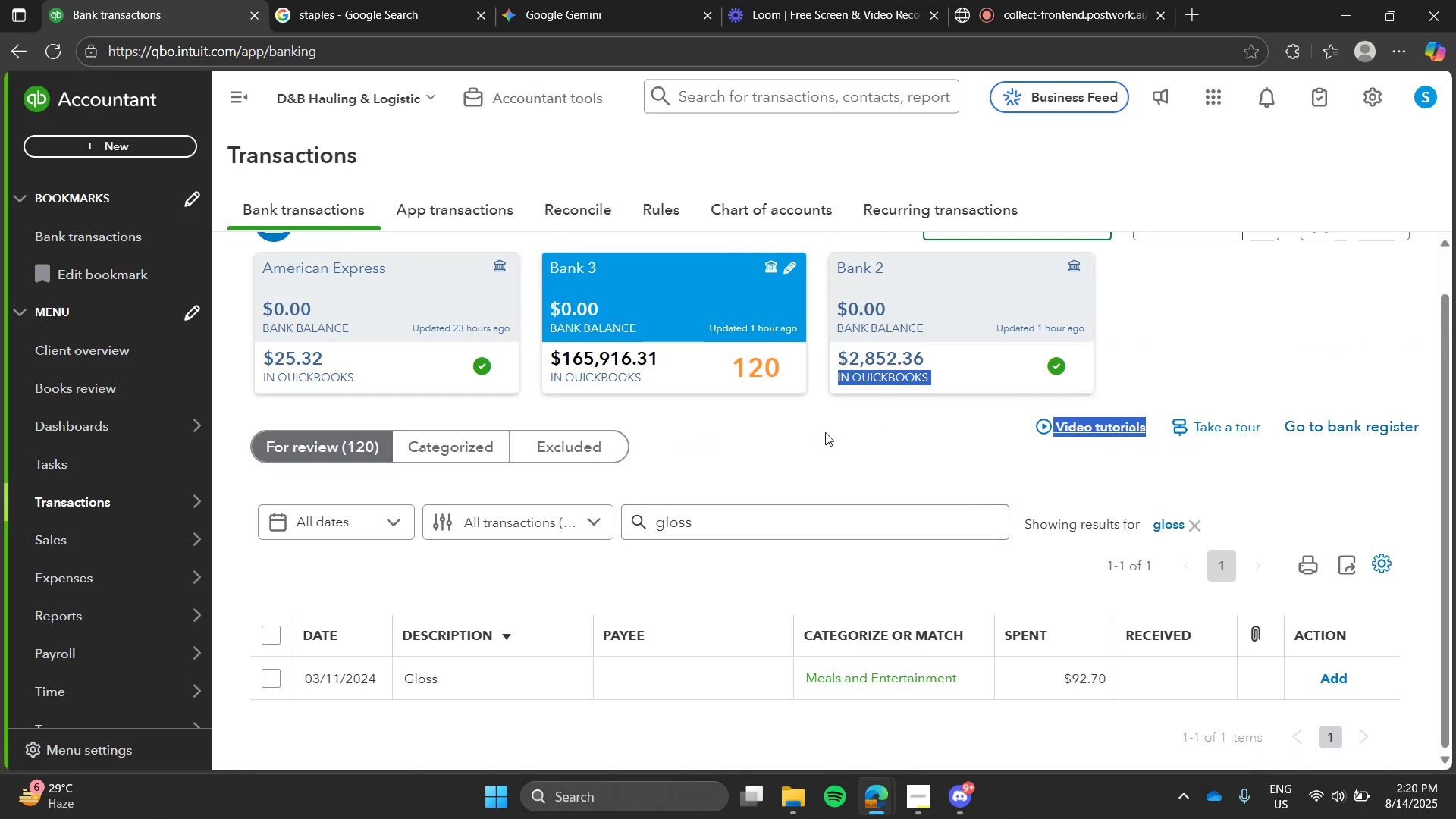 
left_click([825, 432])
 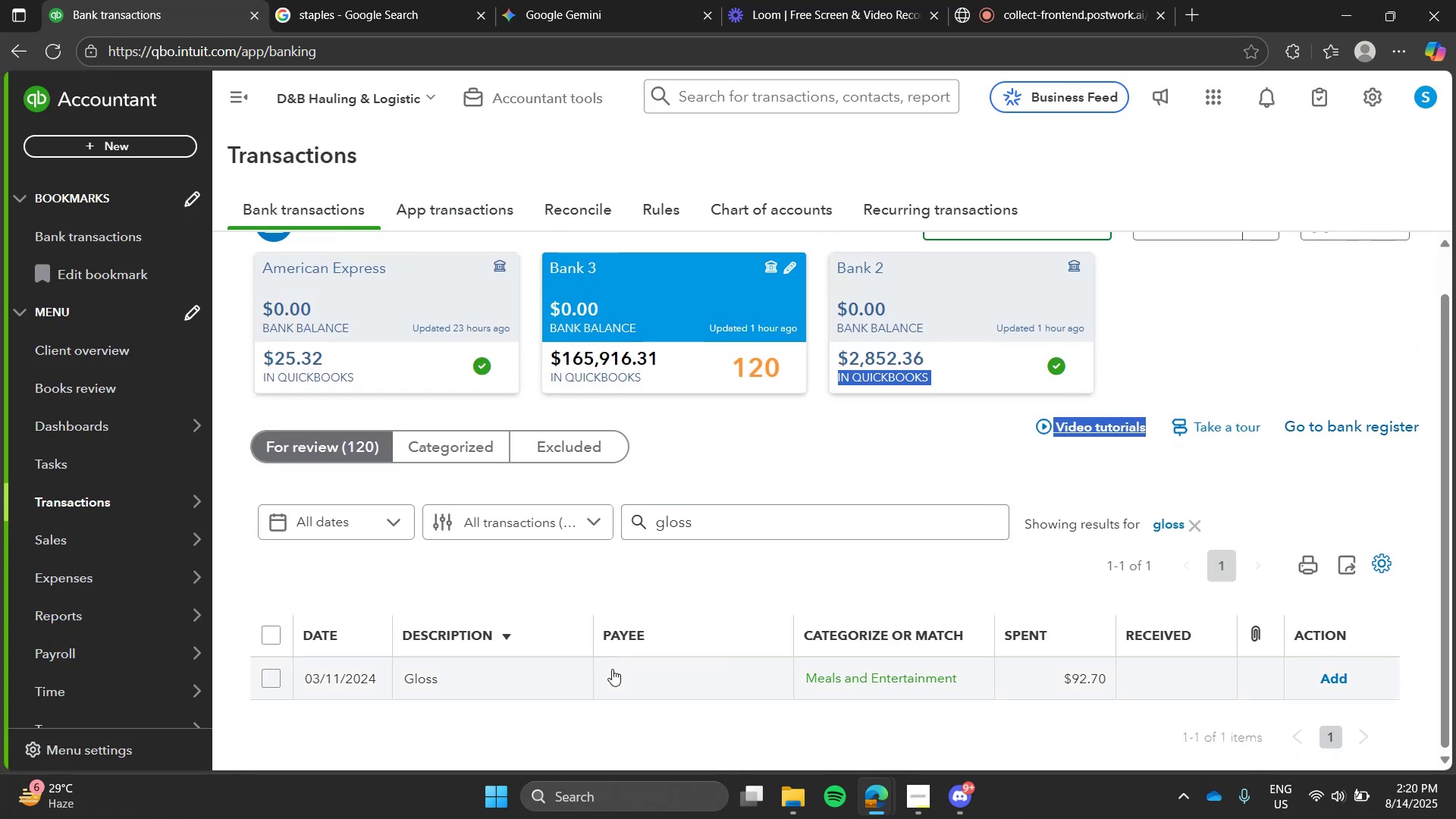 
left_click([612, 669])
 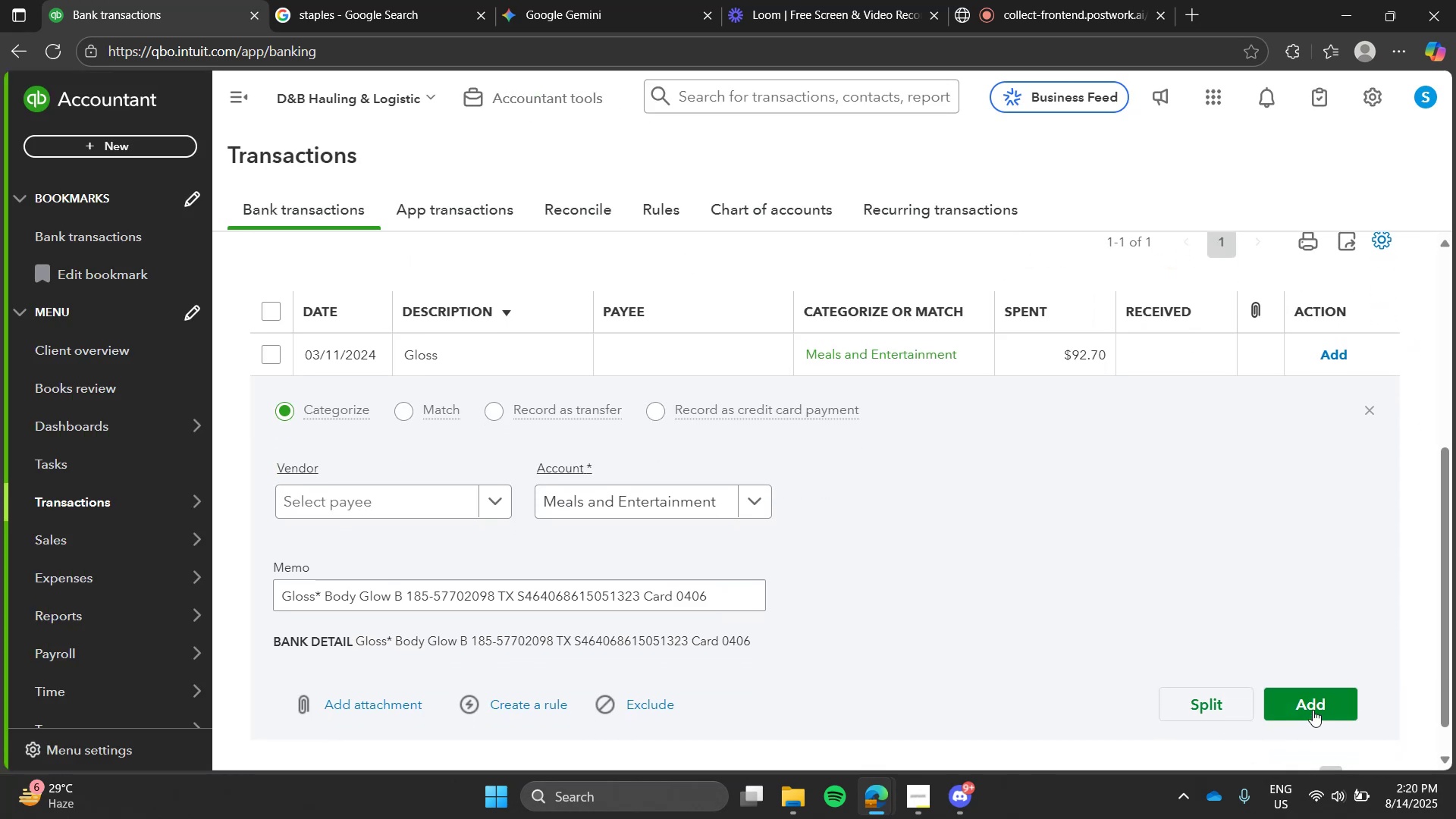 
left_click([1314, 706])
 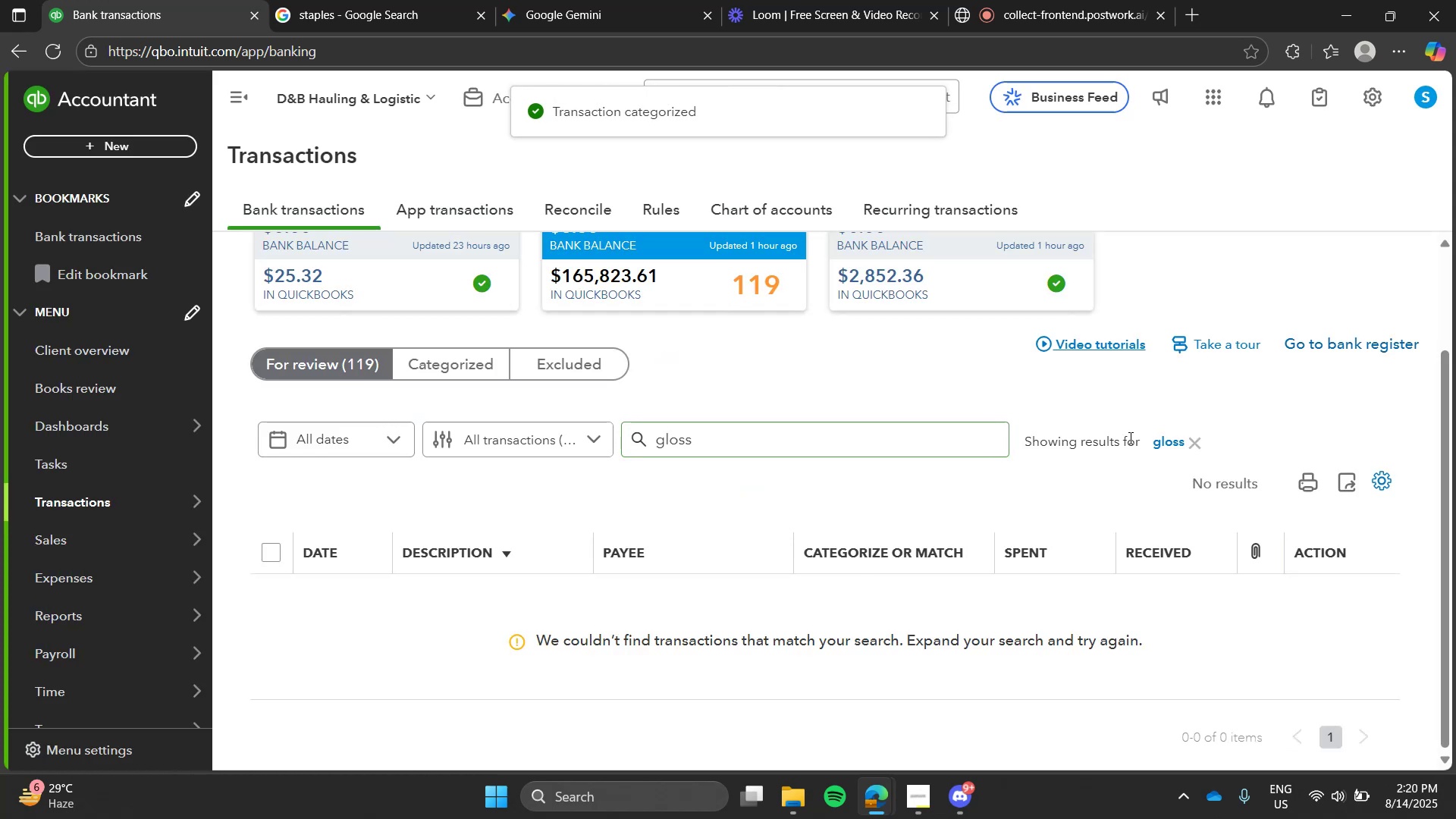 
left_click([1178, 447])
 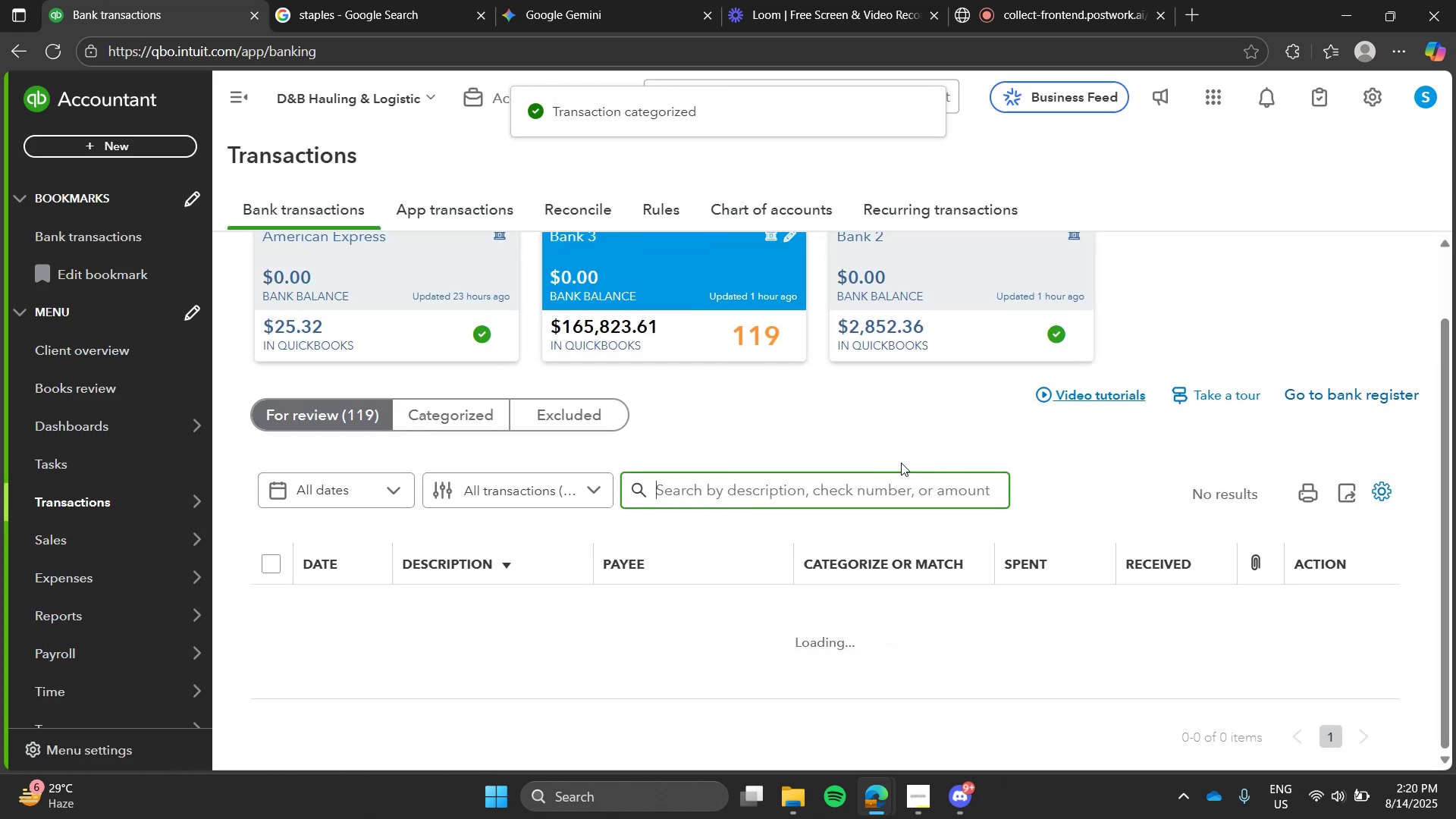 
left_click([901, 463])
 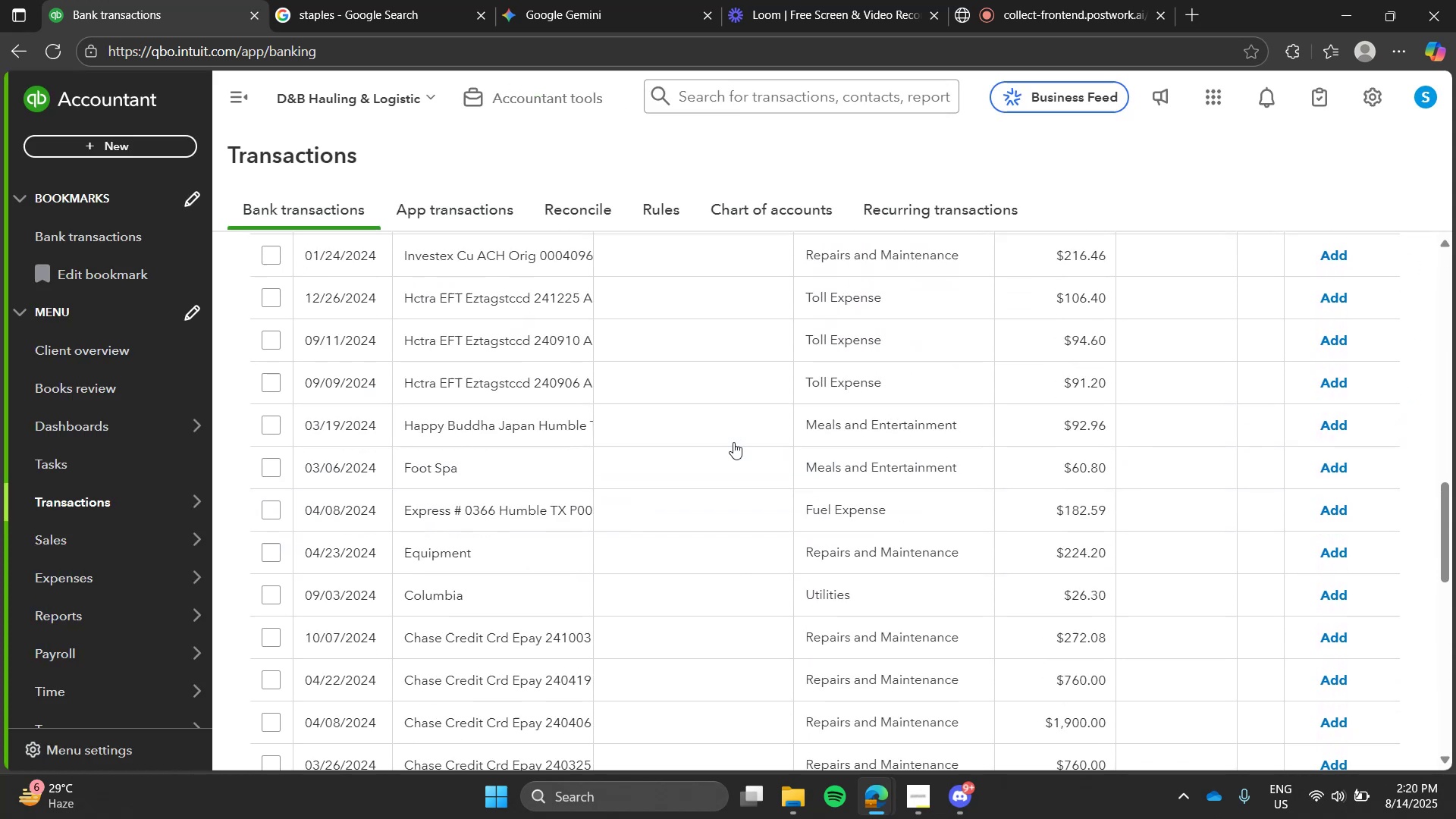 
wait(5.52)
 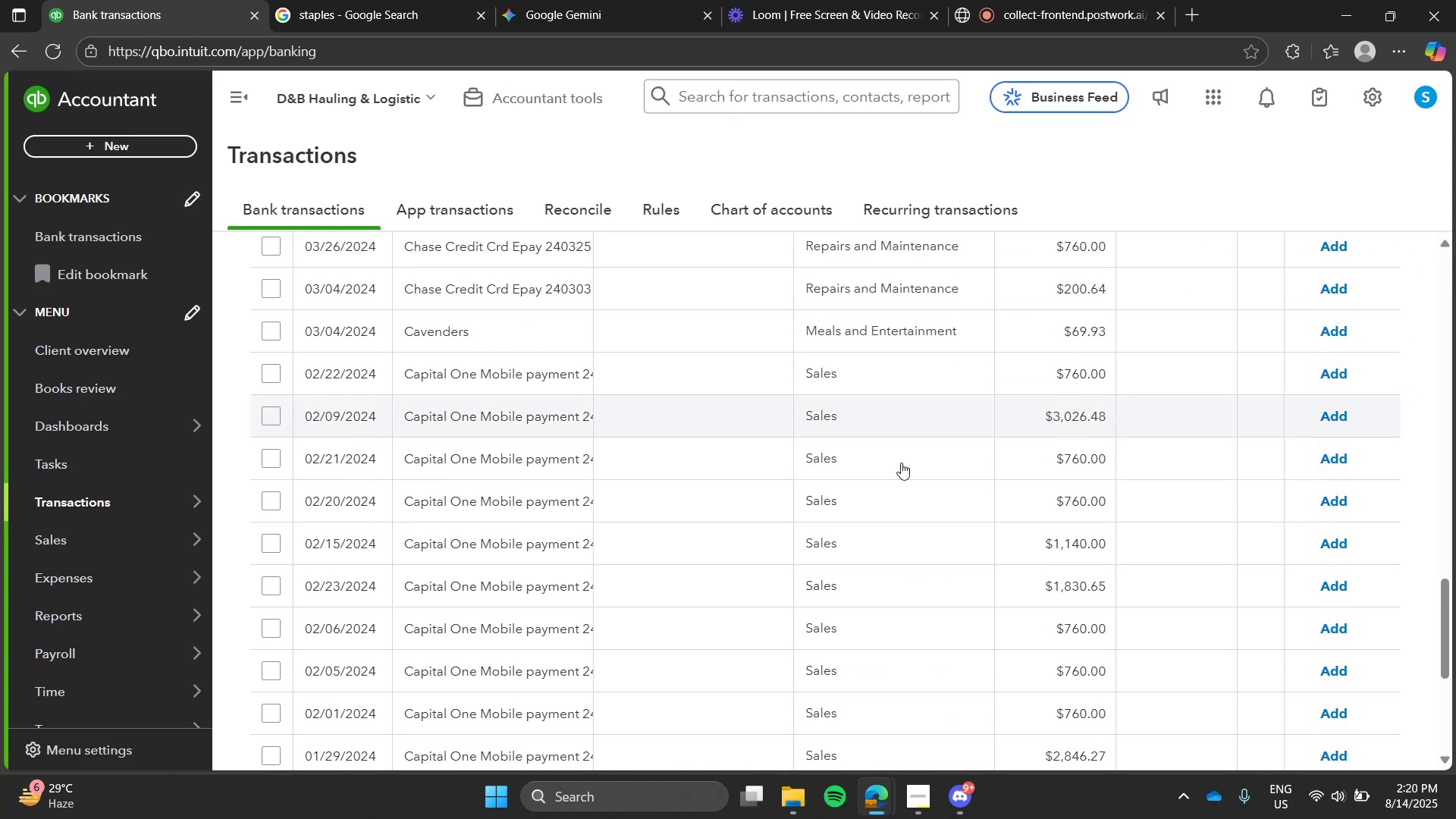 
left_click([847, 329])
 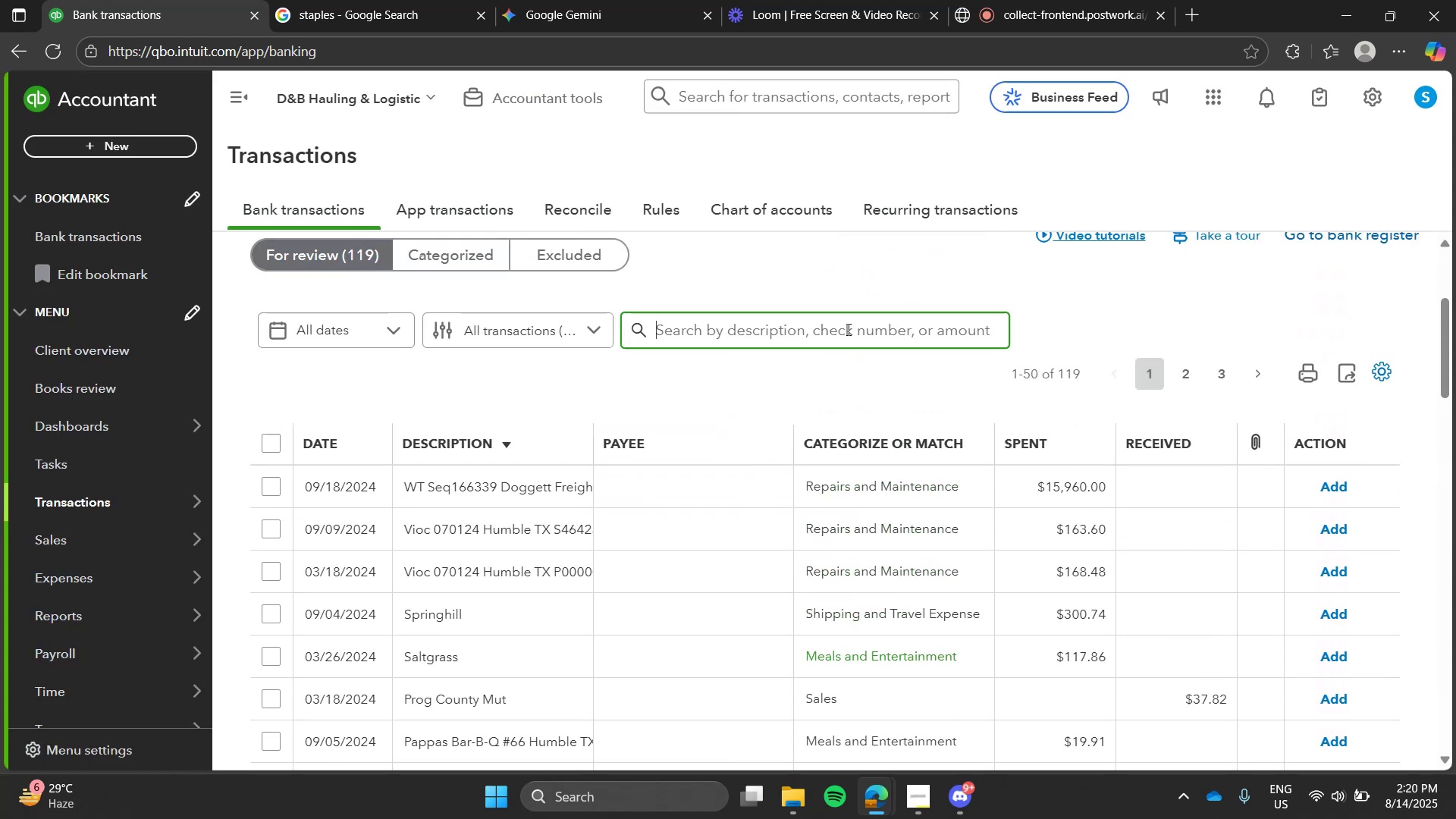 
type(capital)
 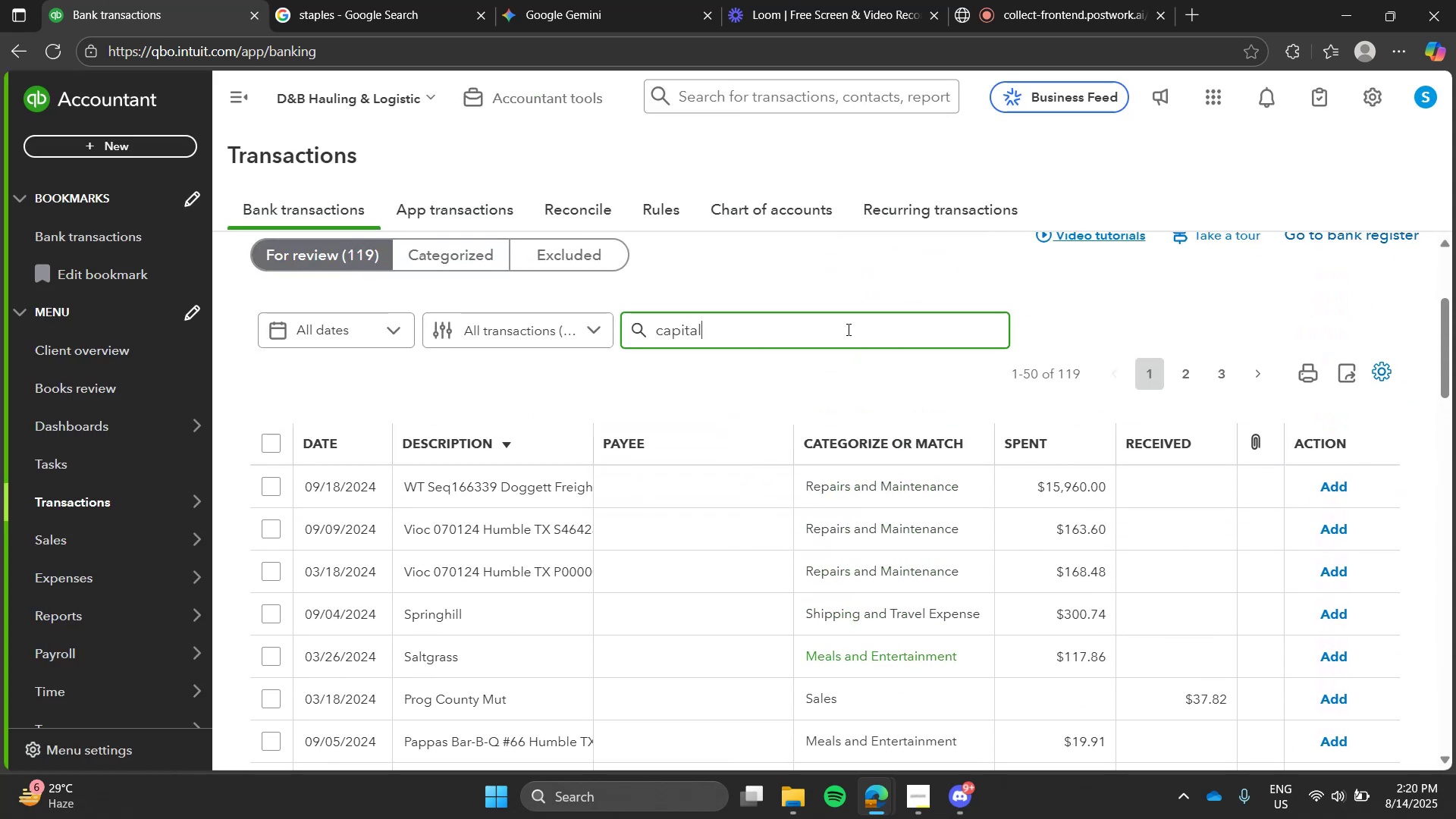 
key(Enter)
 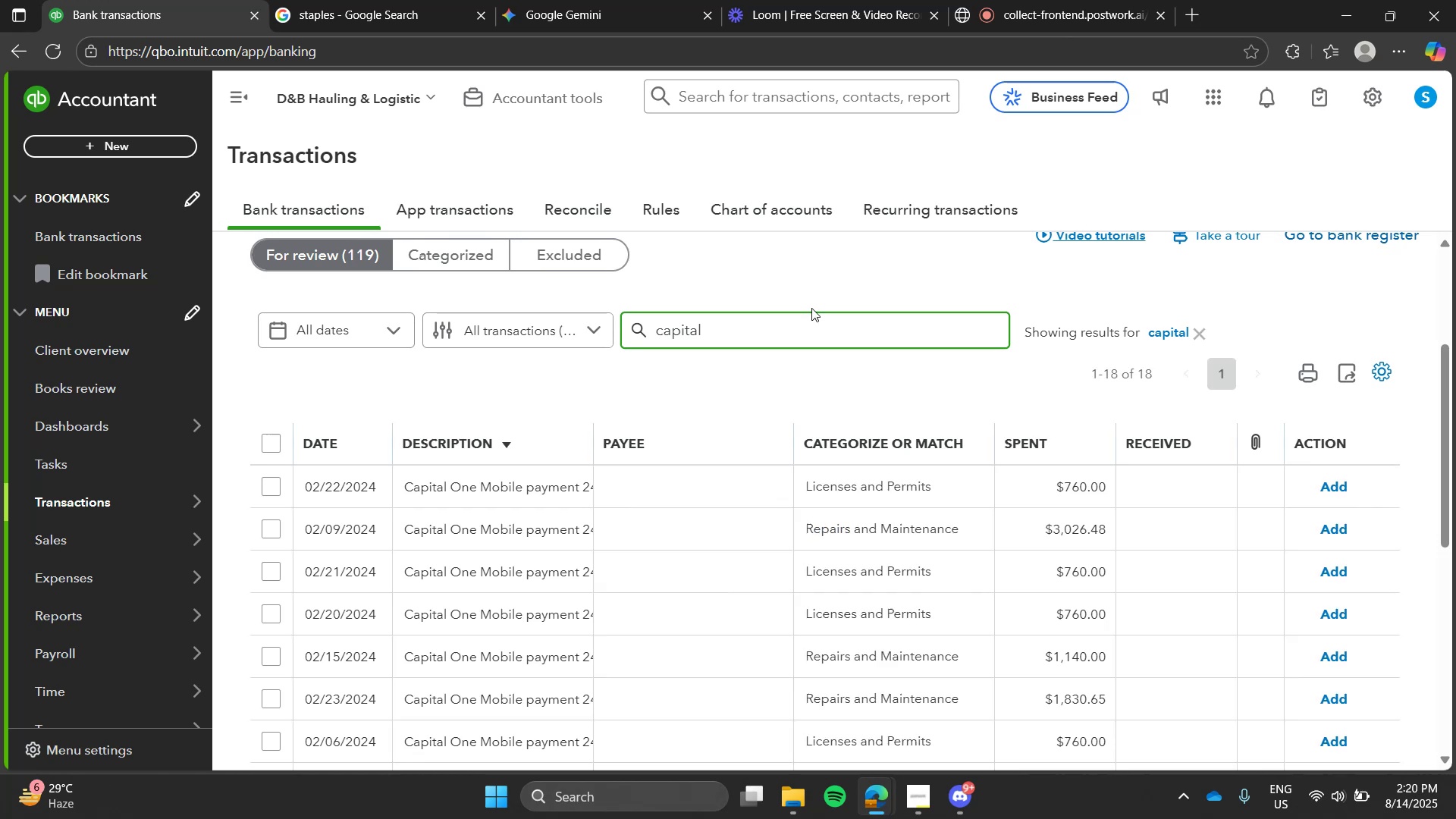 
left_click([811, 308])
 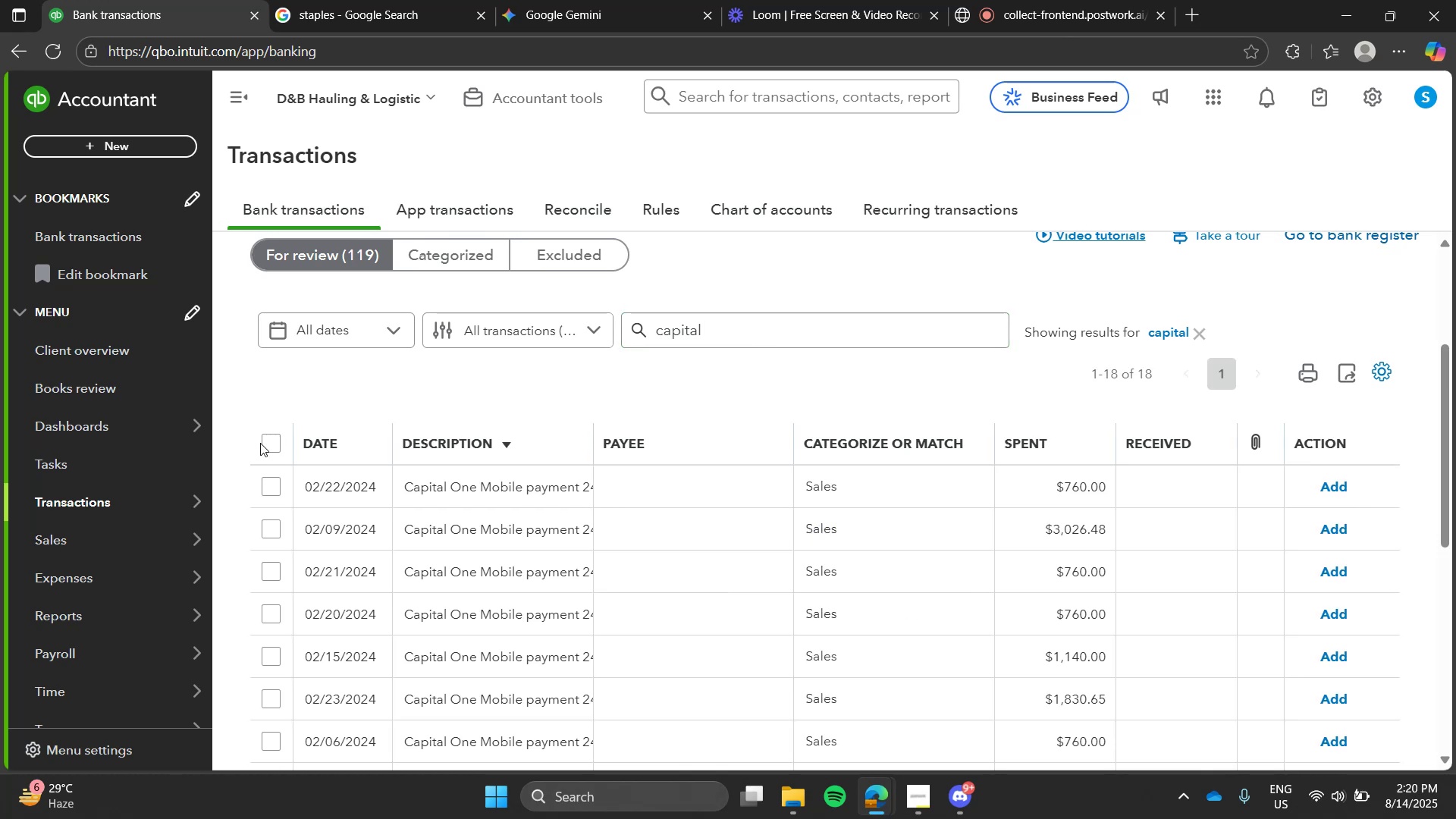 
left_click([260, 443])
 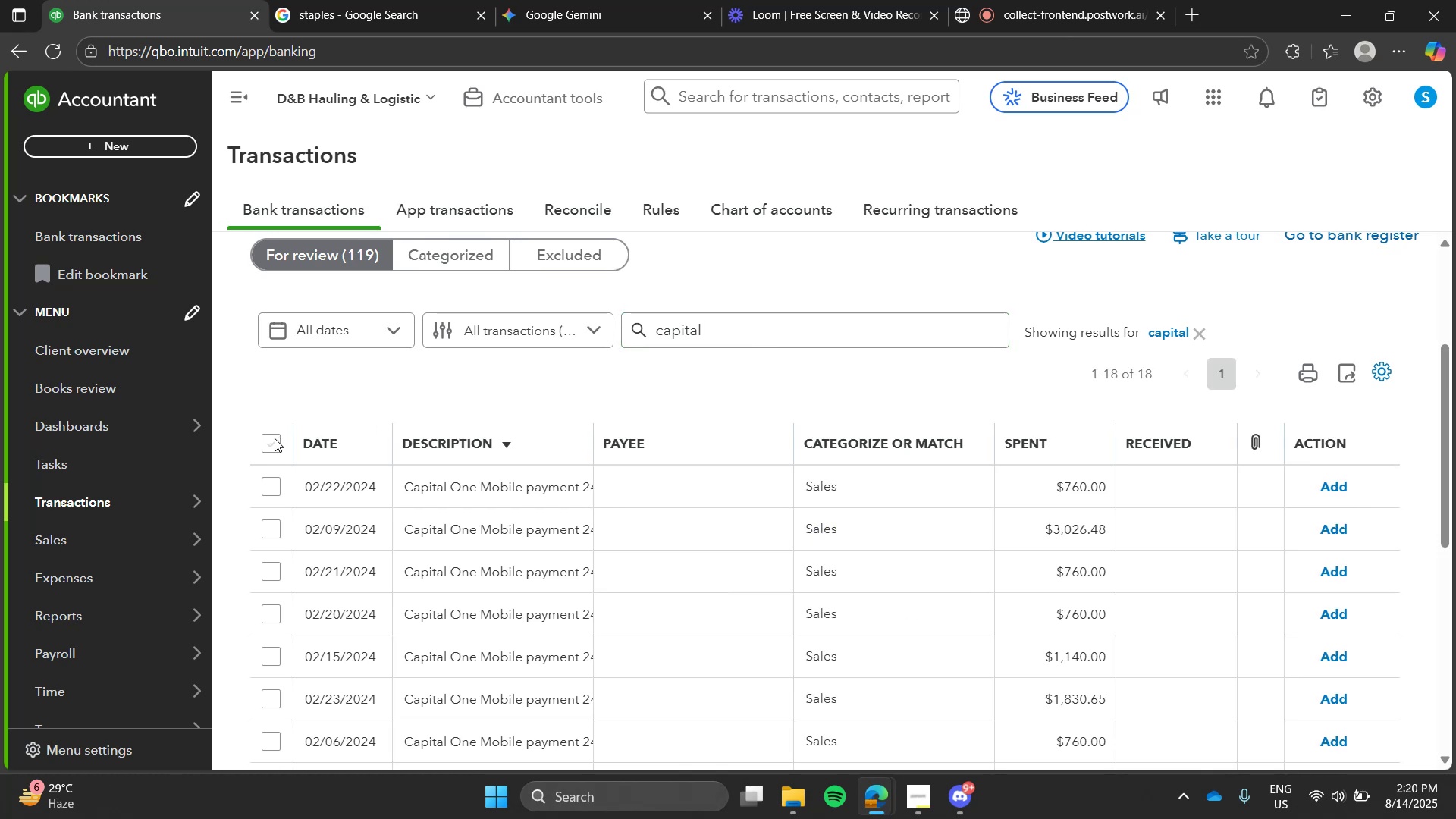 
left_click([275, 440])
 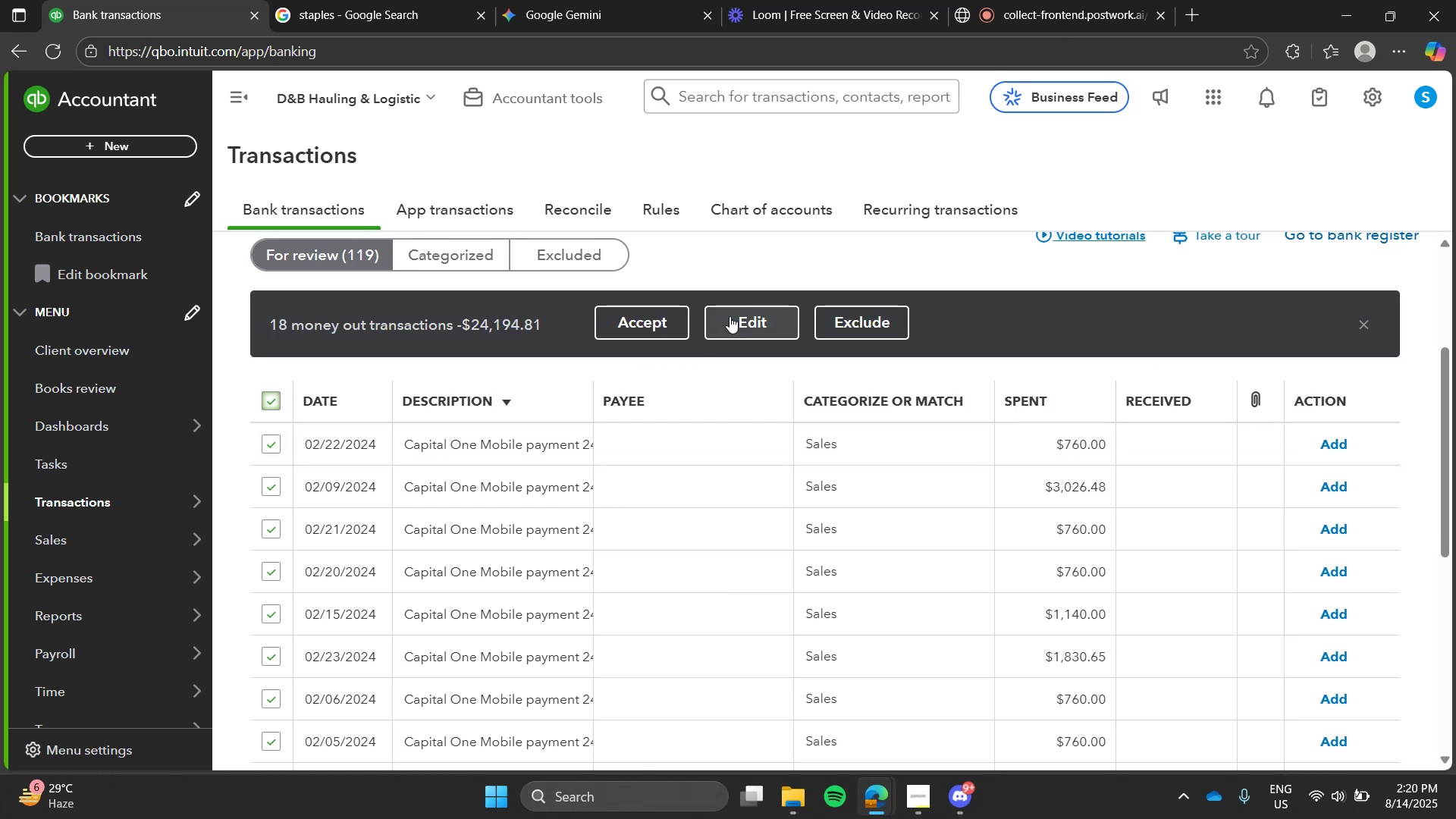 
left_click([730, 316])
 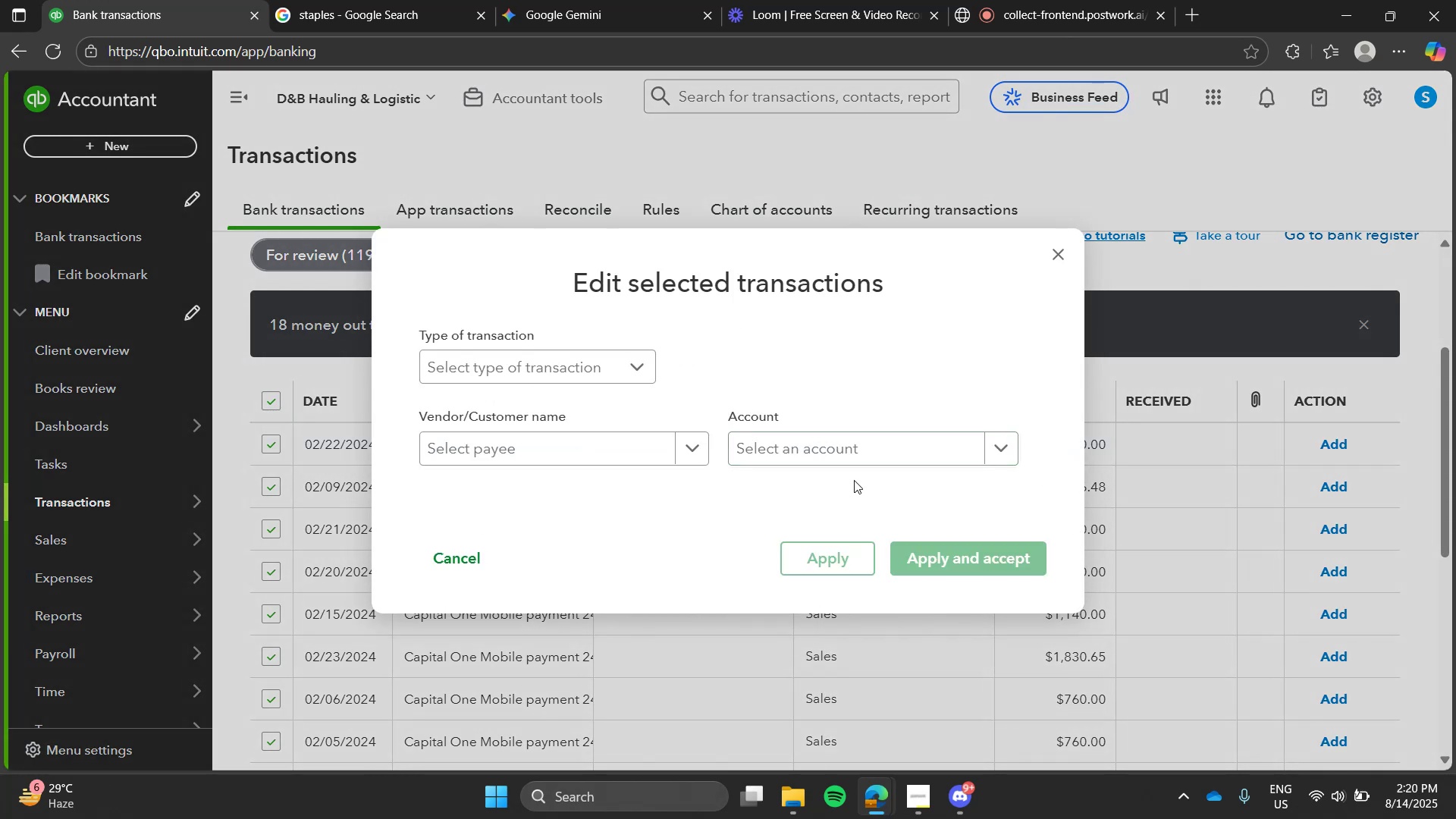 
left_click([854, 480])
 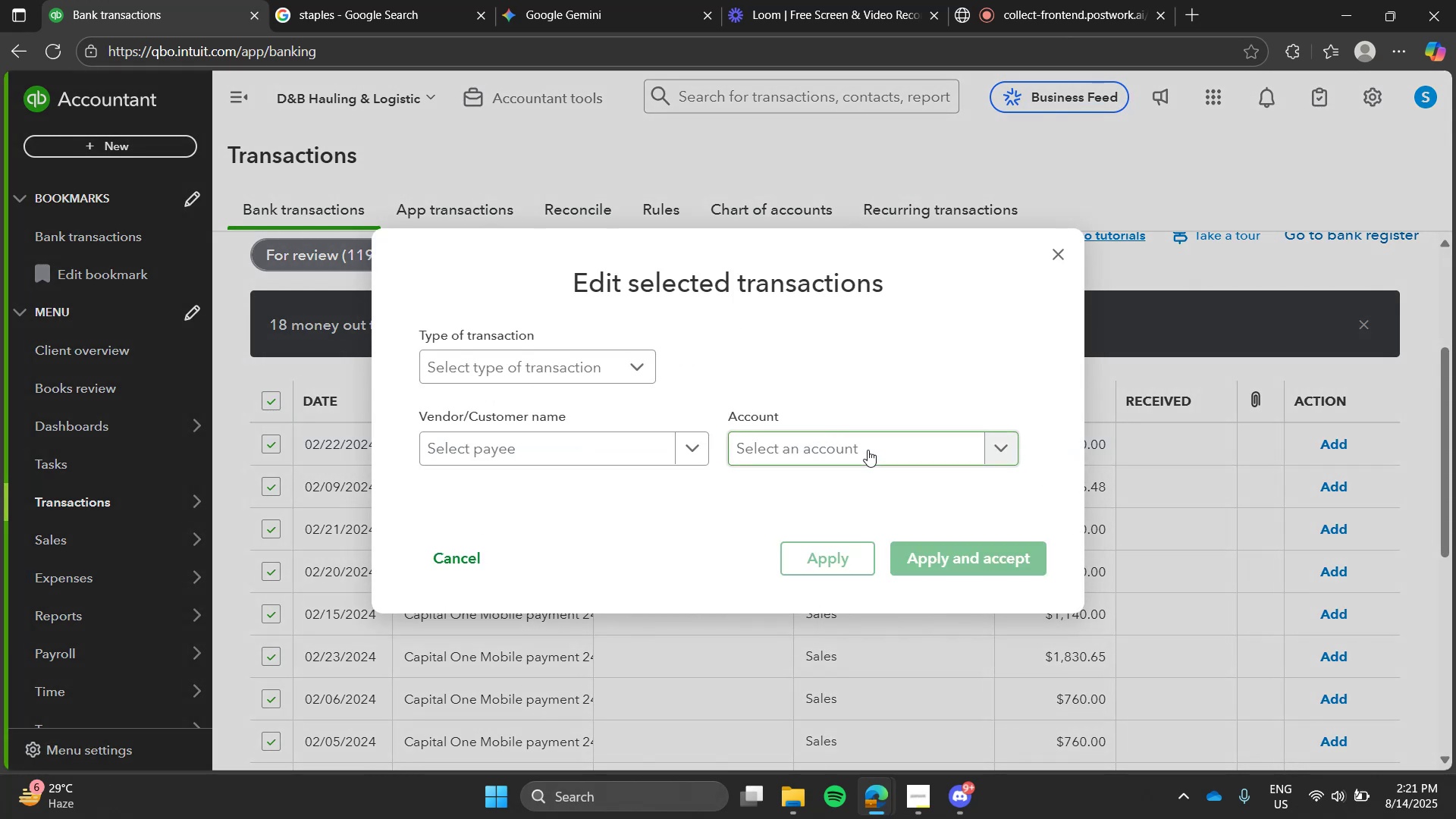 
left_click([868, 450])
 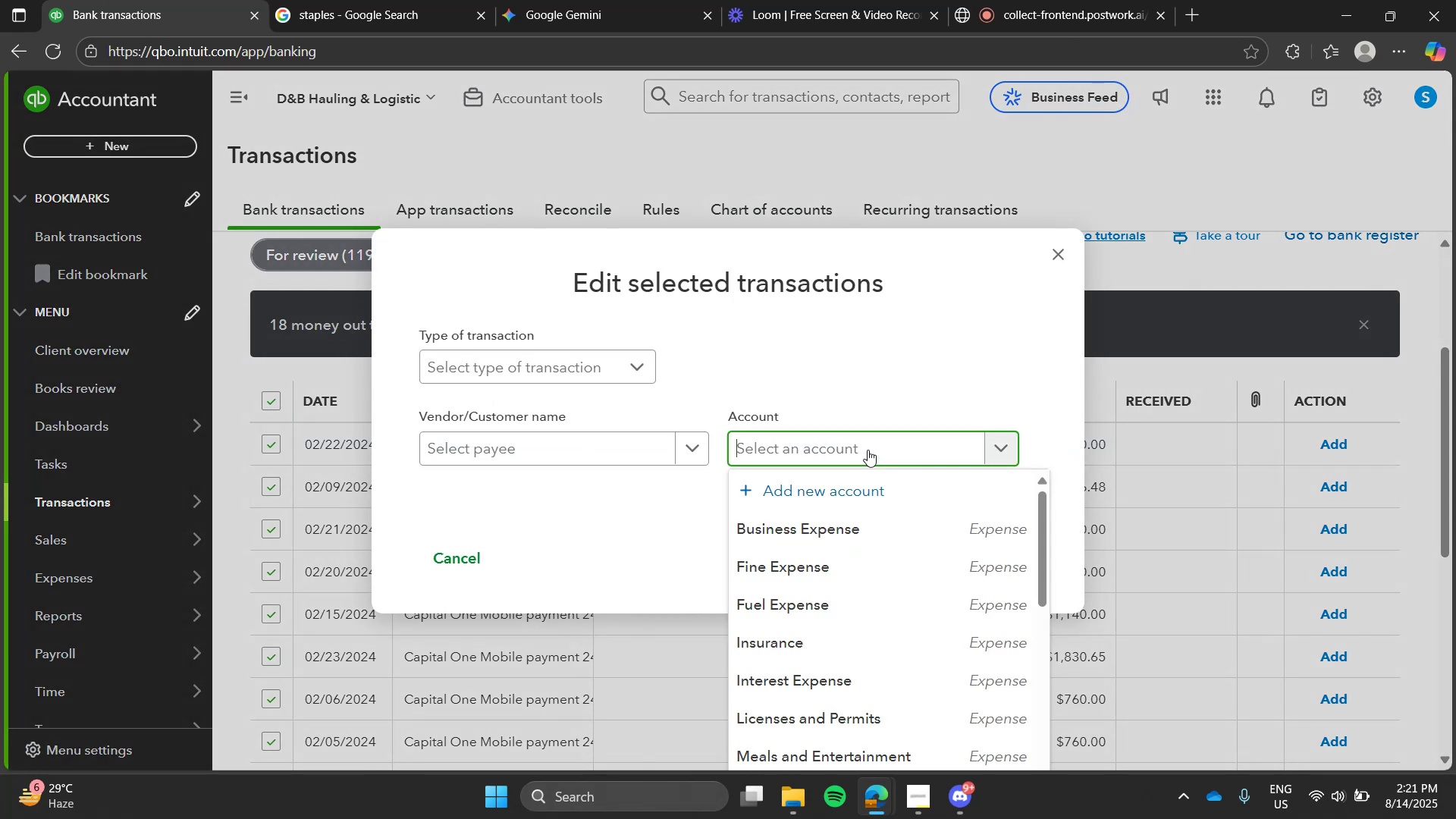 
type(cost)
 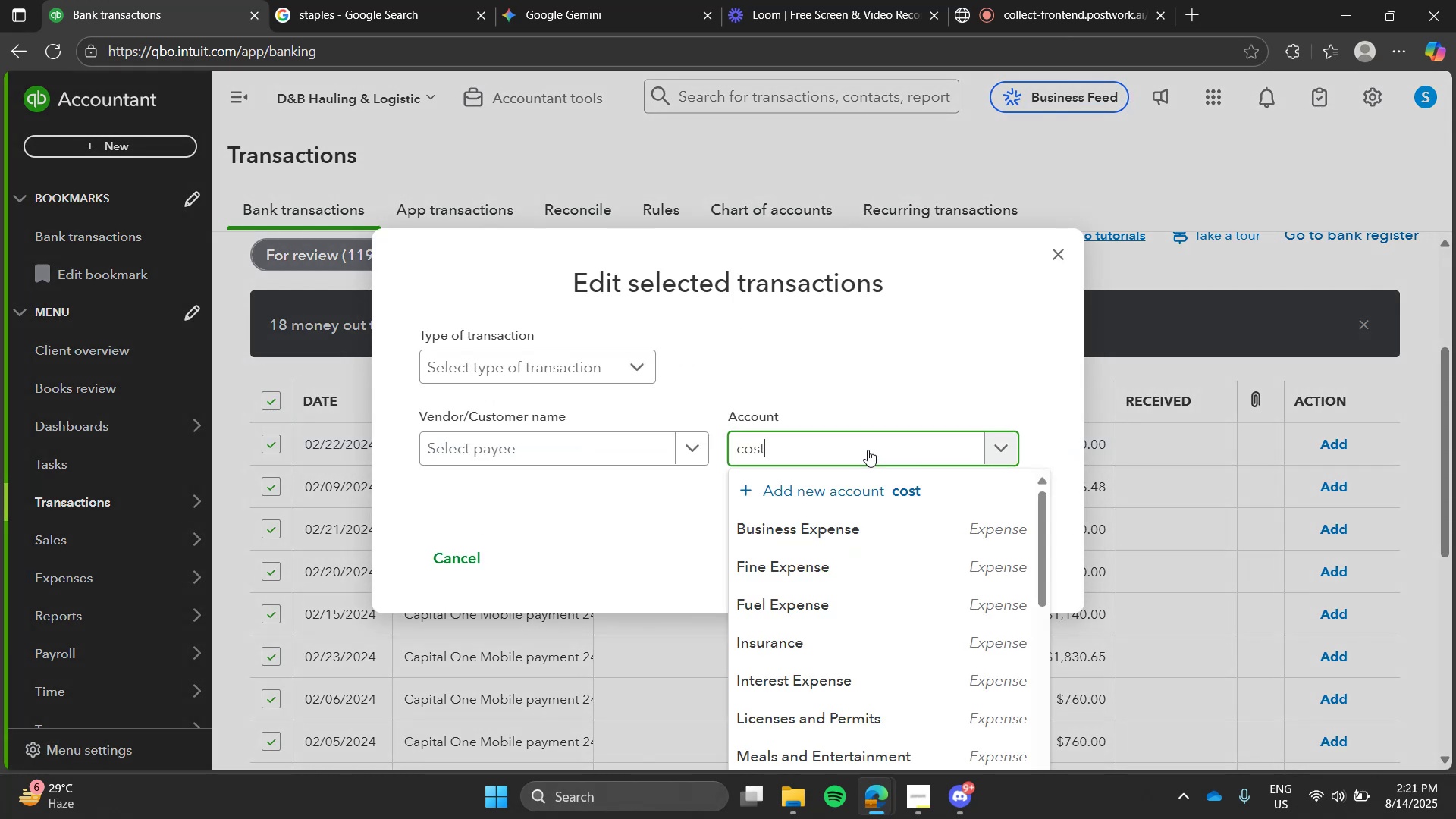 
key(Enter)
 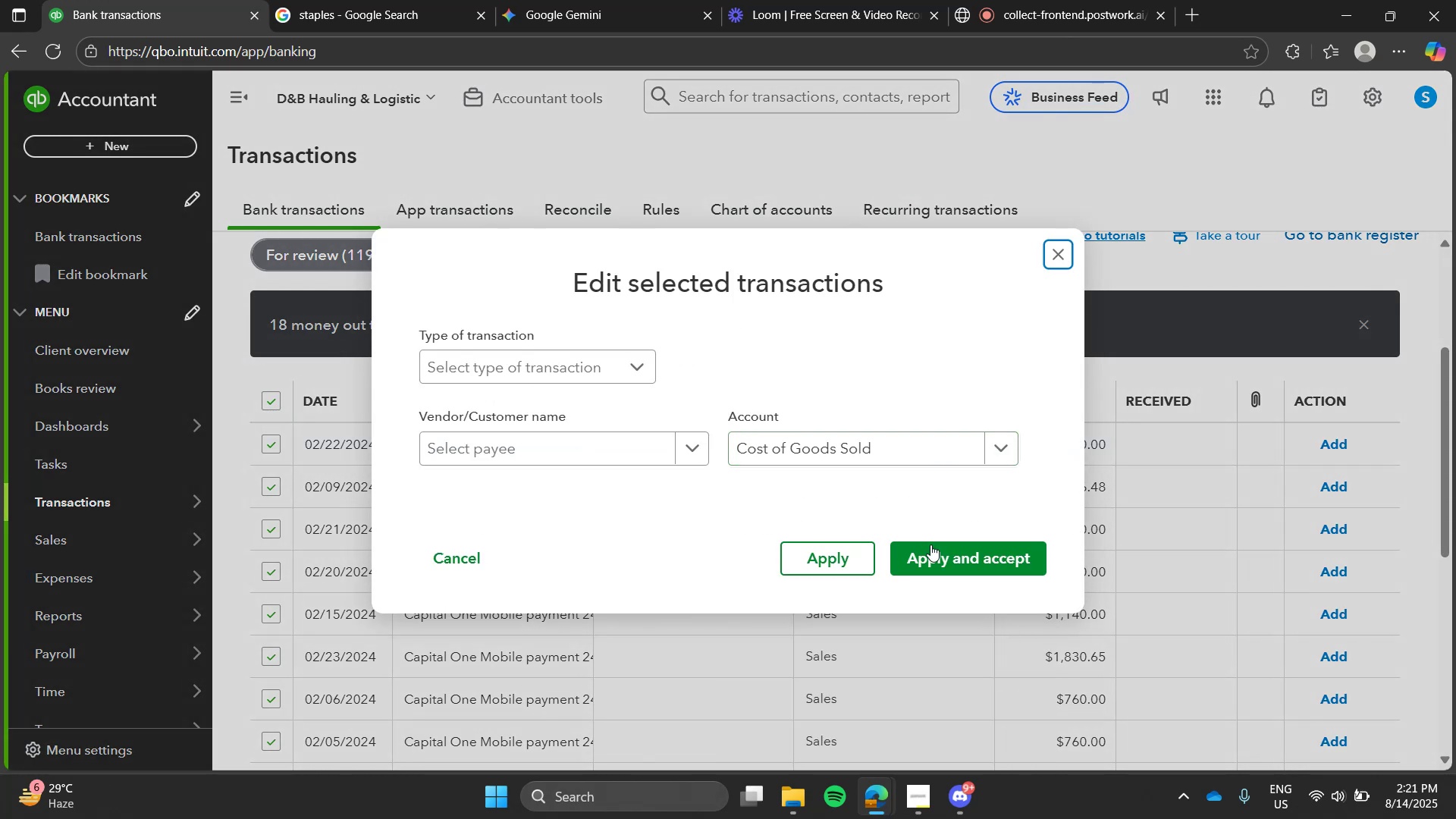 
left_click([930, 544])
 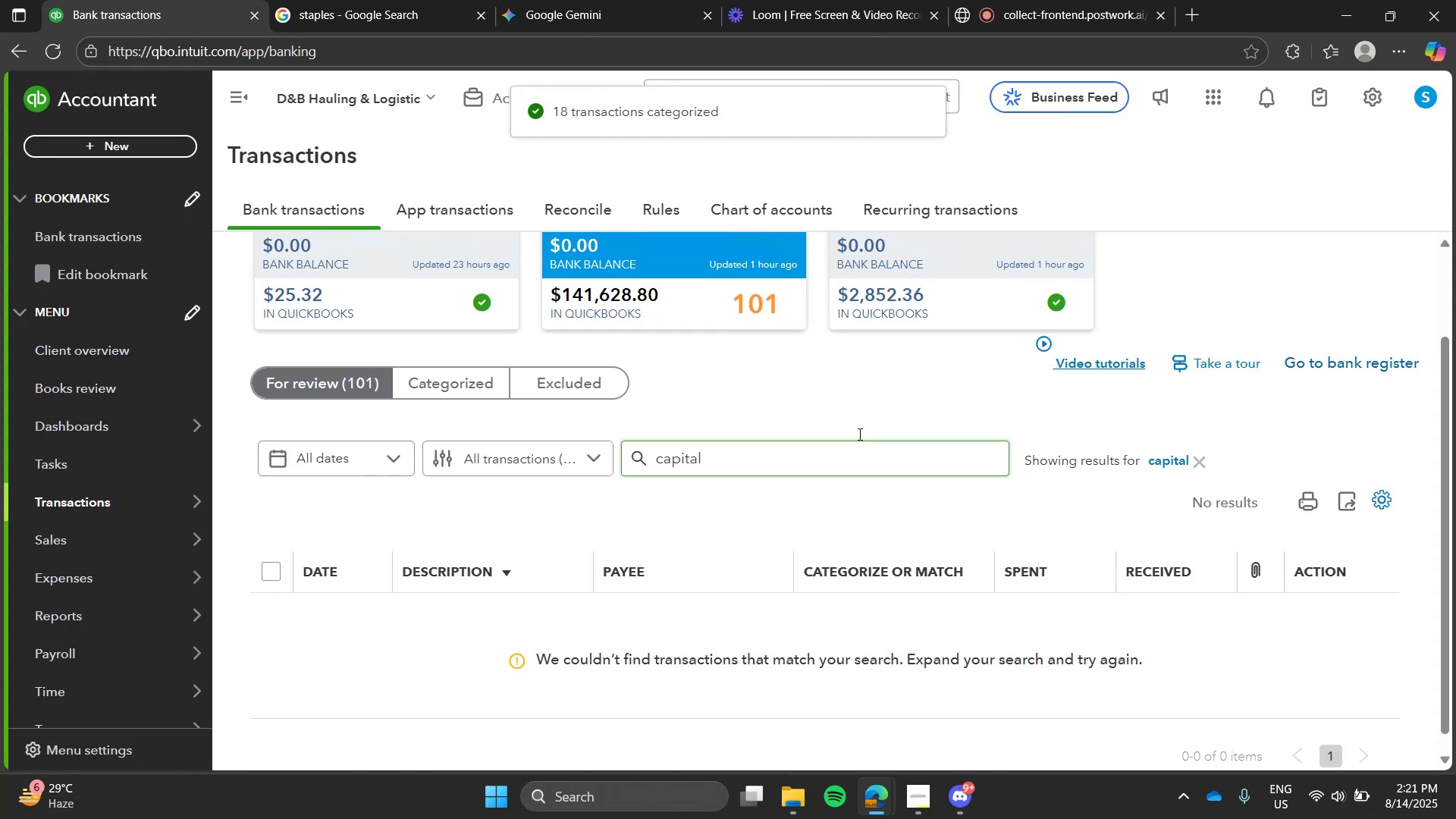 
wait(6.65)
 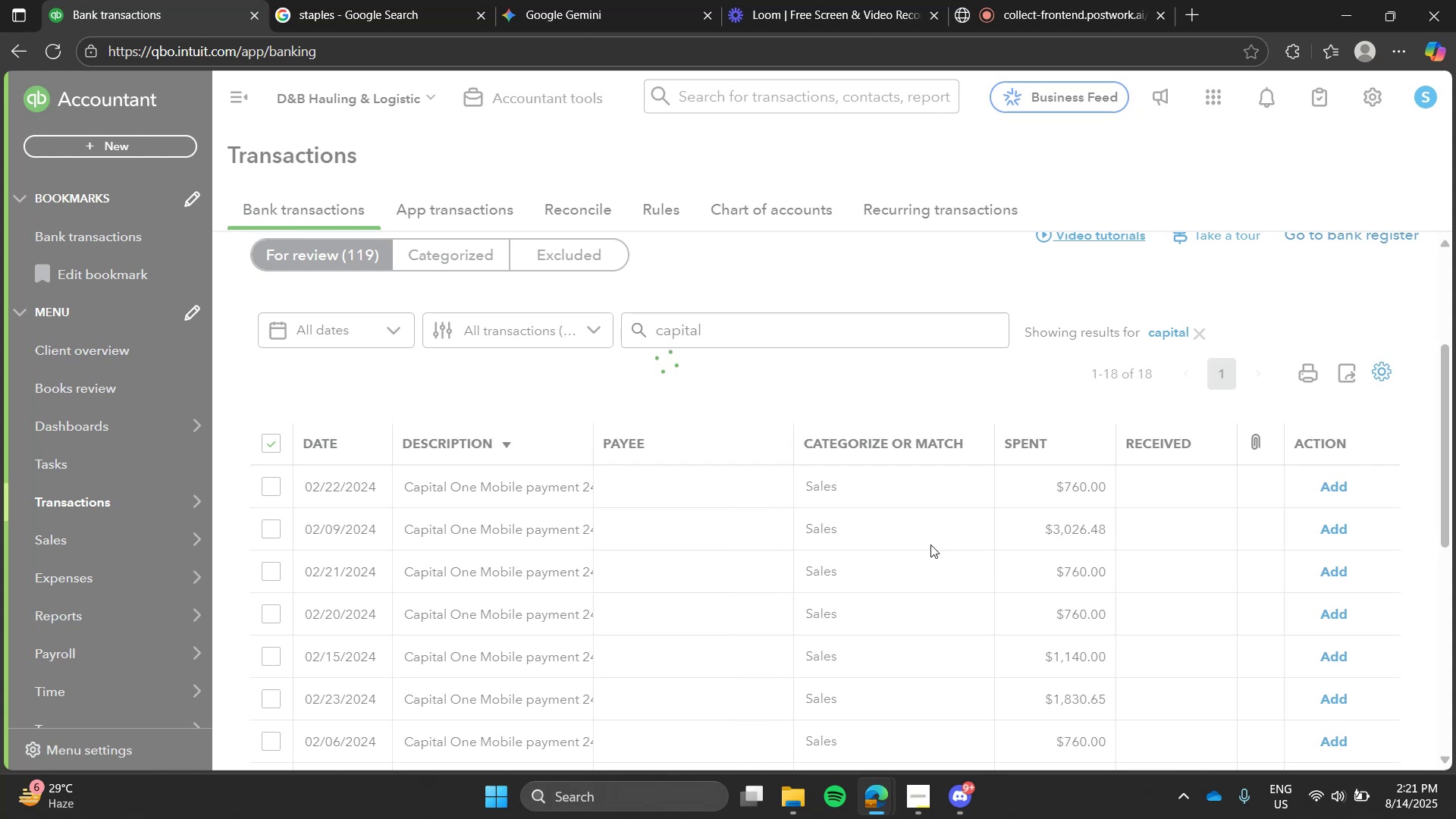 
left_click([1193, 430])
 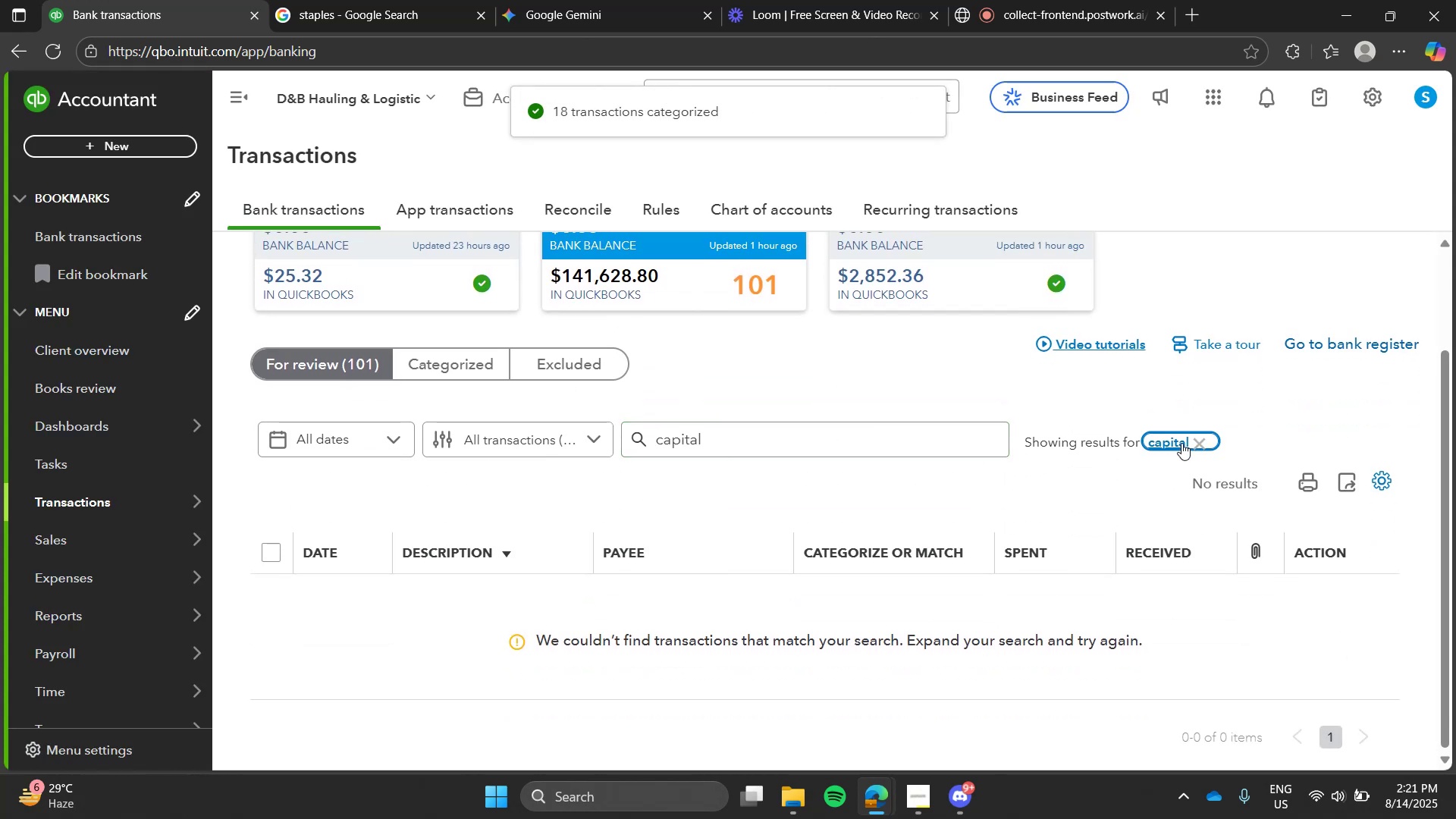 
left_click([1181, 443])
 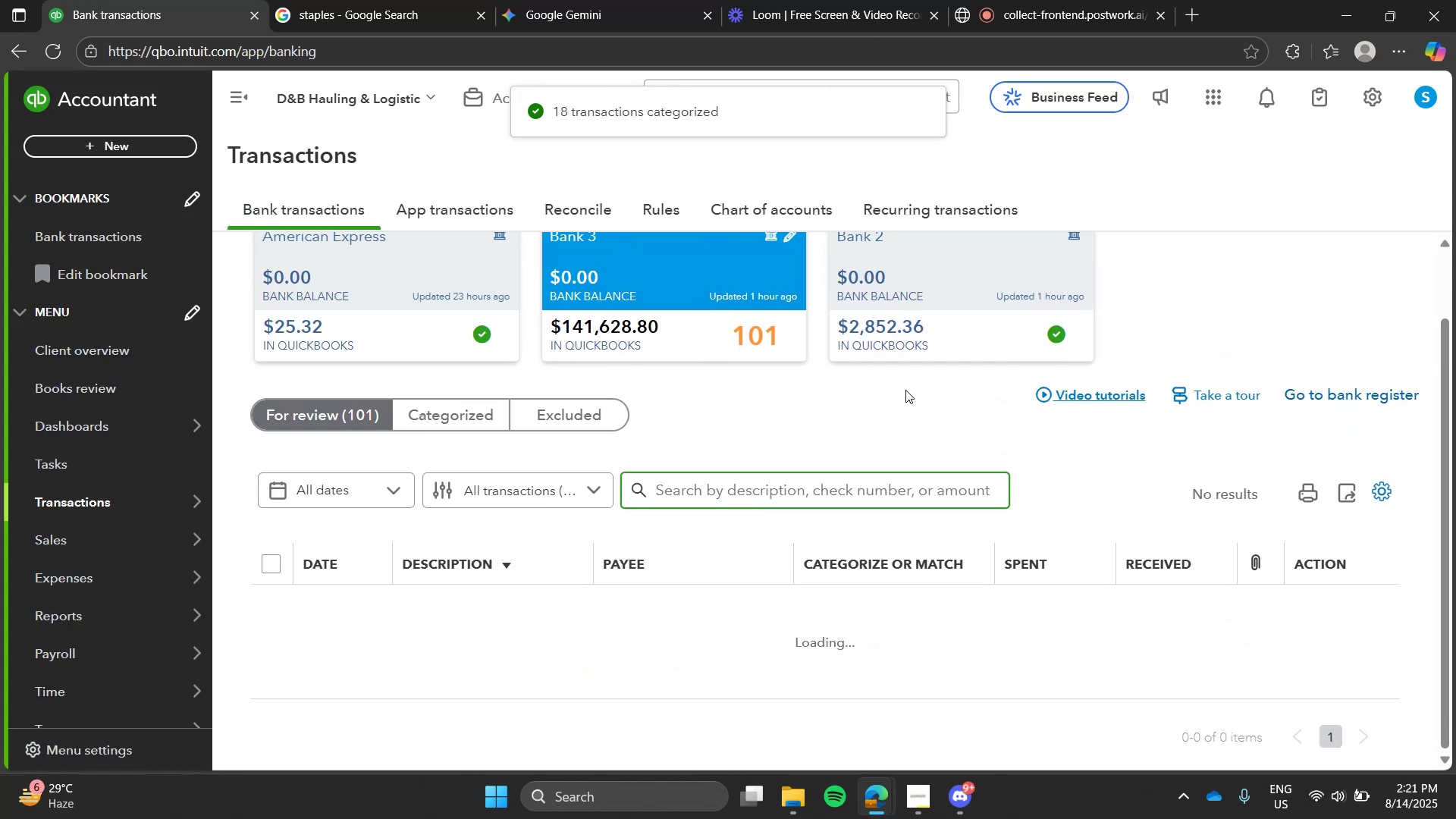 
left_click([905, 390])
 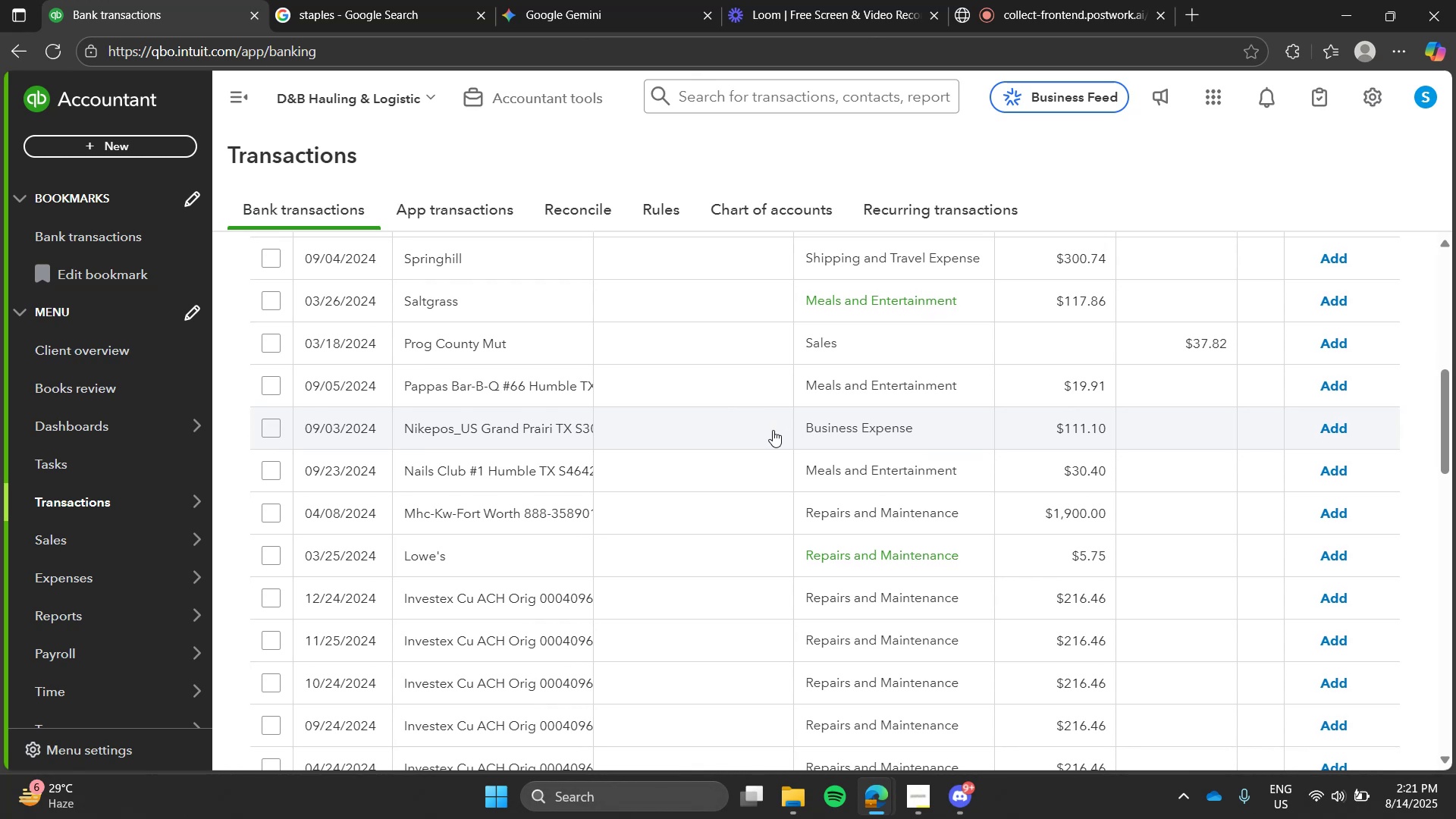 
left_click([541, 591])
 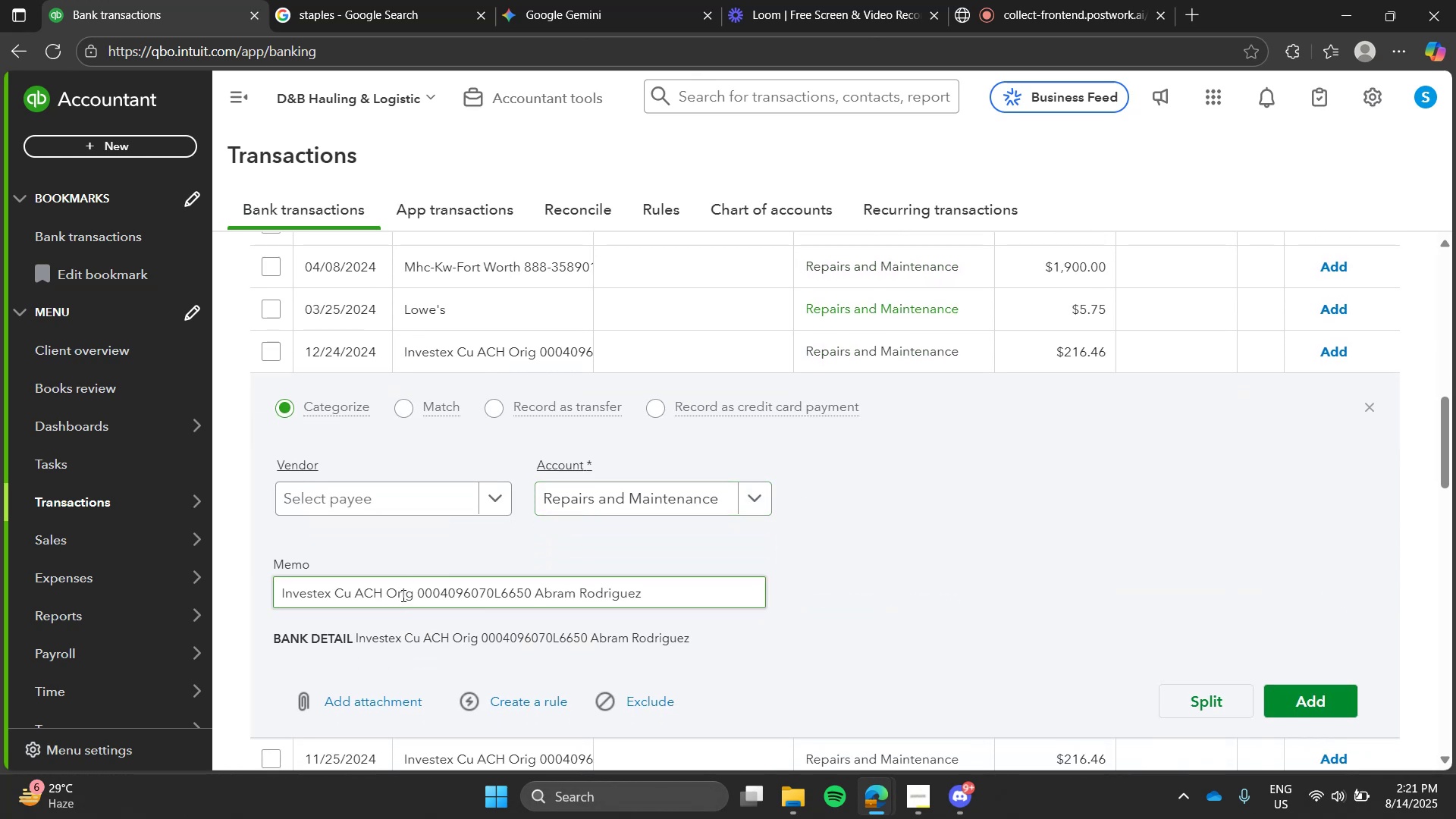 
left_click_drag(start_coordinate=[415, 598], to_coordinate=[206, 607])
 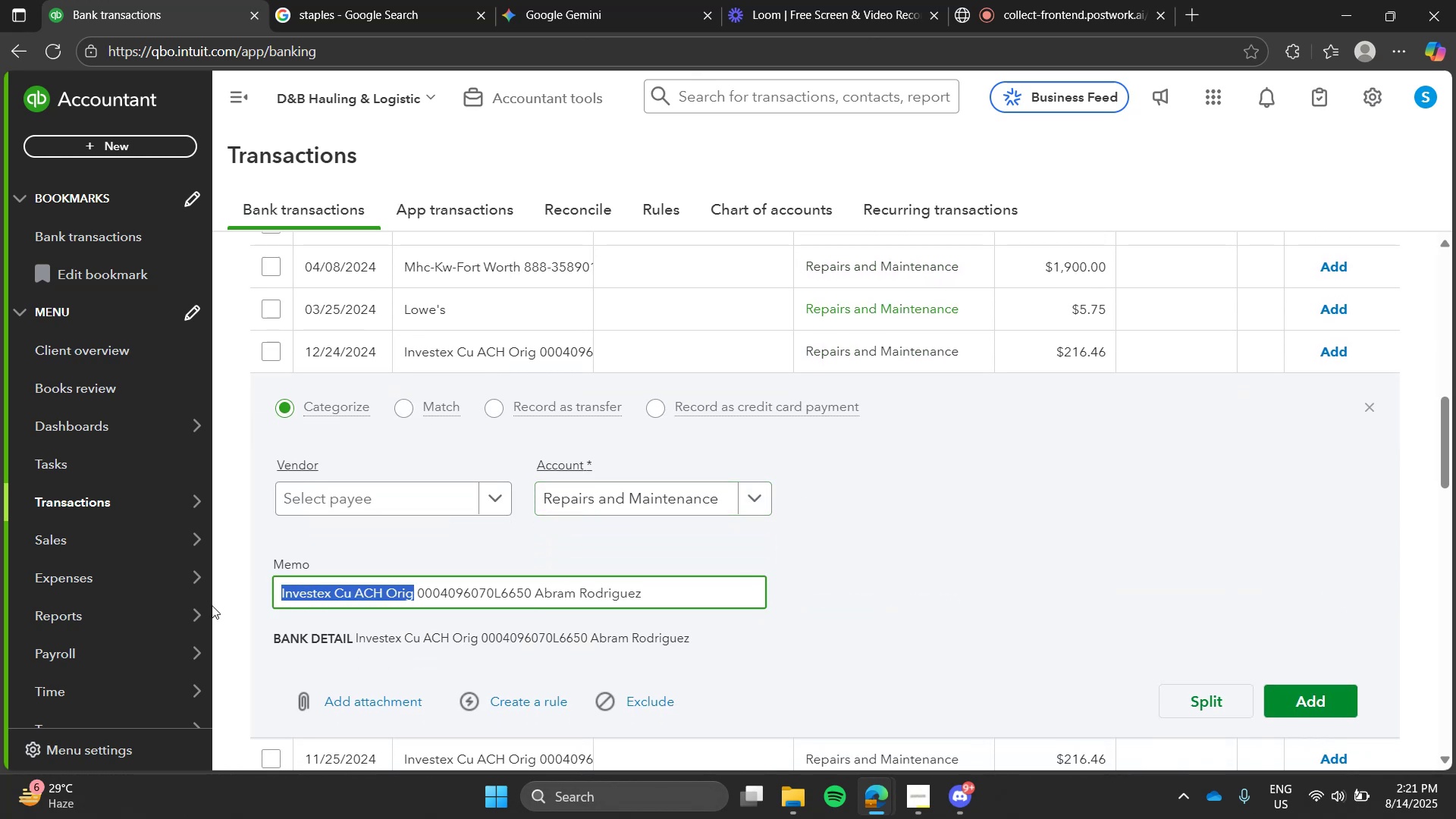 
key(Control+C)
 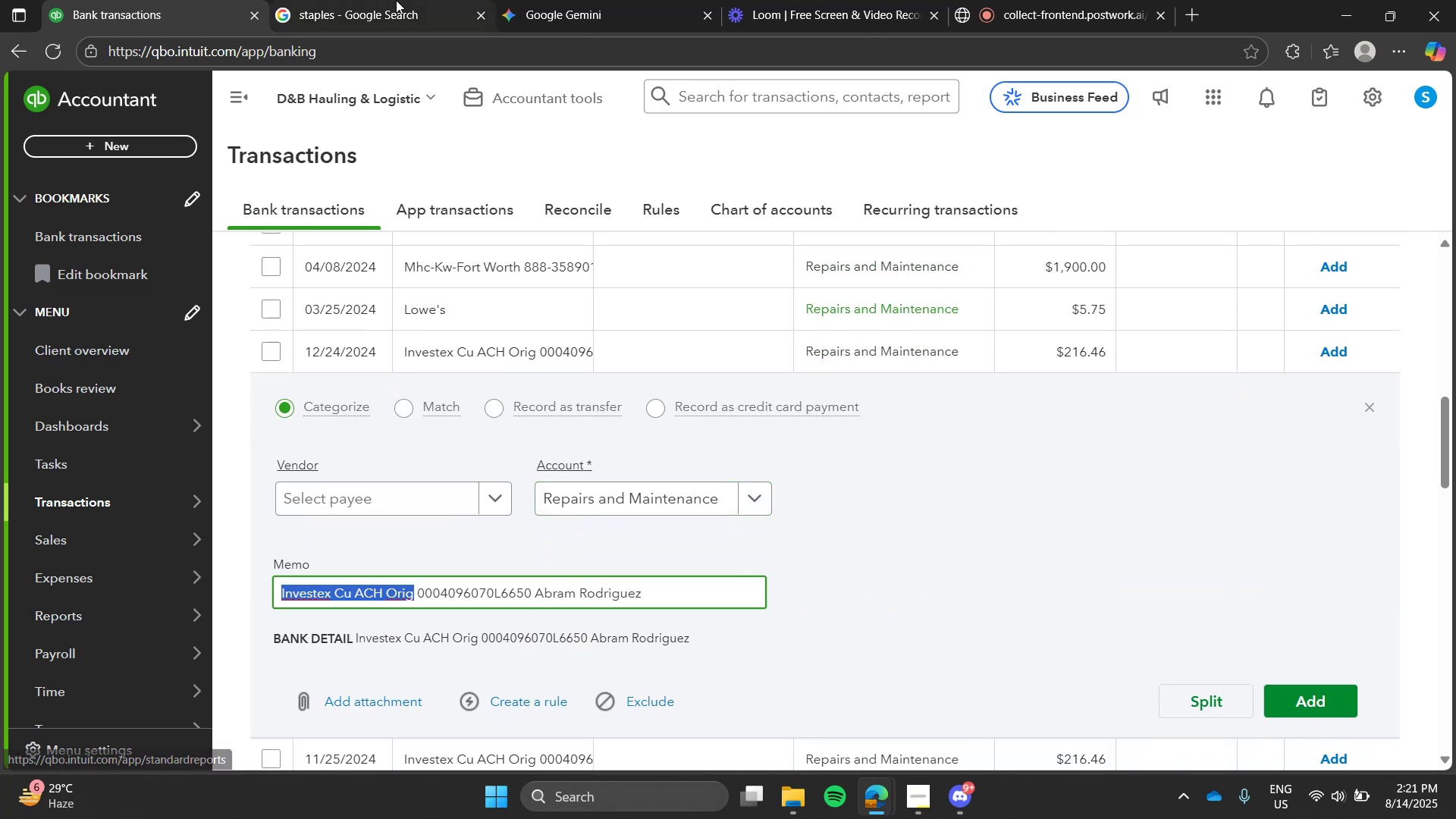 
left_click([396, 0])
 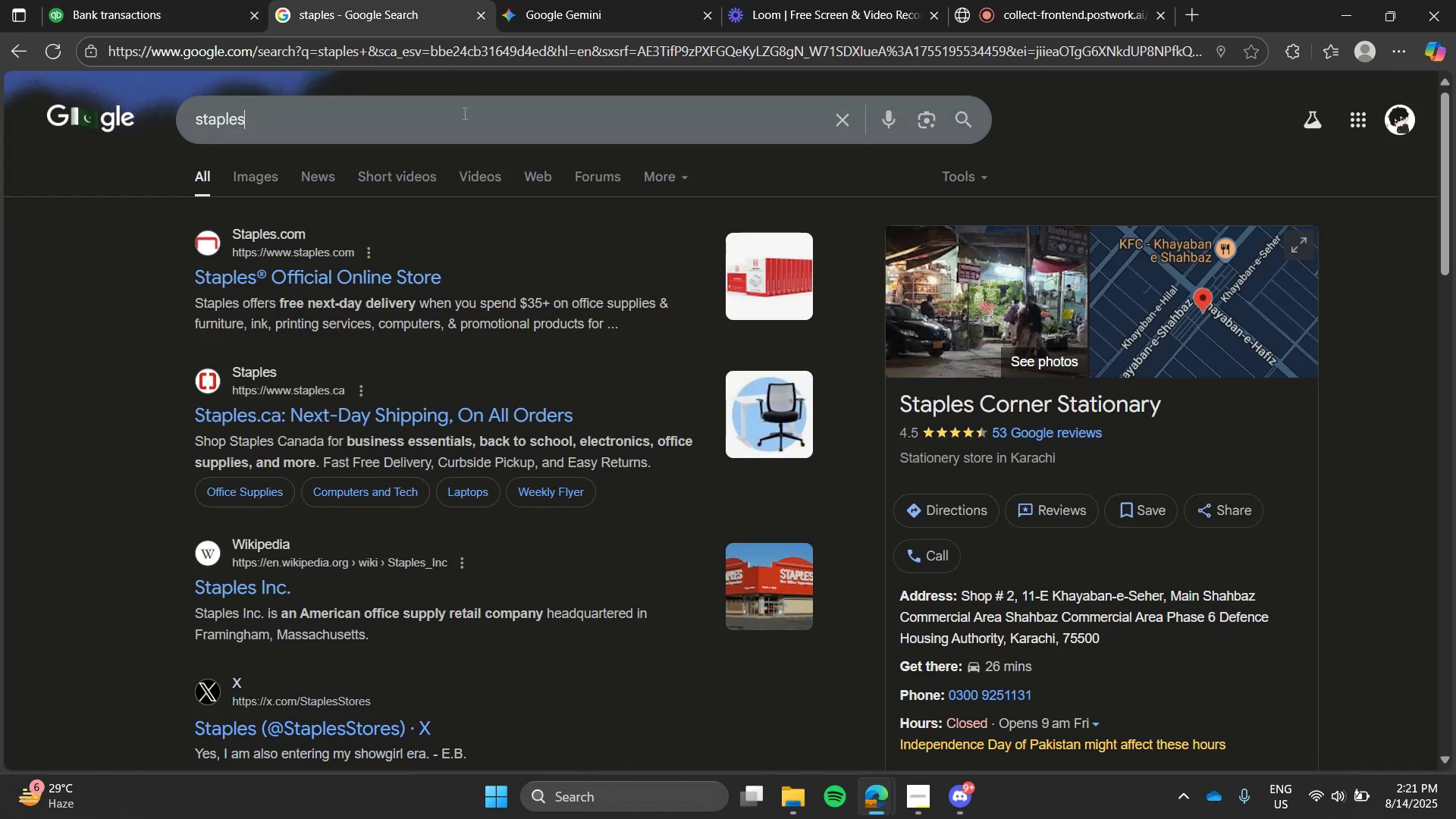 
double_click([463, 113])
 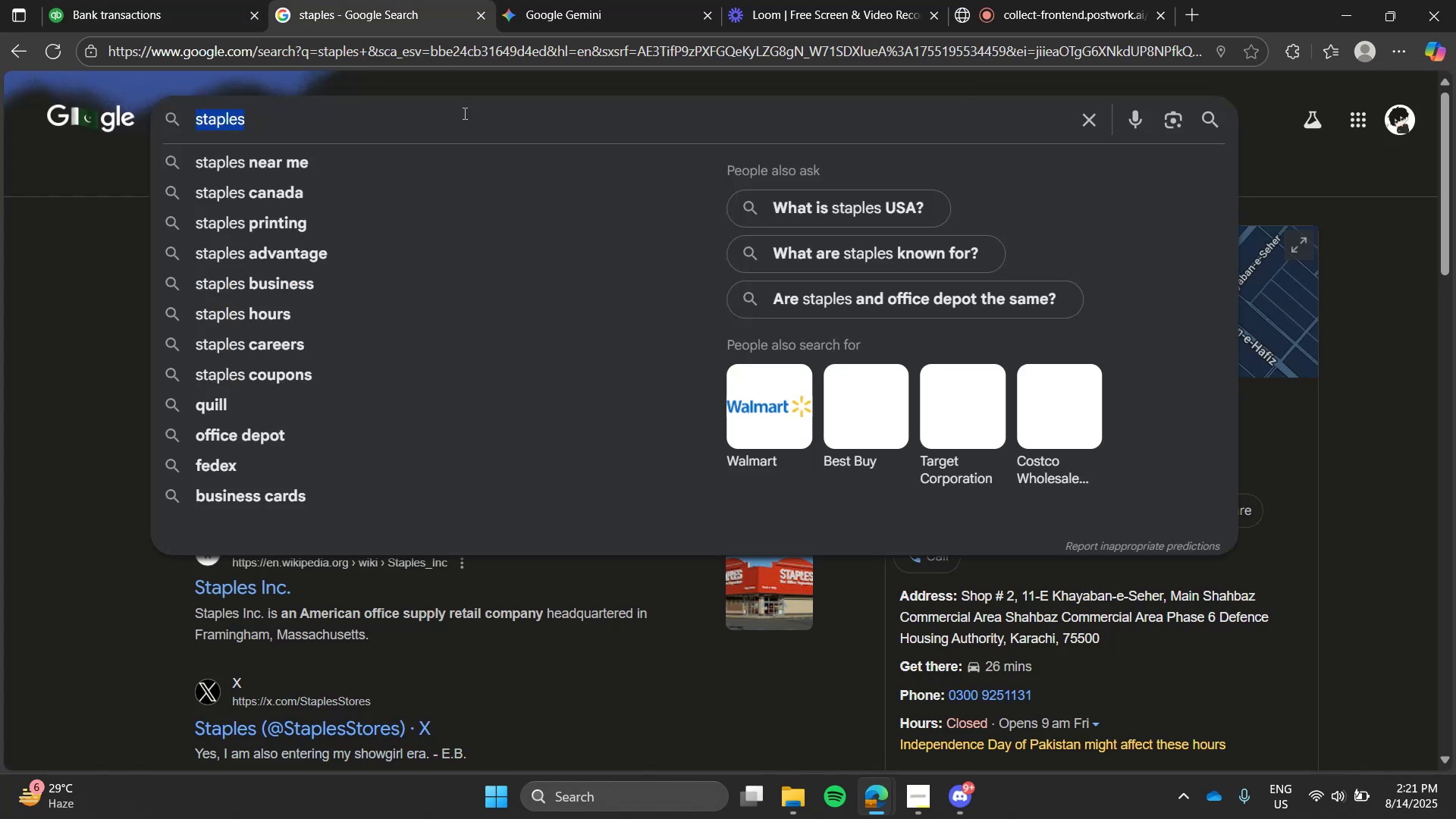 
key(Control+ControlLeft)
 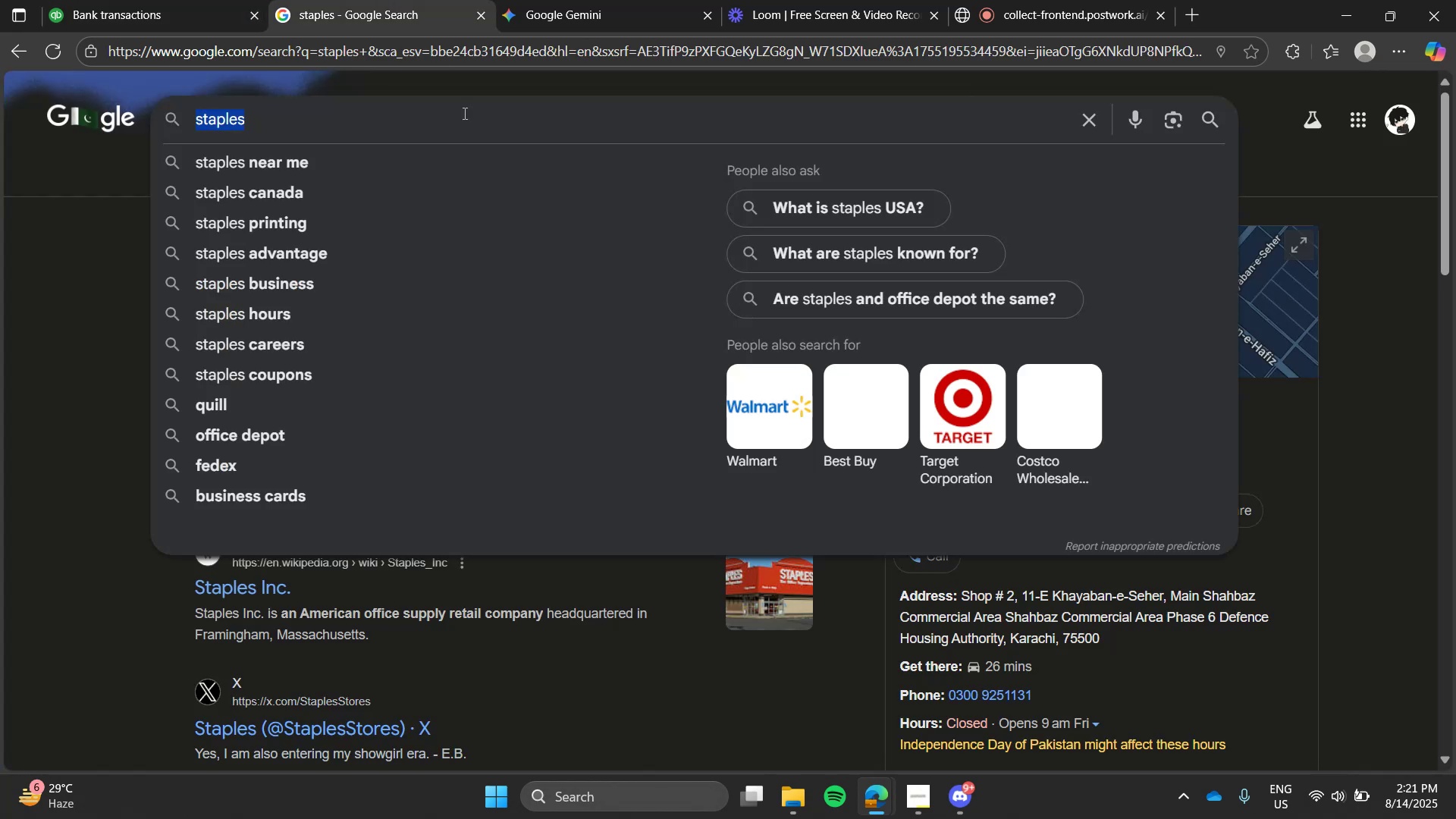 
key(Control+V)
 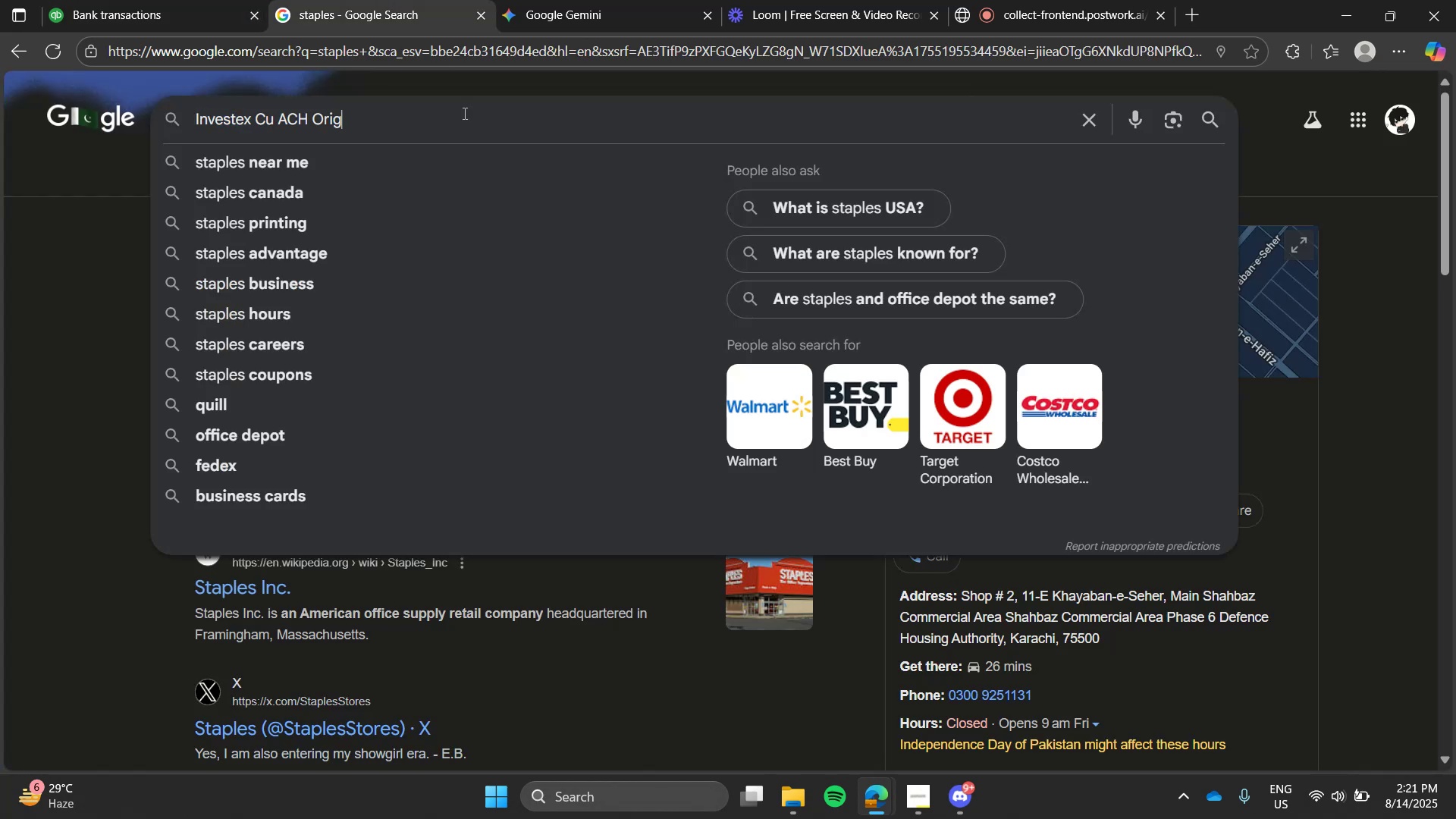 
triple_click([463, 113])
 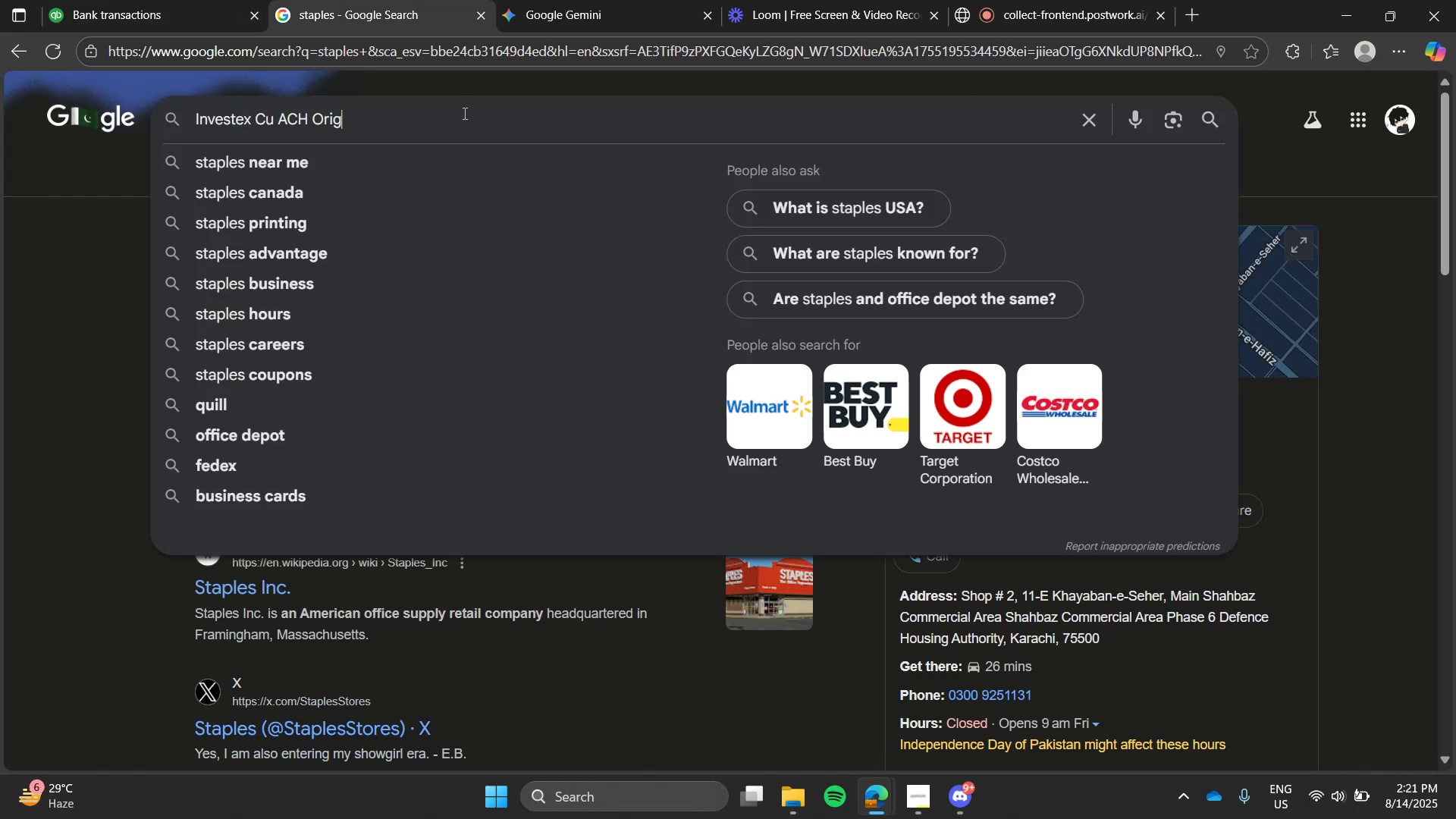 
key(Enter)
 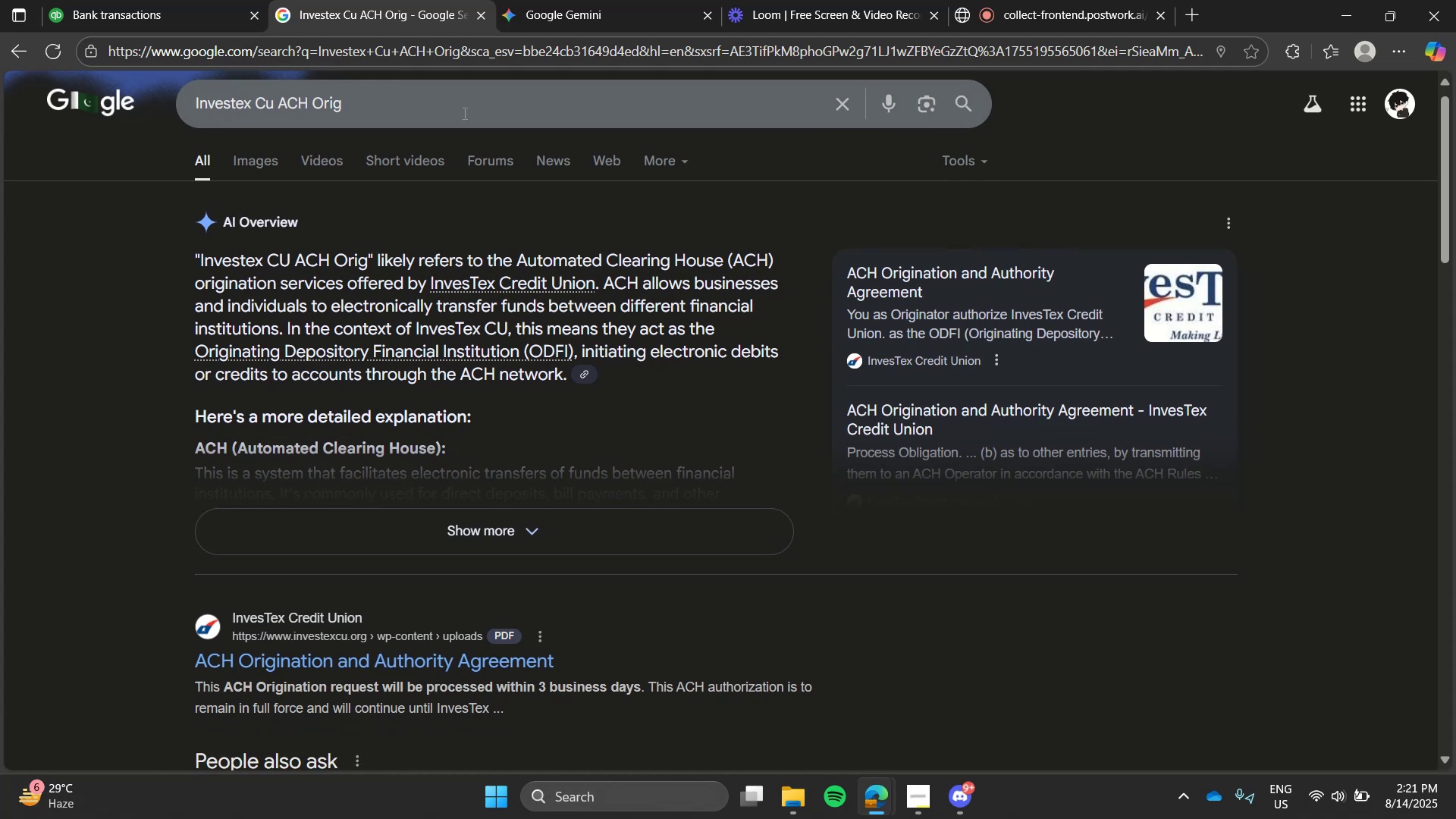 
wait(11.86)
 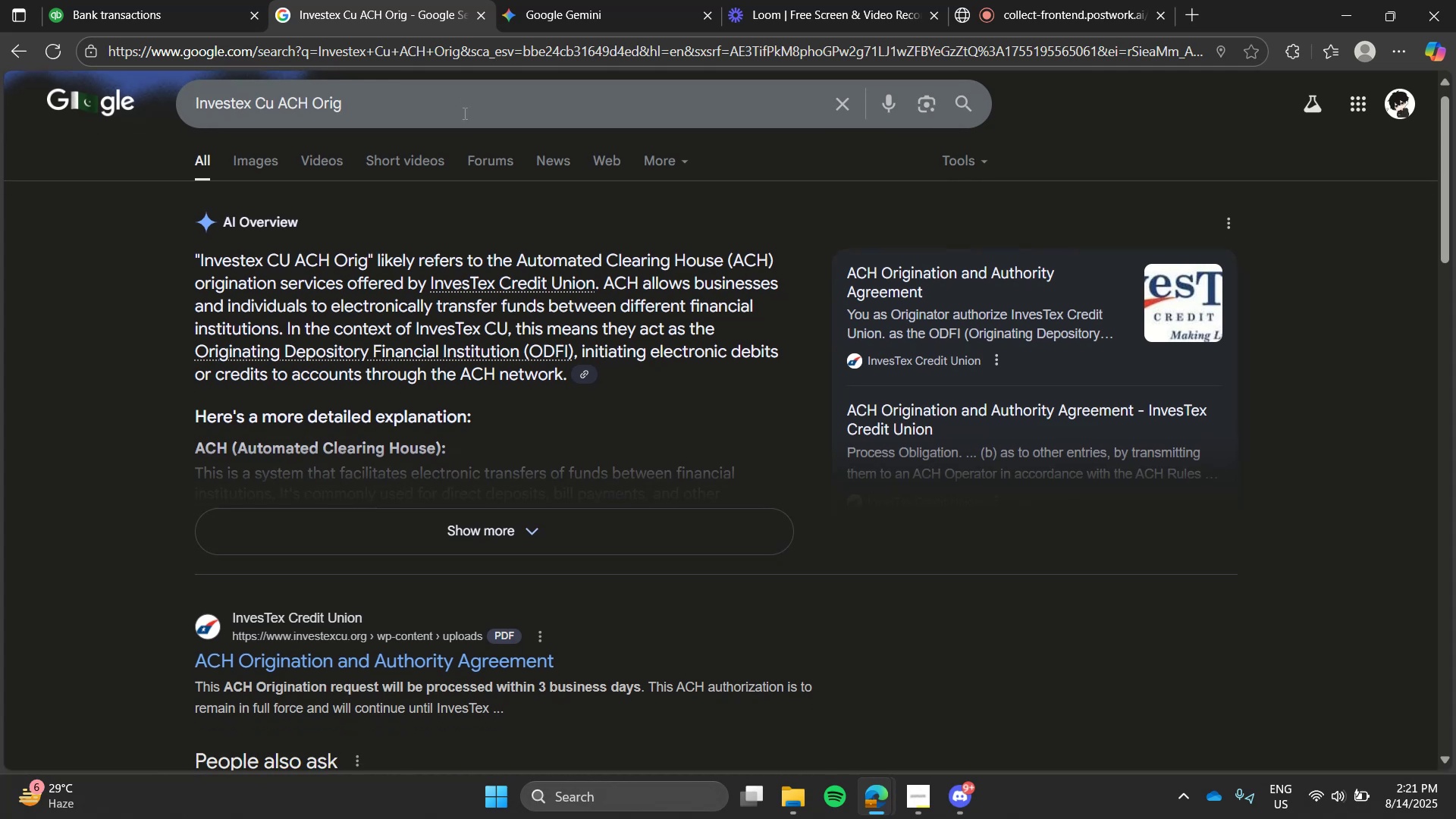 
left_click([544, 4])
 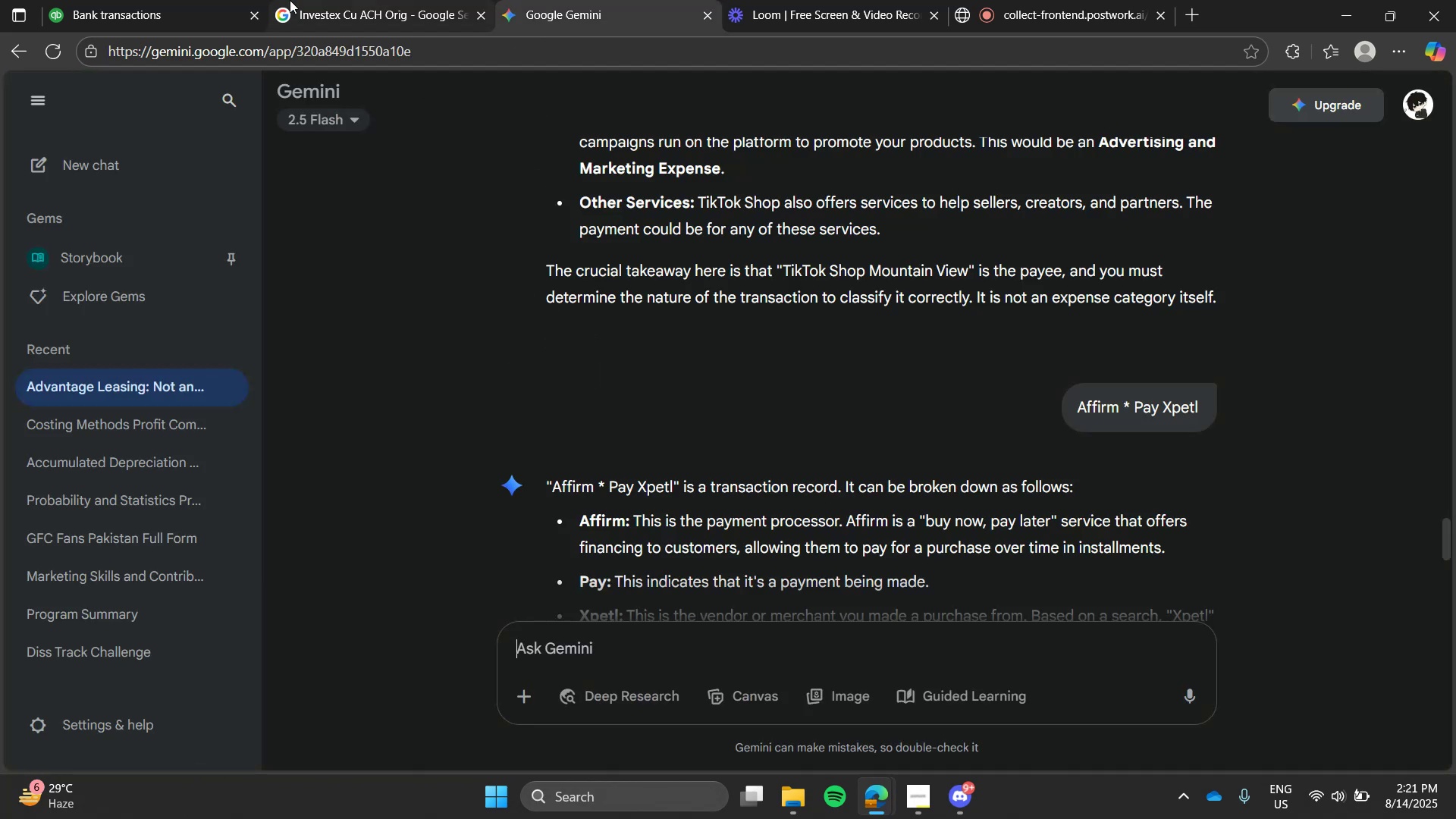 
left_click([216, 0])
 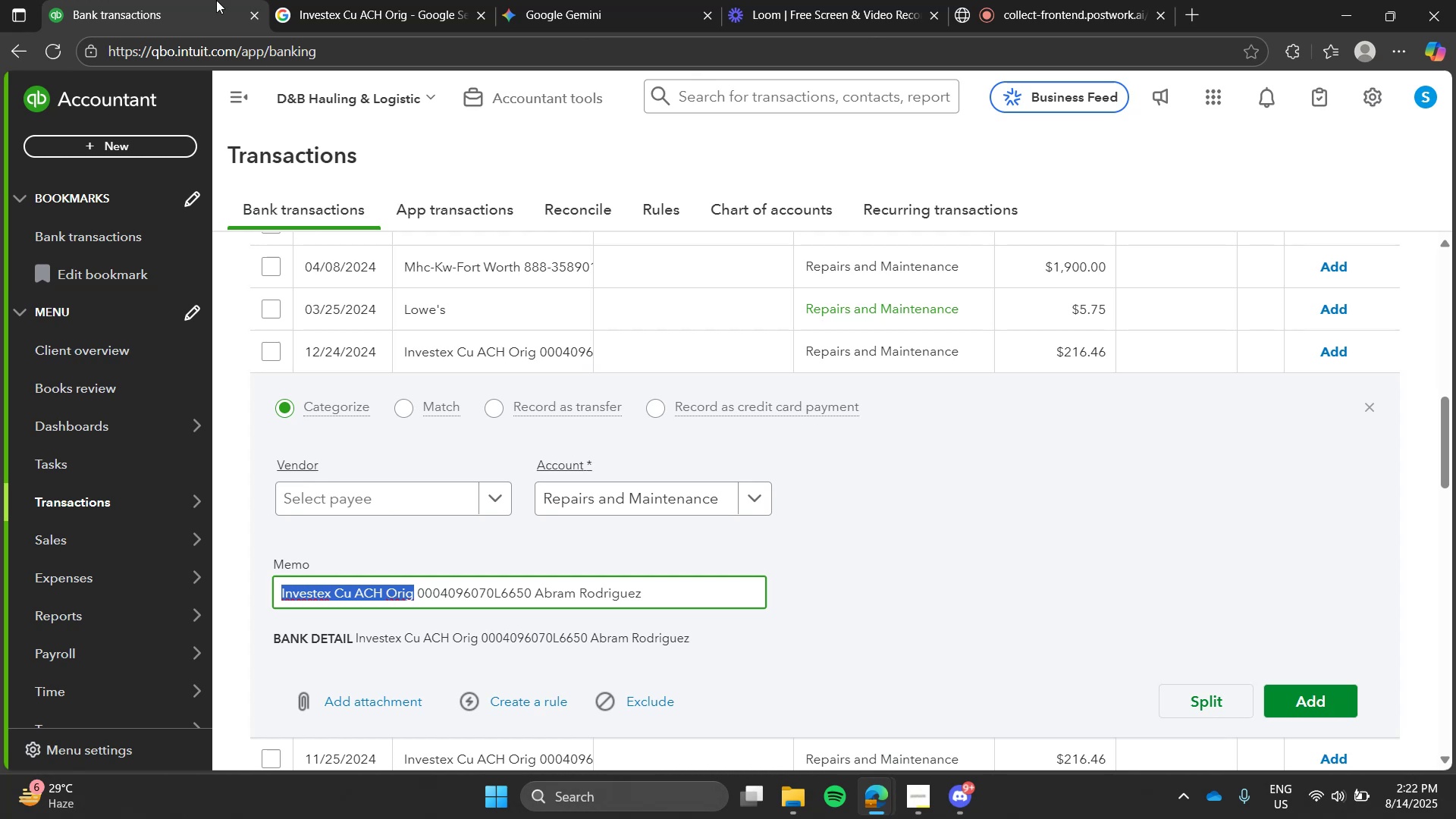 
wait(33.19)
 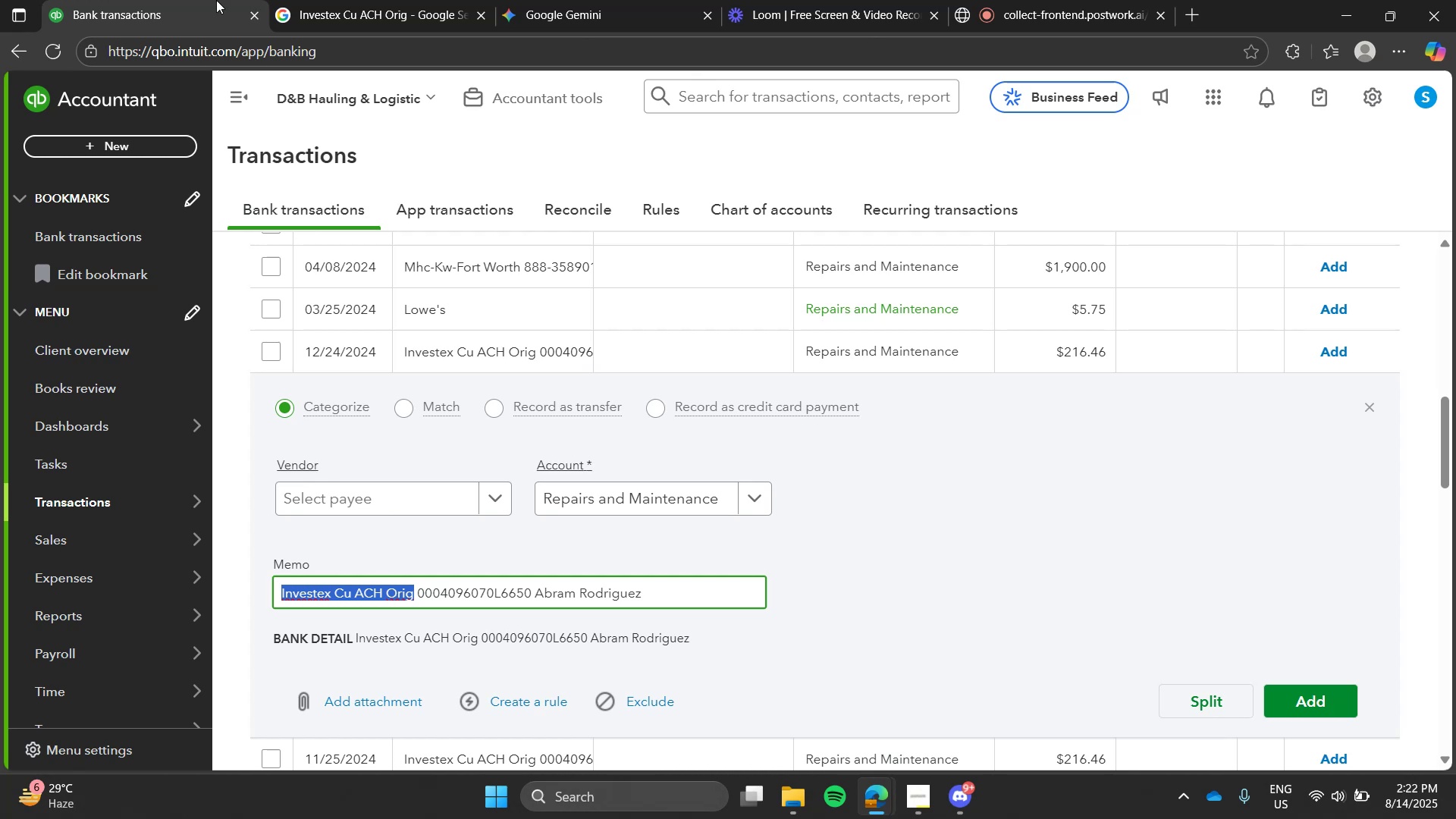 
left_click([780, 563])
 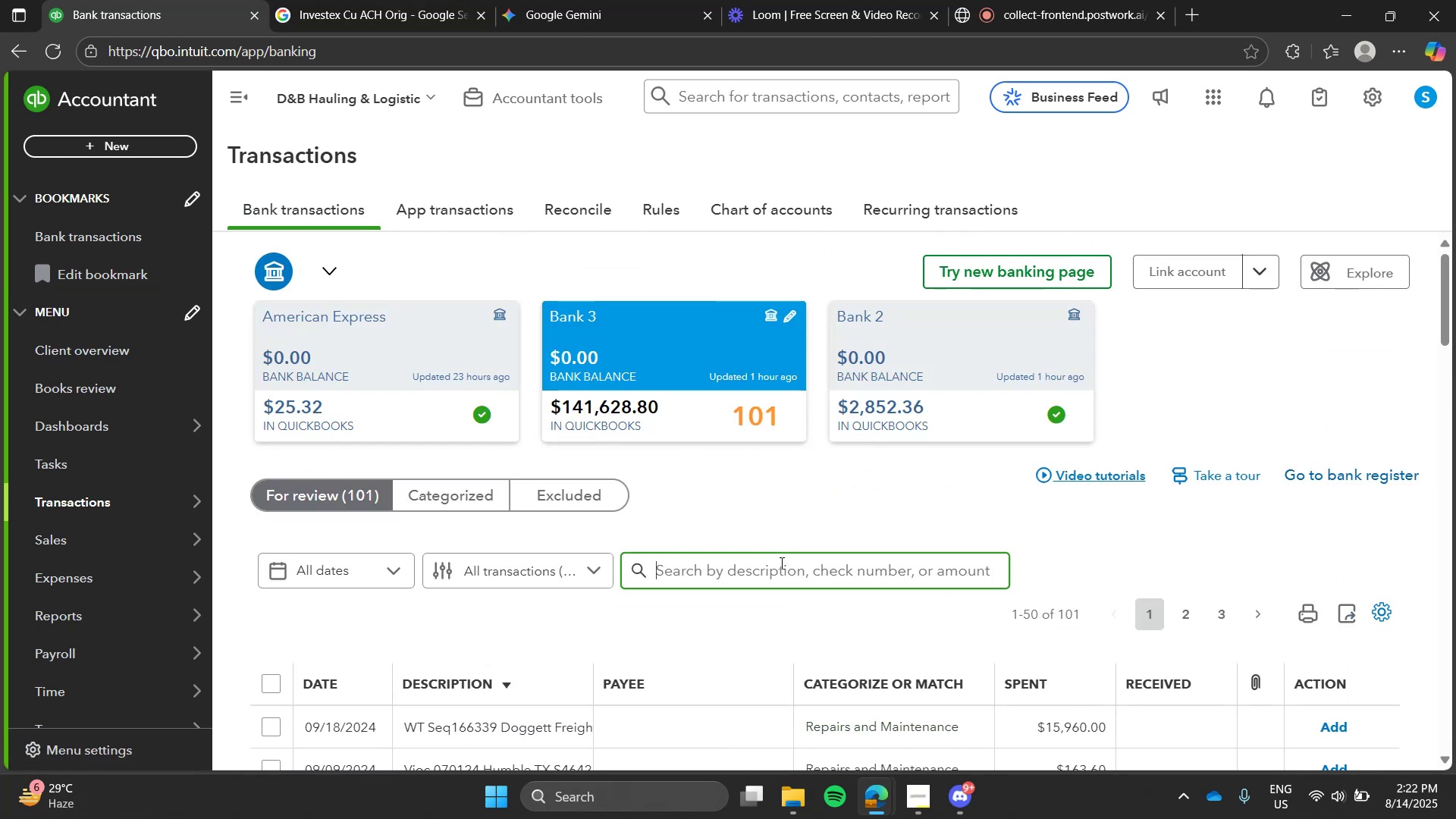 
type(inc)
key(Backspace)
type(ves)
 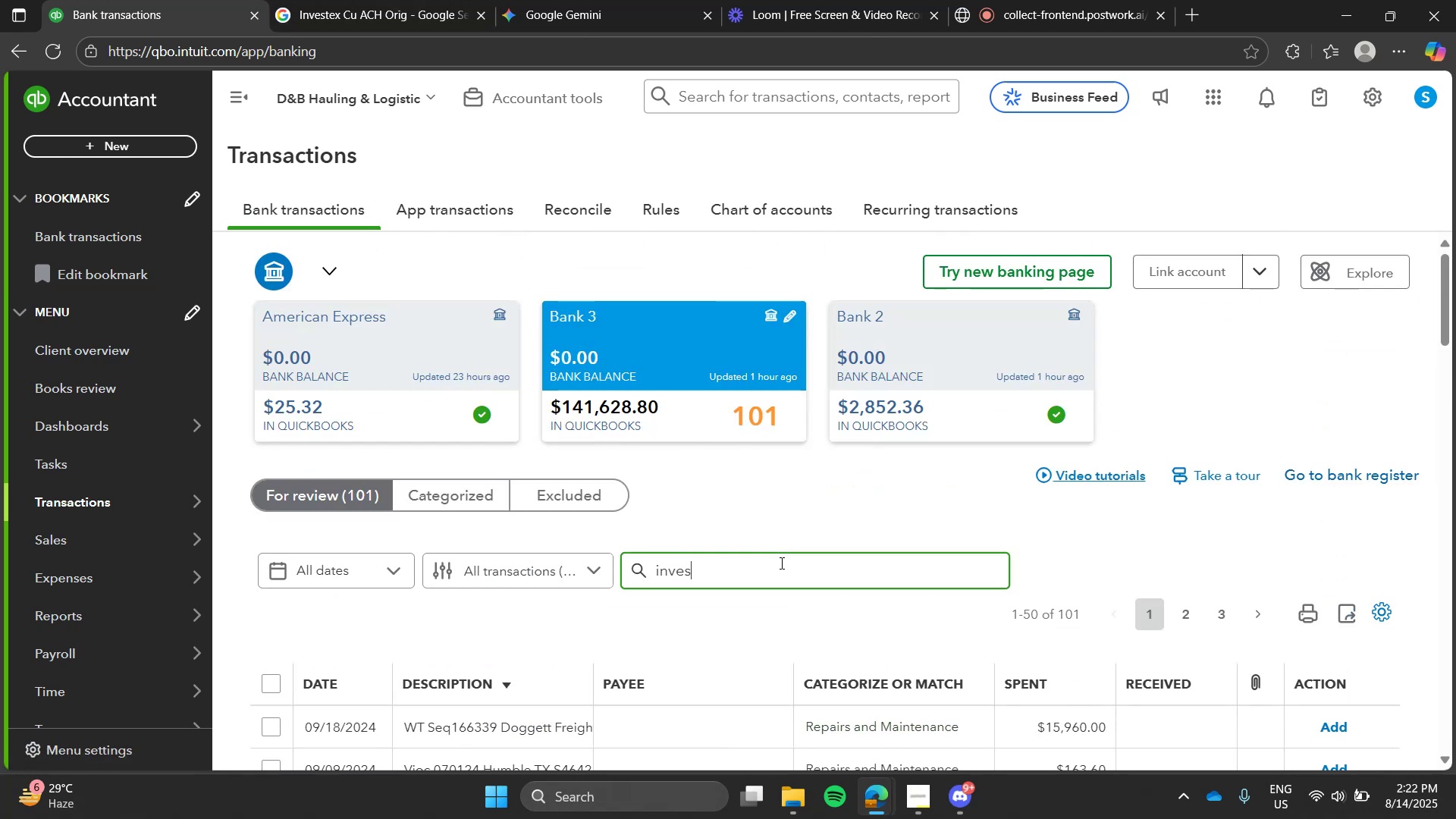 
key(Enter)
 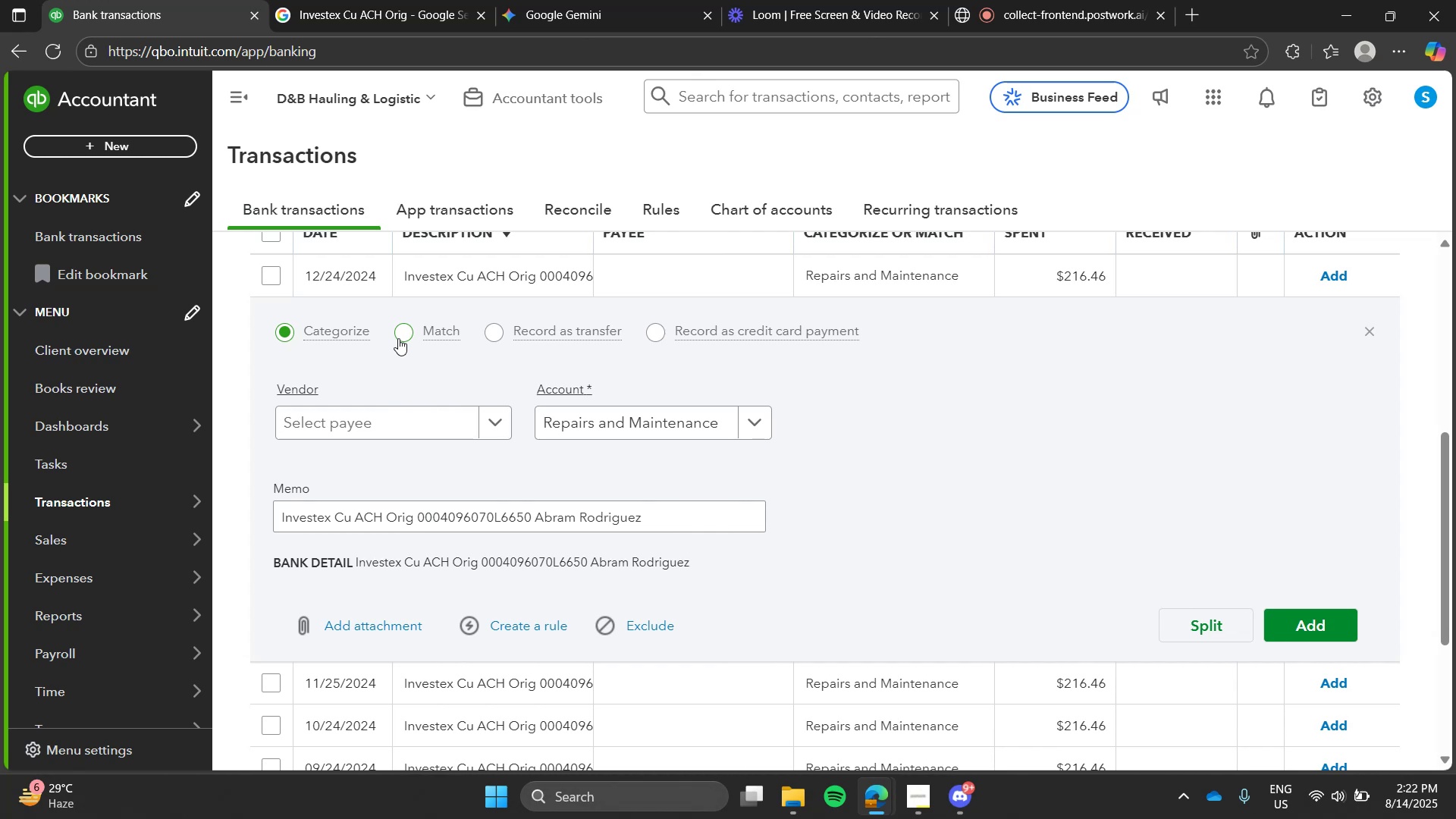 
wait(20.23)
 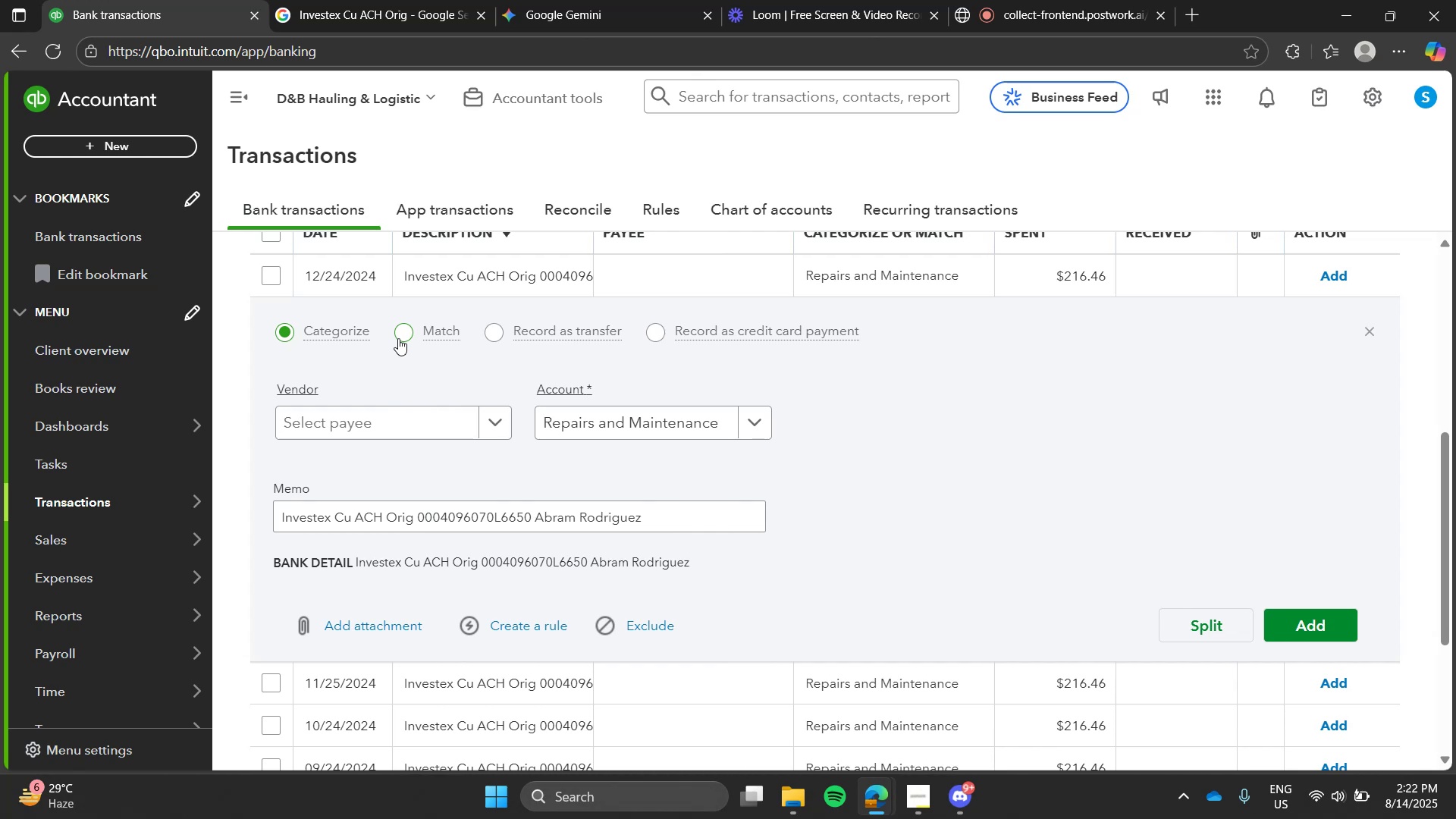 
left_click([278, 283])
 